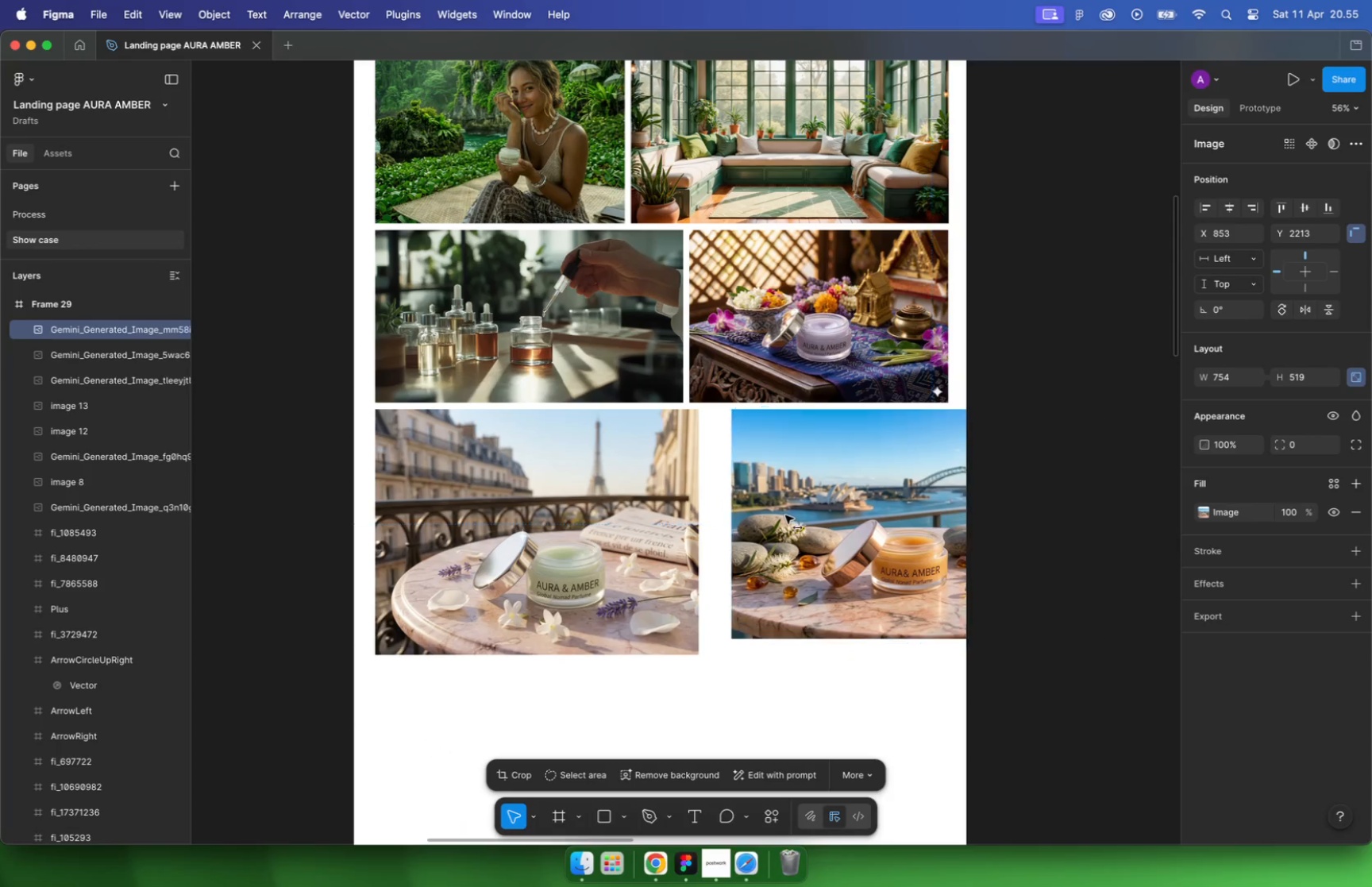 
left_click_drag(start_coordinate=[706, 641], to_coordinate=[693, 652])
 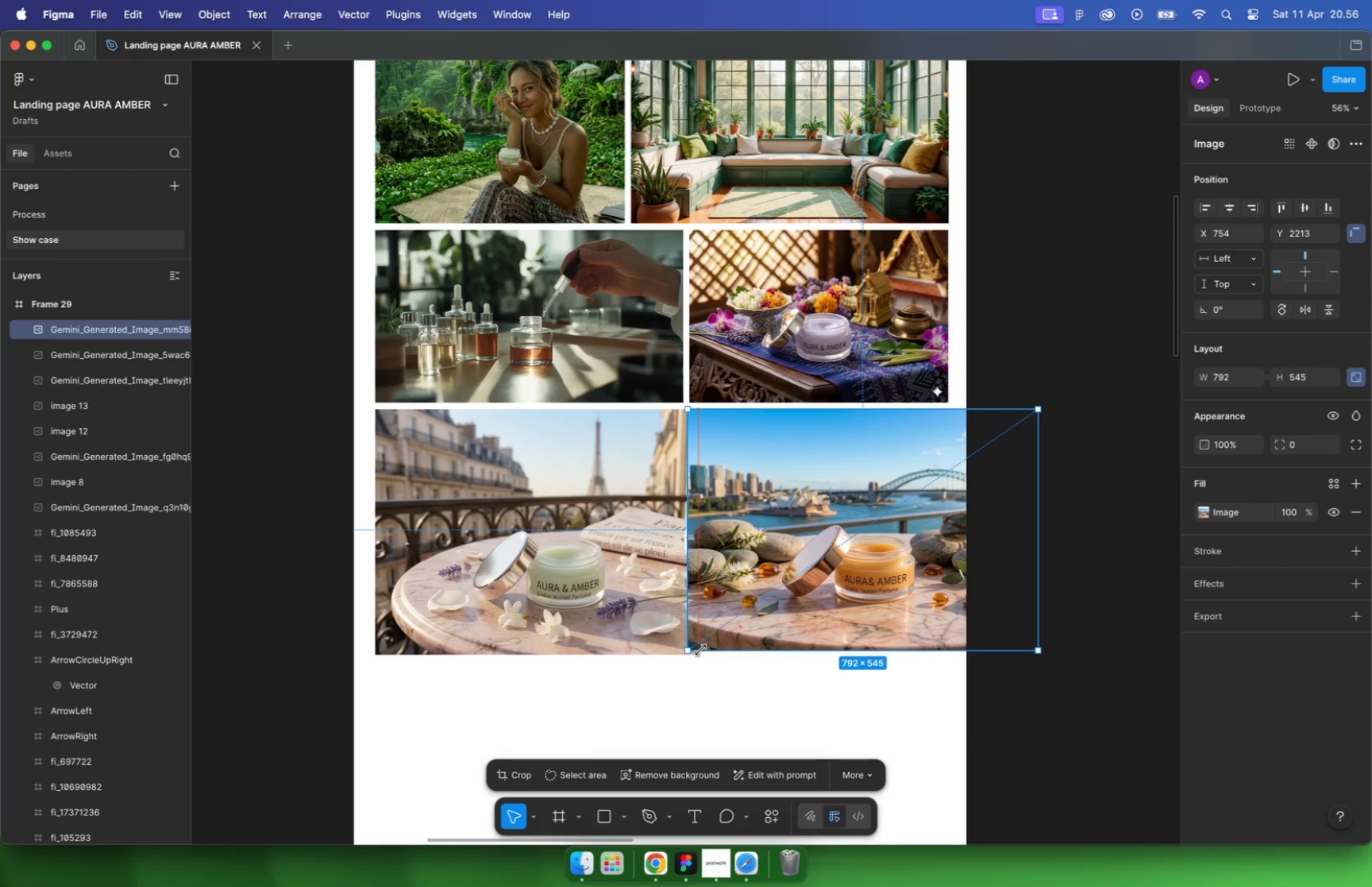 
hold_key(key=ShiftLeft, duration=1.98)
 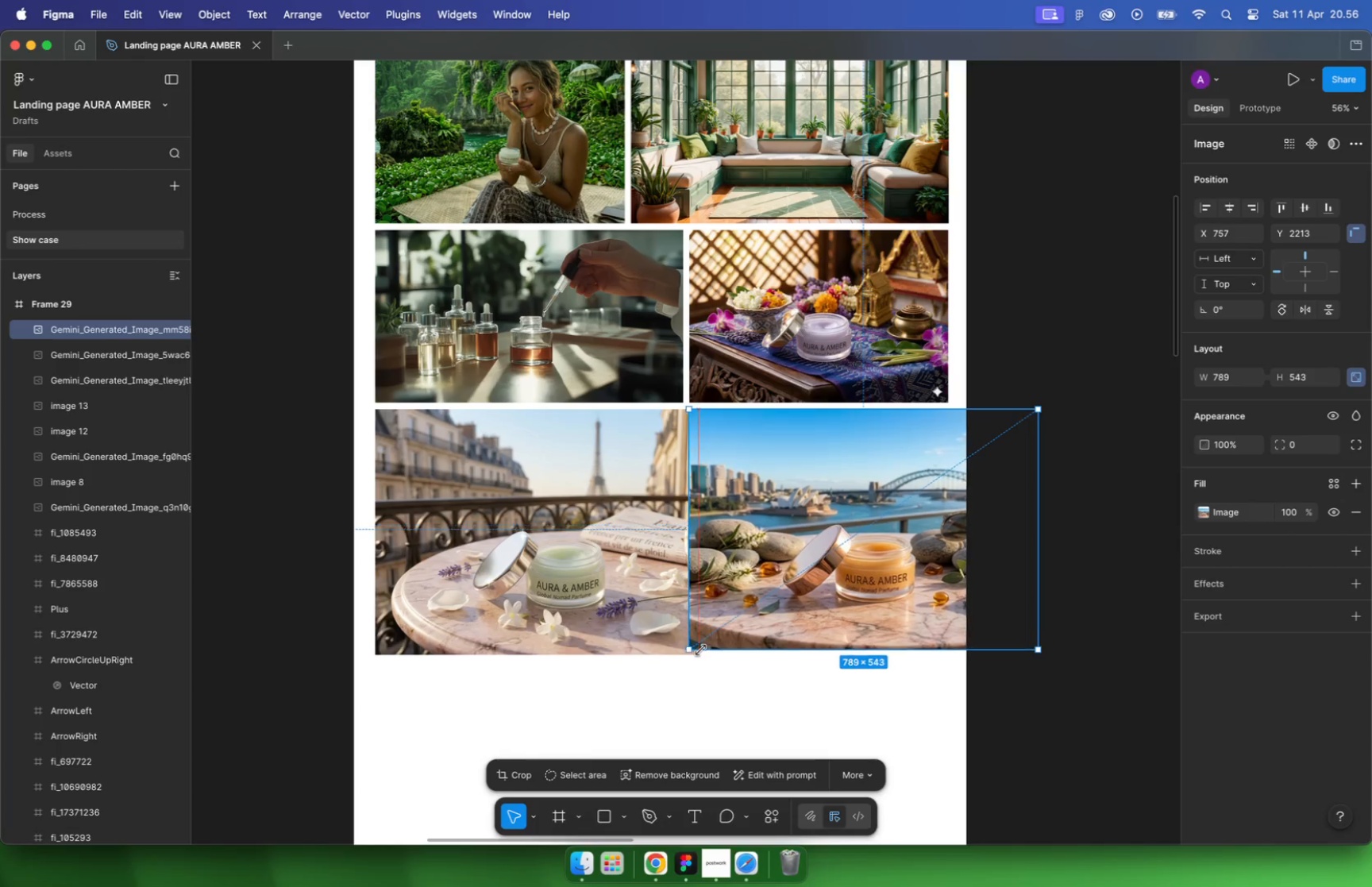 
hold_key(key=CommandLeft, duration=0.49)
 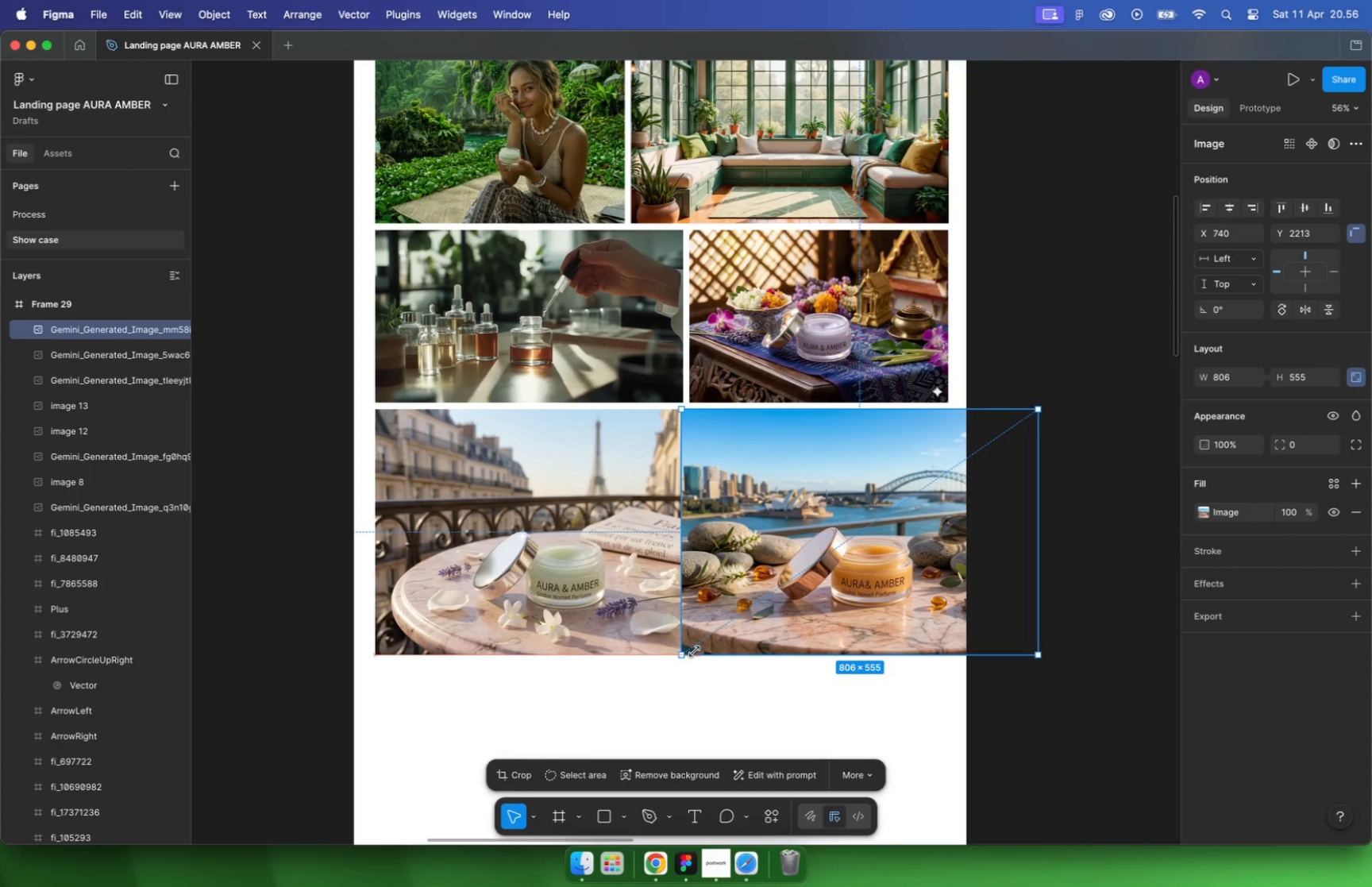 
left_click([800, 588])
 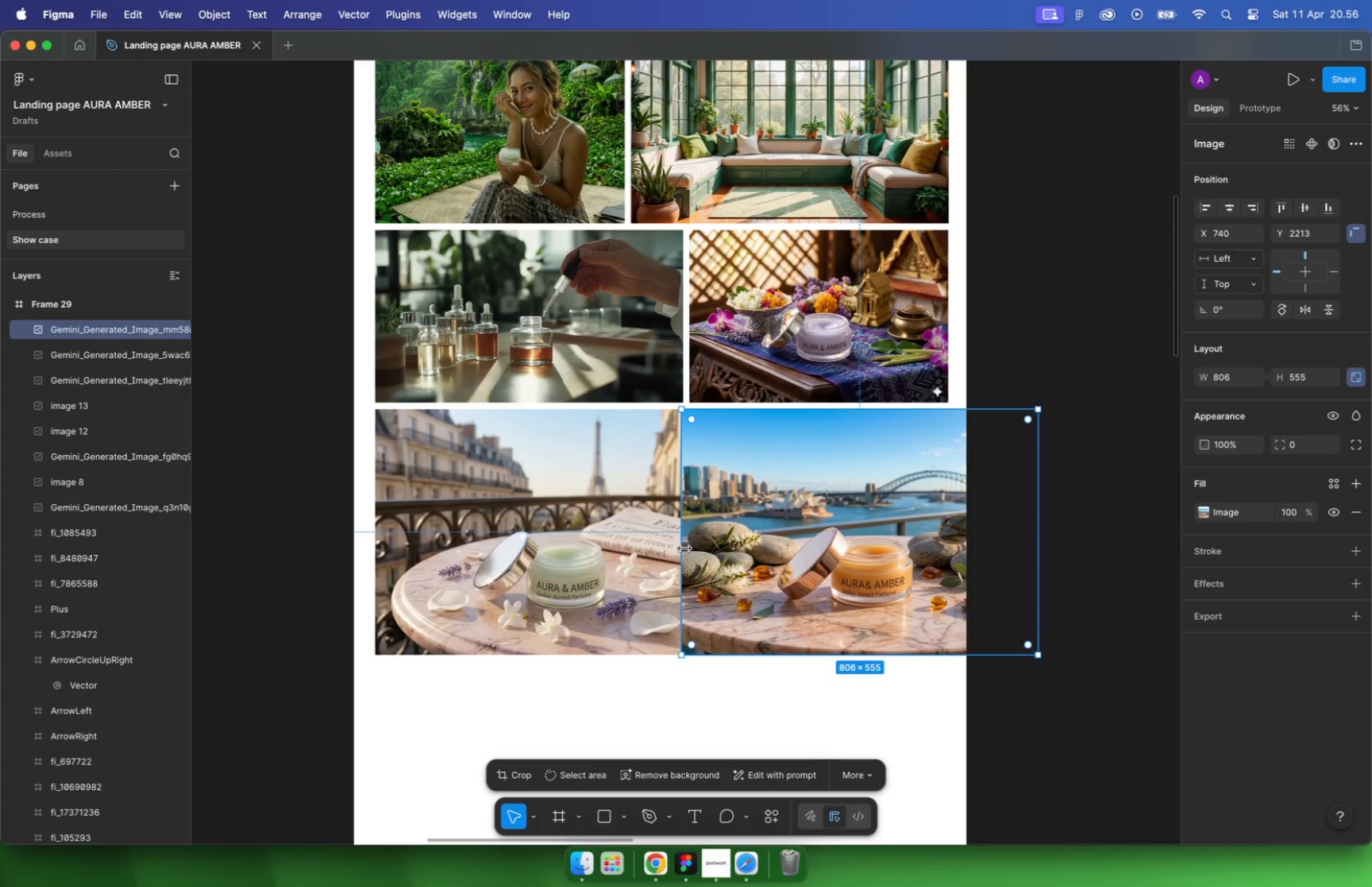 
hold_key(key=CommandLeft, duration=2.04)
left_click_drag(start_coordinate=[682, 545], to_coordinate=[705, 538])
 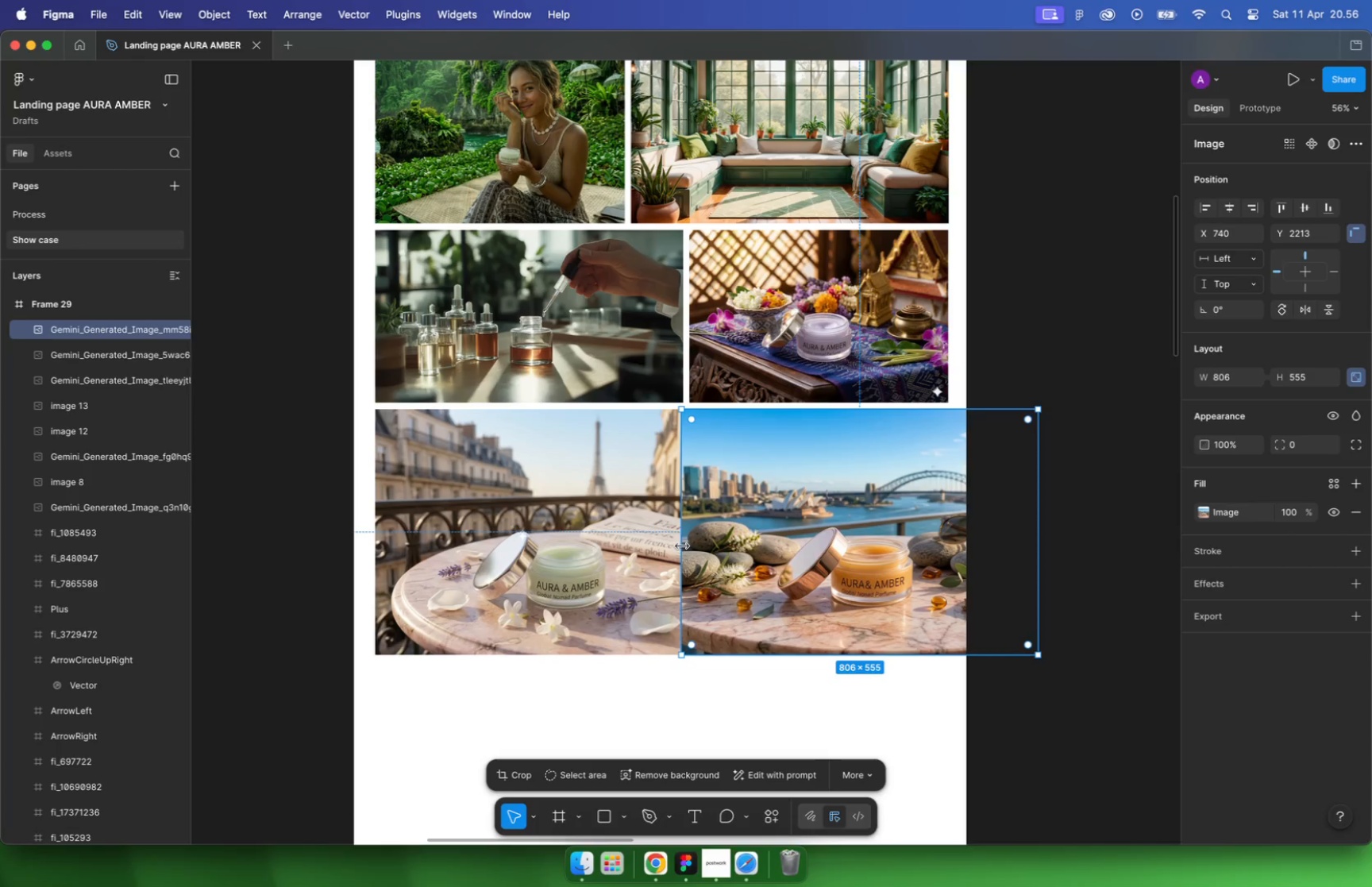 
hold_key(key=CommandLeft, duration=4.53)
left_click_drag(start_coordinate=[1034, 550], to_coordinate=[950, 544])
 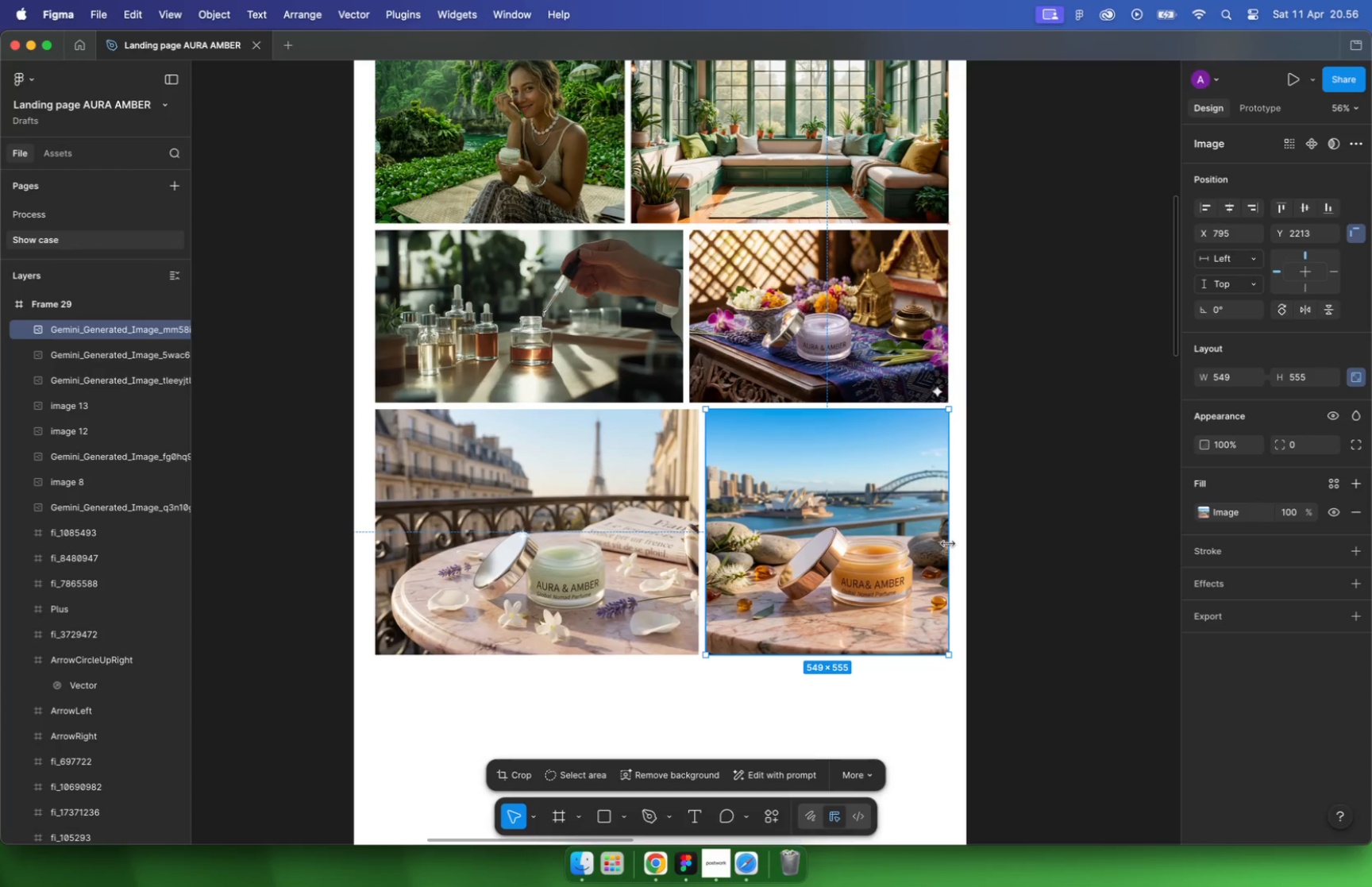 
hold_key(key=CommandLeft, duration=0.7)
scroll: coordinate [810, 526], scroll_direction: down, amount: 5.0
 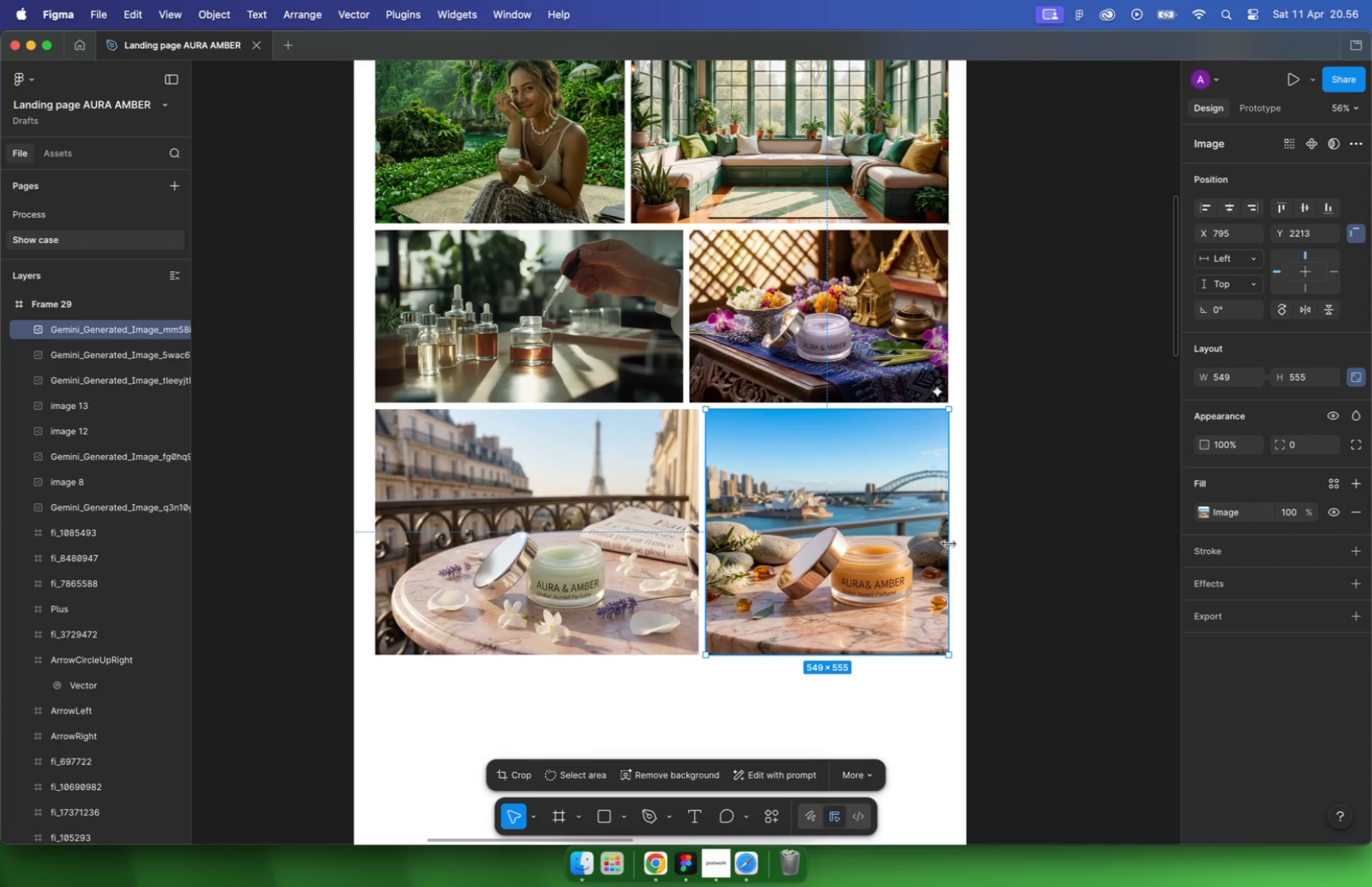 
left_click([955, 617])
 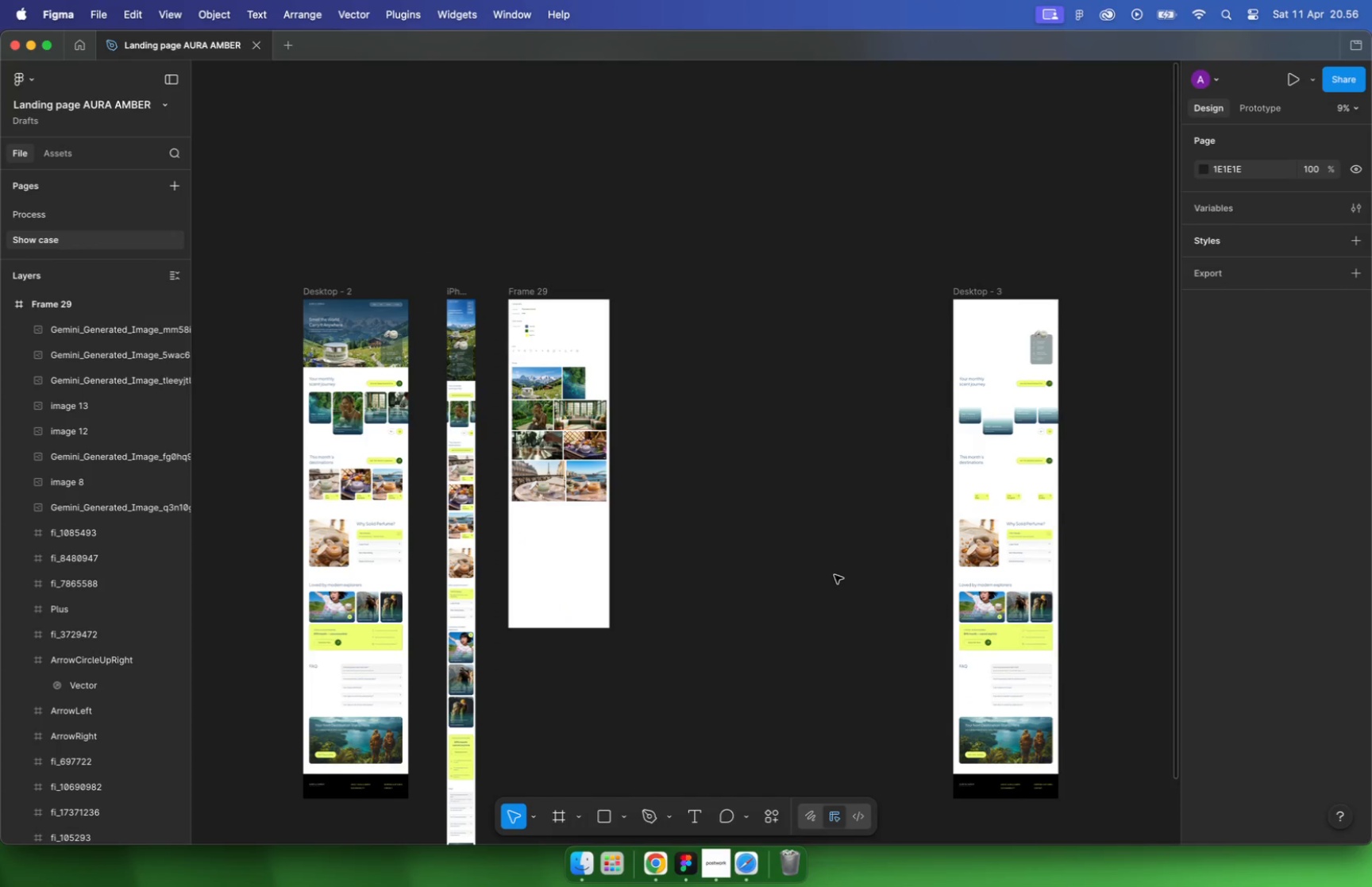 
hold_key(key=CommandLeft, duration=2.17)
scroll: coordinate [925, 531], scroll_direction: down, amount: 23.0
 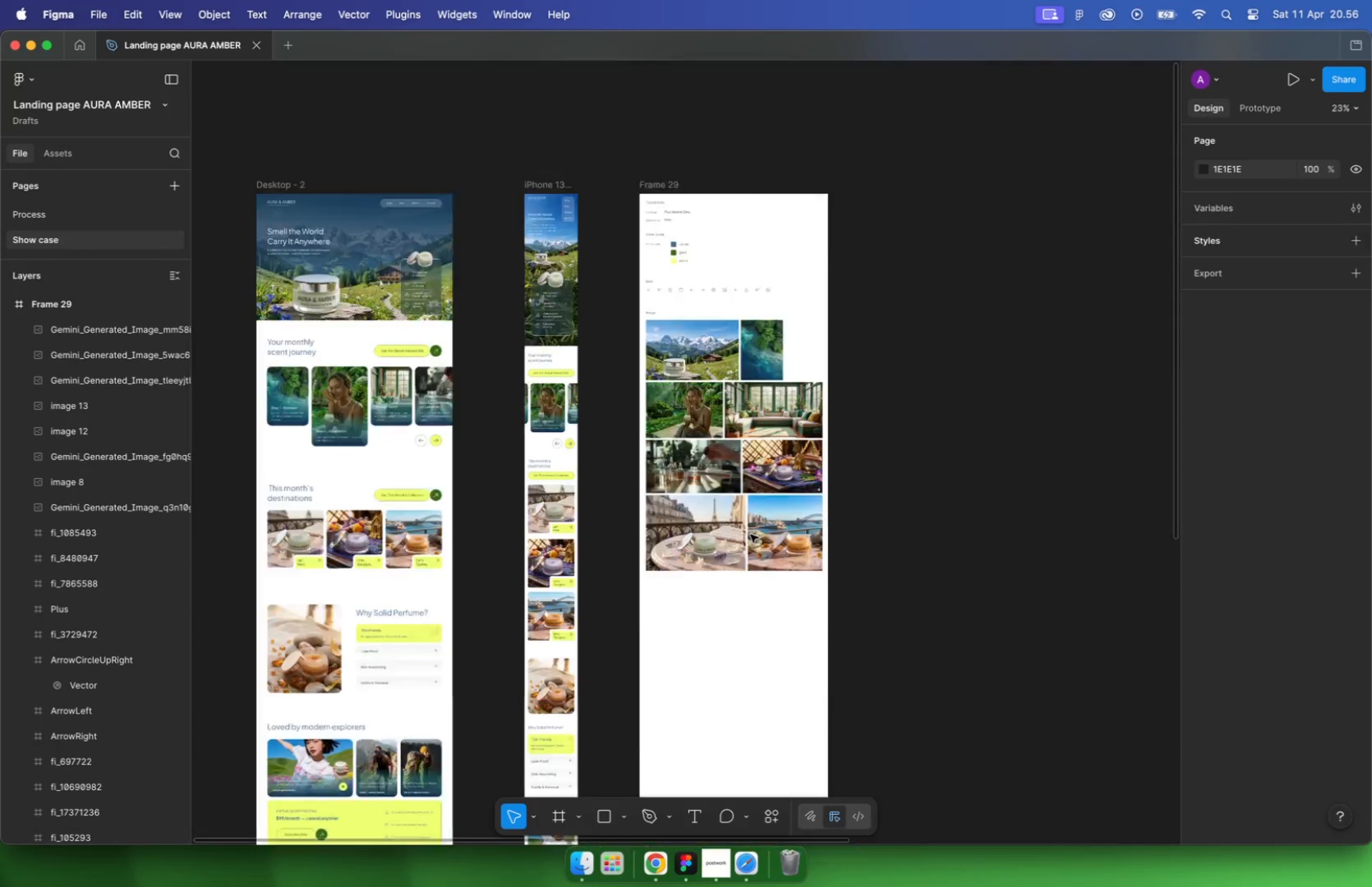 
key(Meta+CommandLeft)
 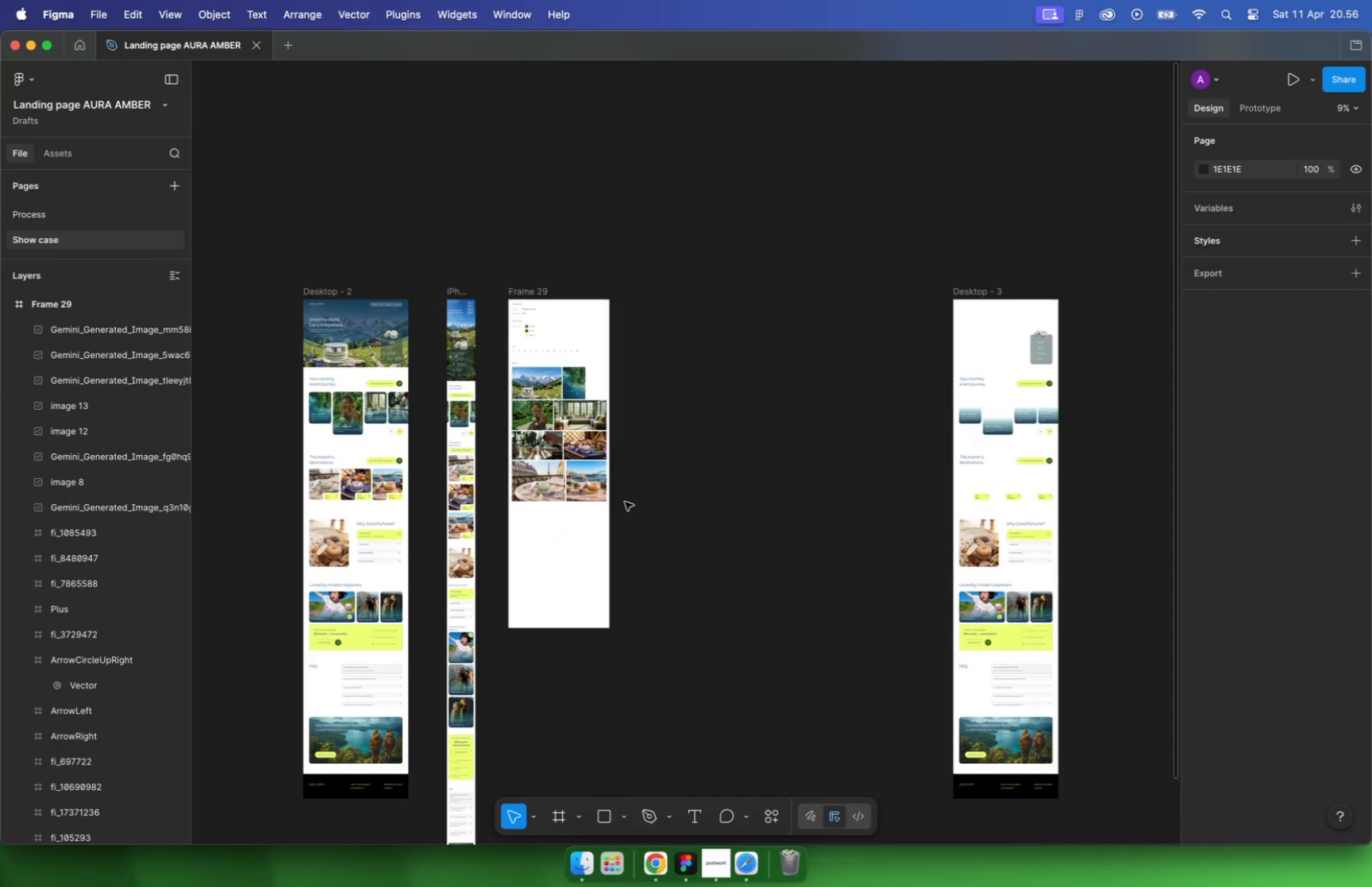 
hold_key(key=CommandLeft, duration=0.52)
 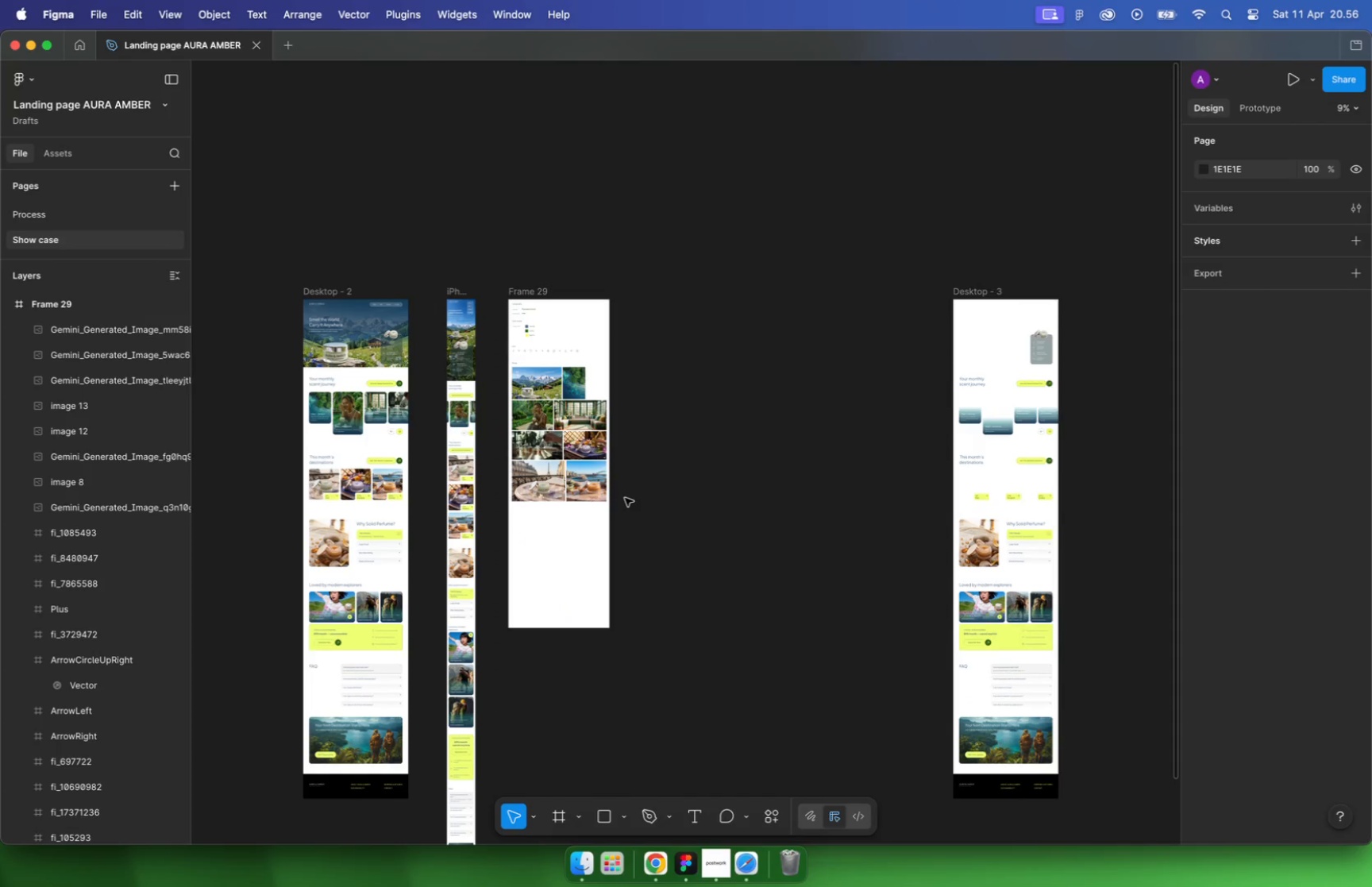 
hold_key(key=CommandLeft, duration=0.98)
 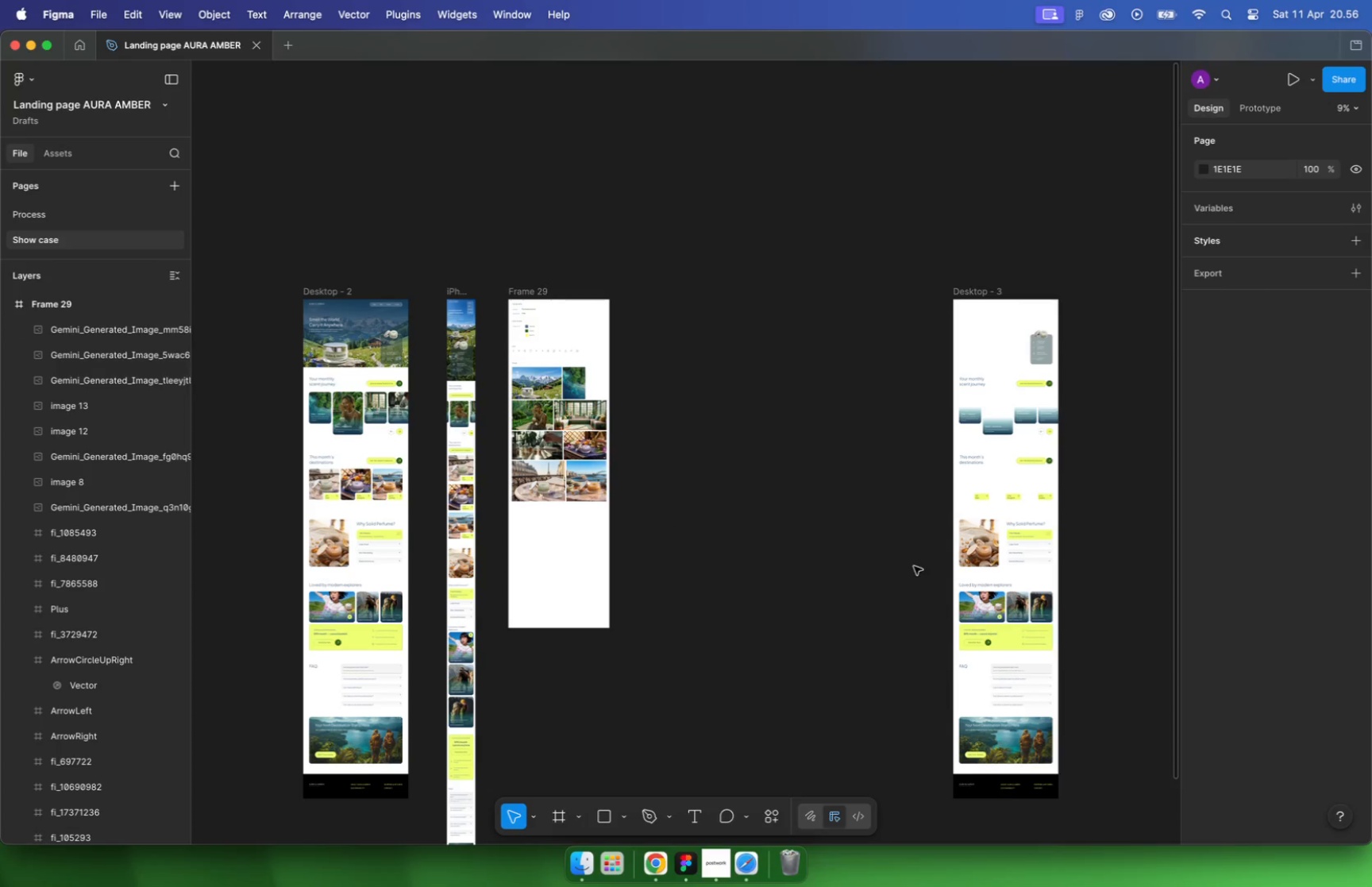 
hold_key(key=CommandLeft, duration=1.44)
scroll: coordinate [955, 603], scroll_direction: up, amount: 10.0
 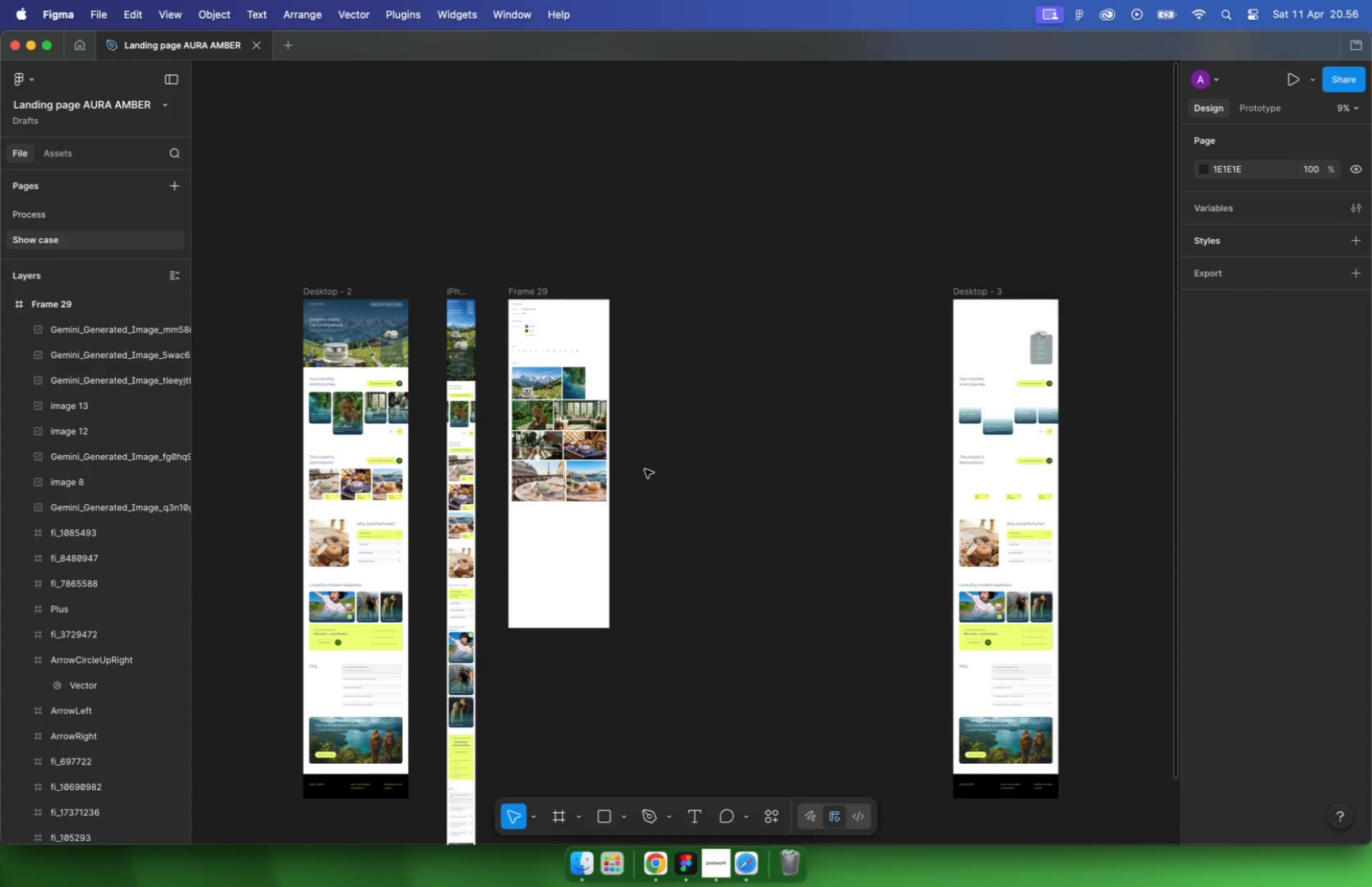 
scroll: coordinate [1016, 466], scroll_direction: down, amount: 4.0
 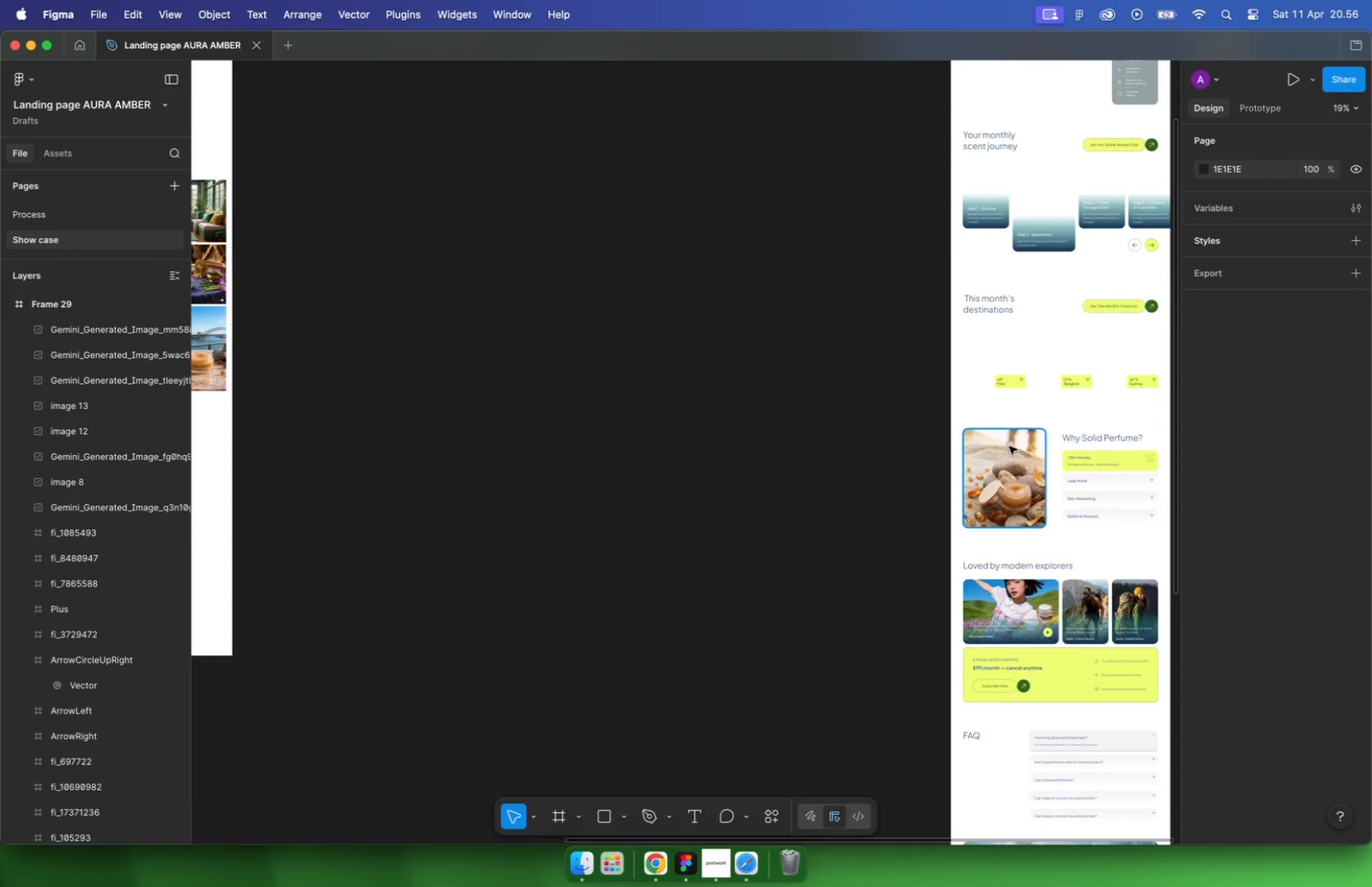 
left_click_drag(start_coordinate=[1018, 472], to_coordinate=[414, 470])
 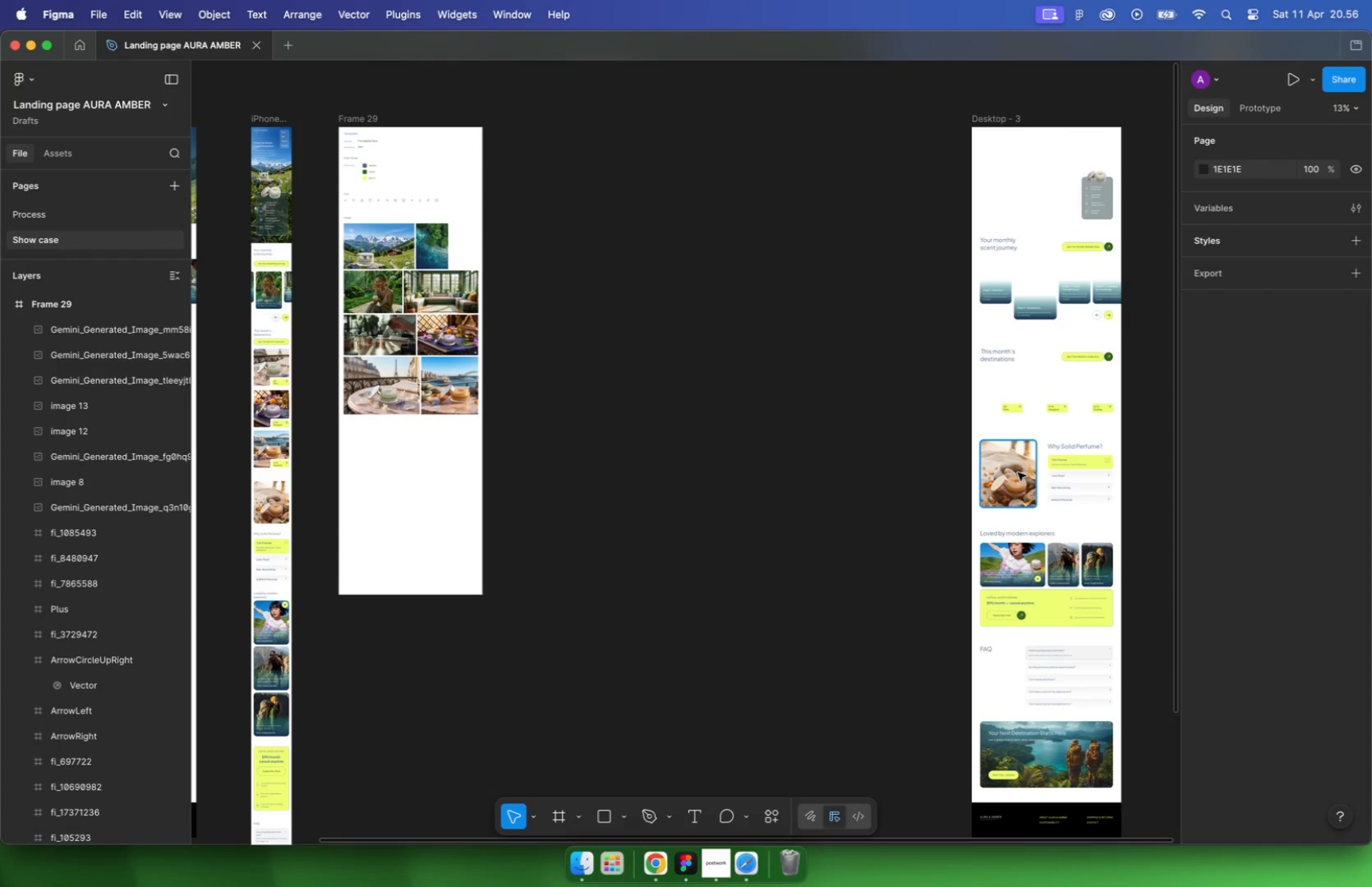 
hold_key(key=CommandLeft, duration=0.43)
scroll: coordinate [388, 462], scroll_direction: up, amount: 16.0
 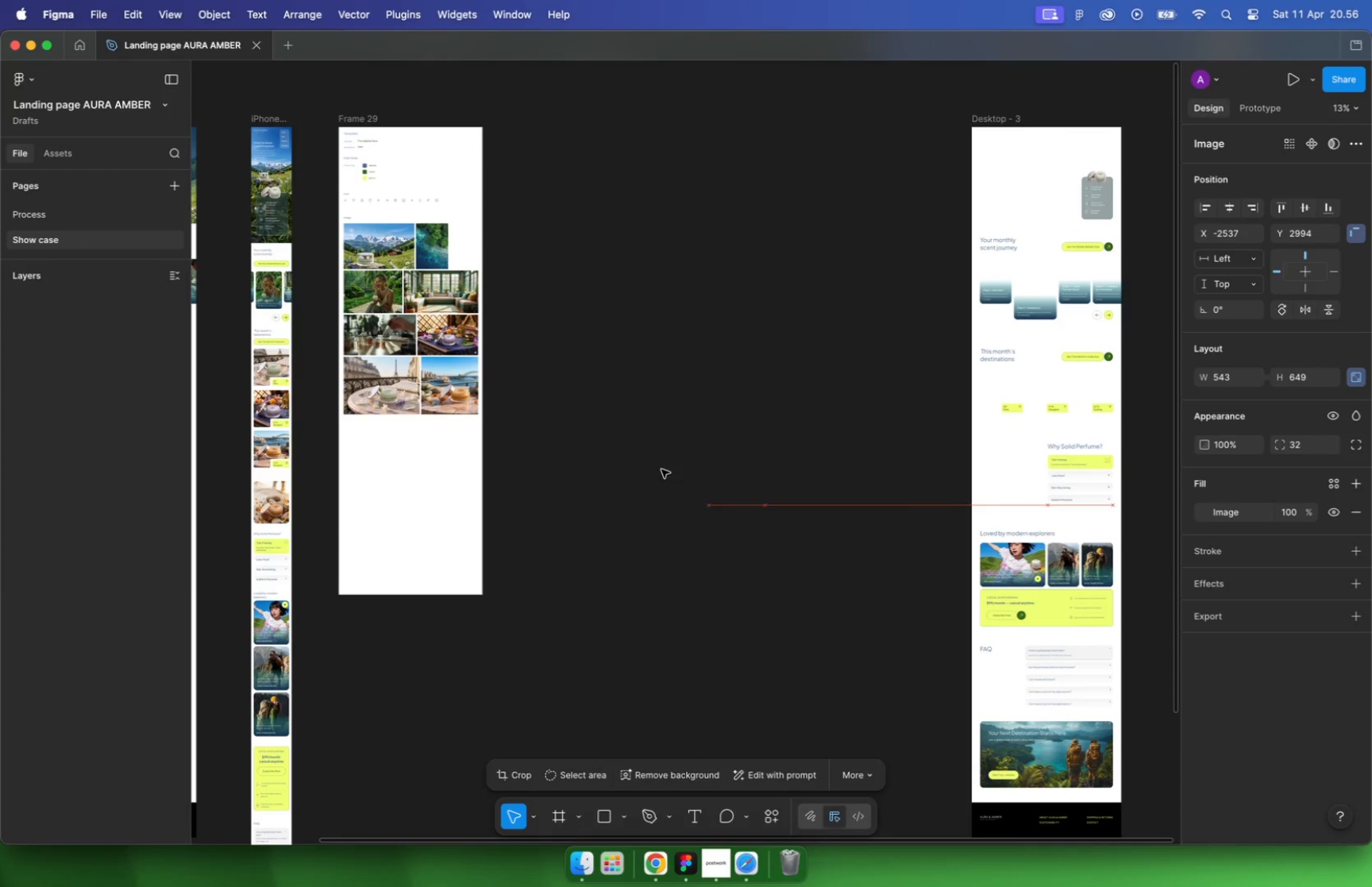 
left_click_drag(start_coordinate=[452, 467], to_coordinate=[361, 418])
 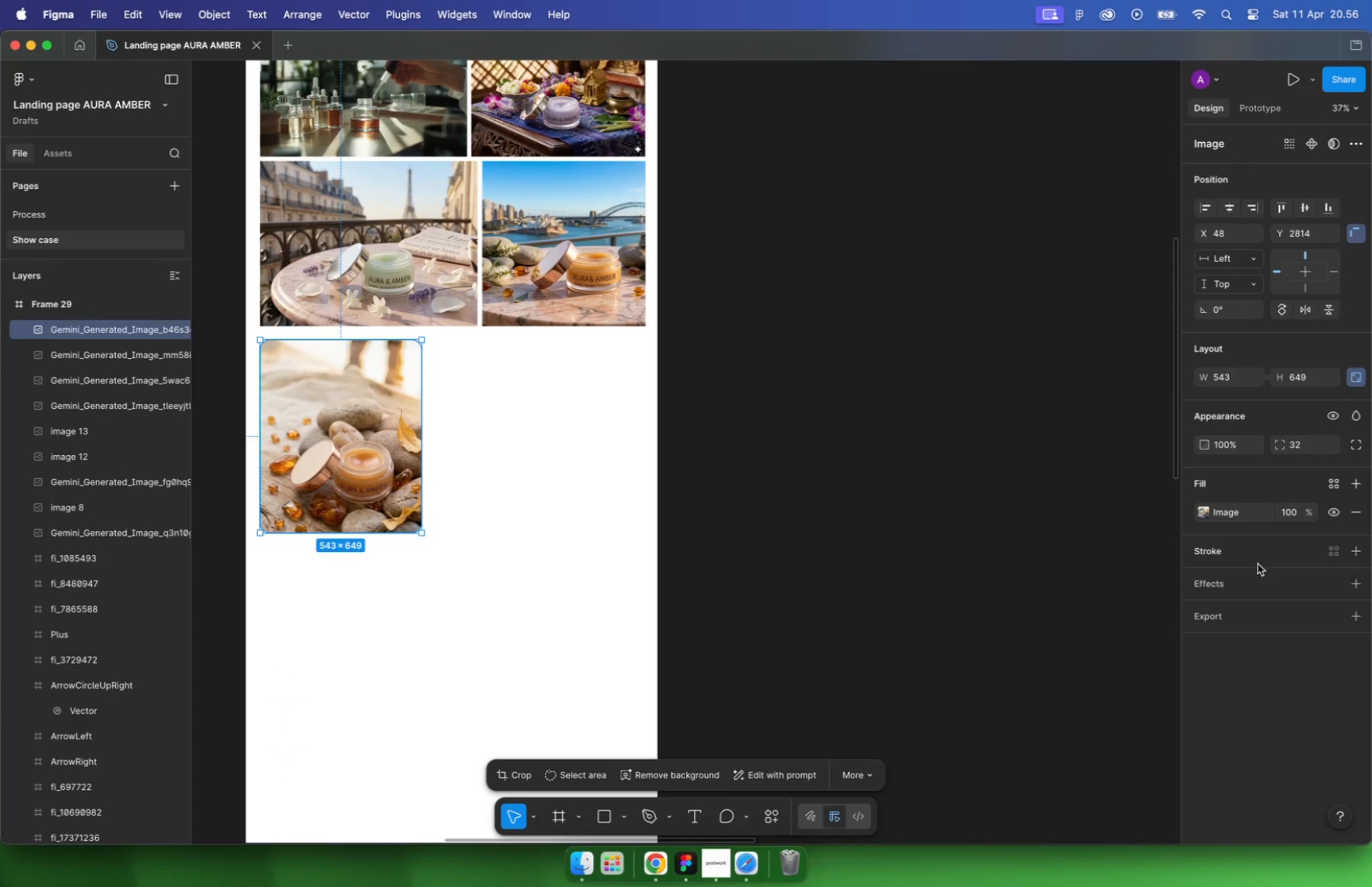 
left_click([1309, 443])
 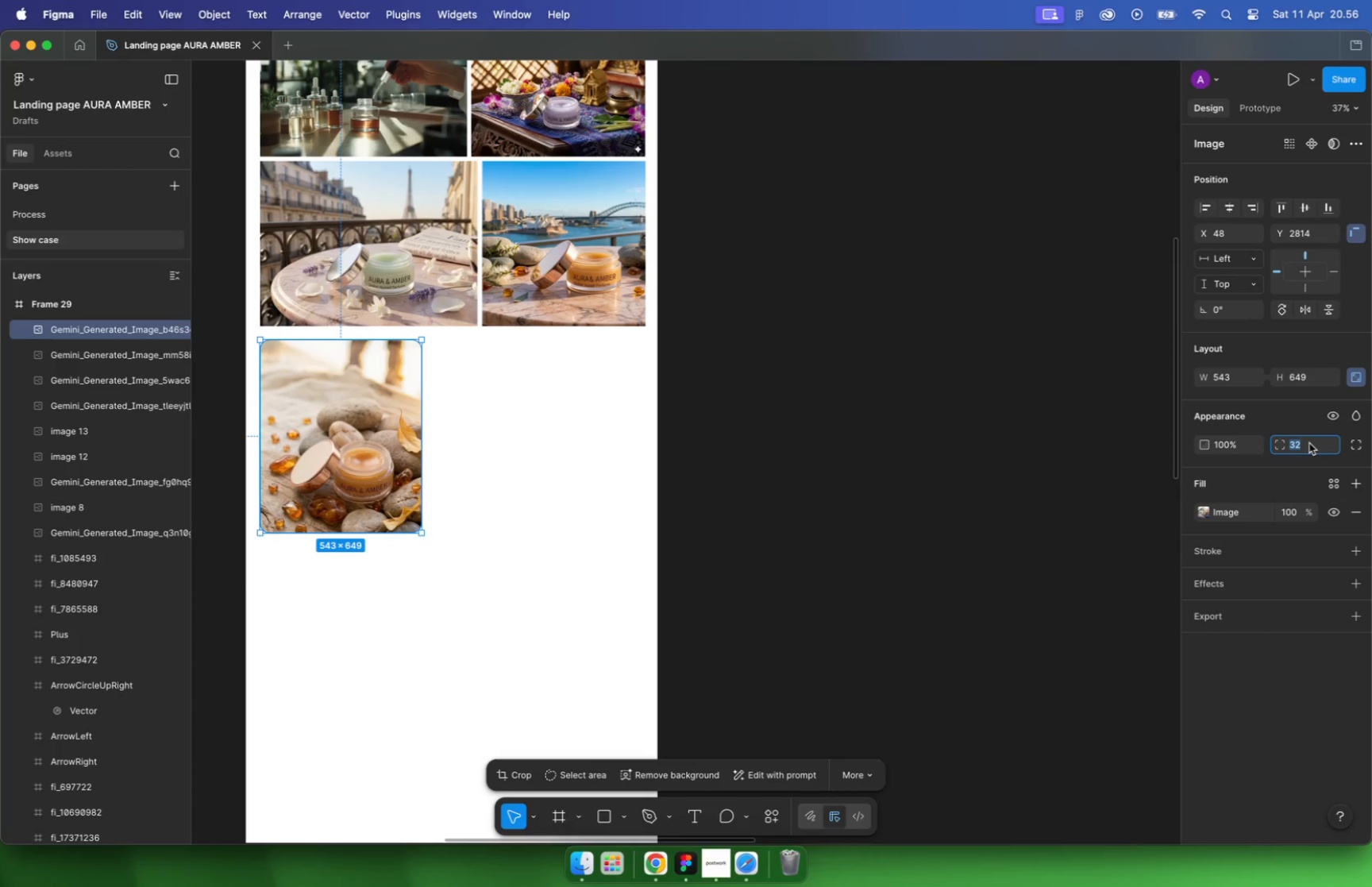 
key(0)
 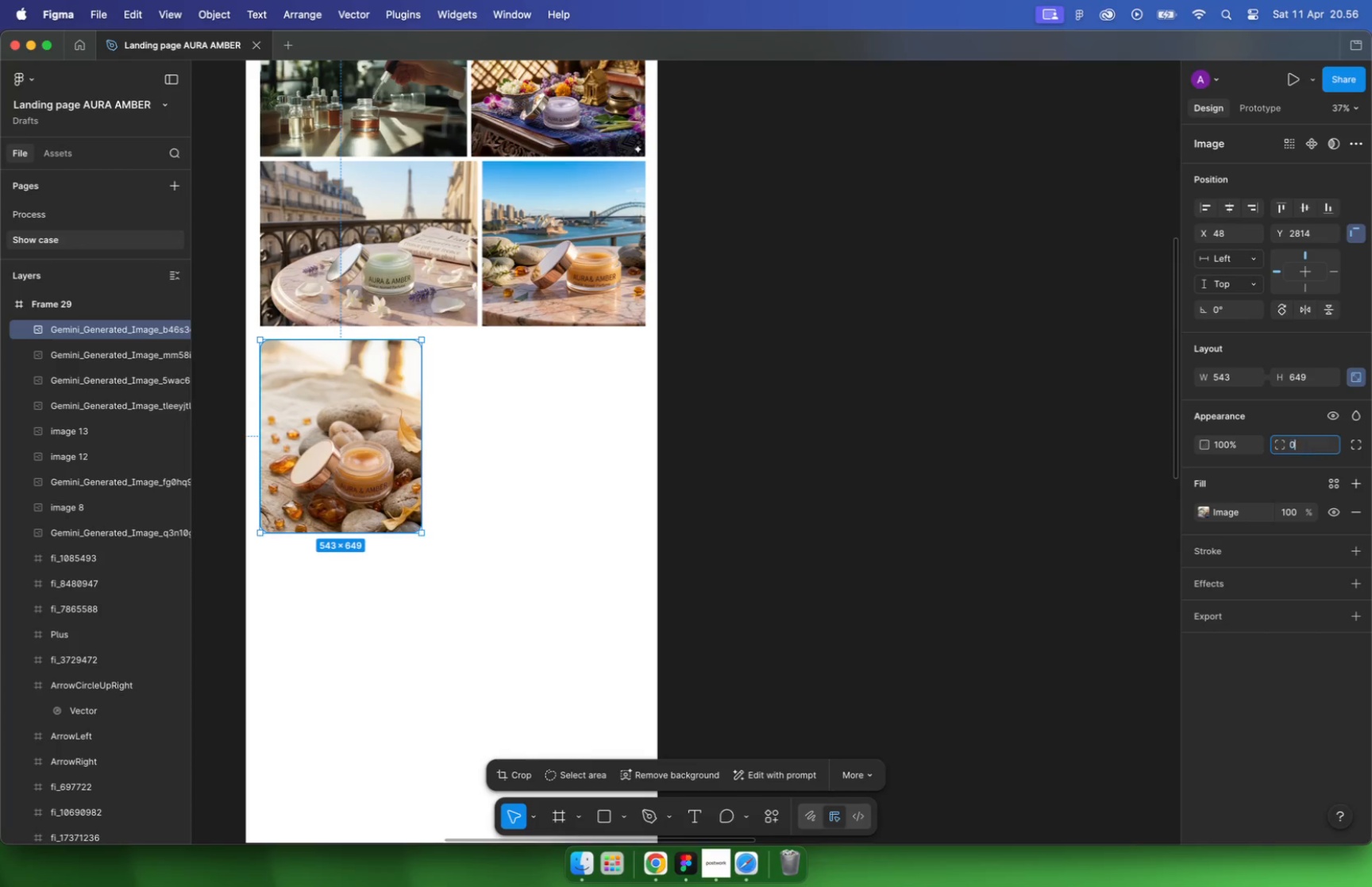 
key(Enter)
 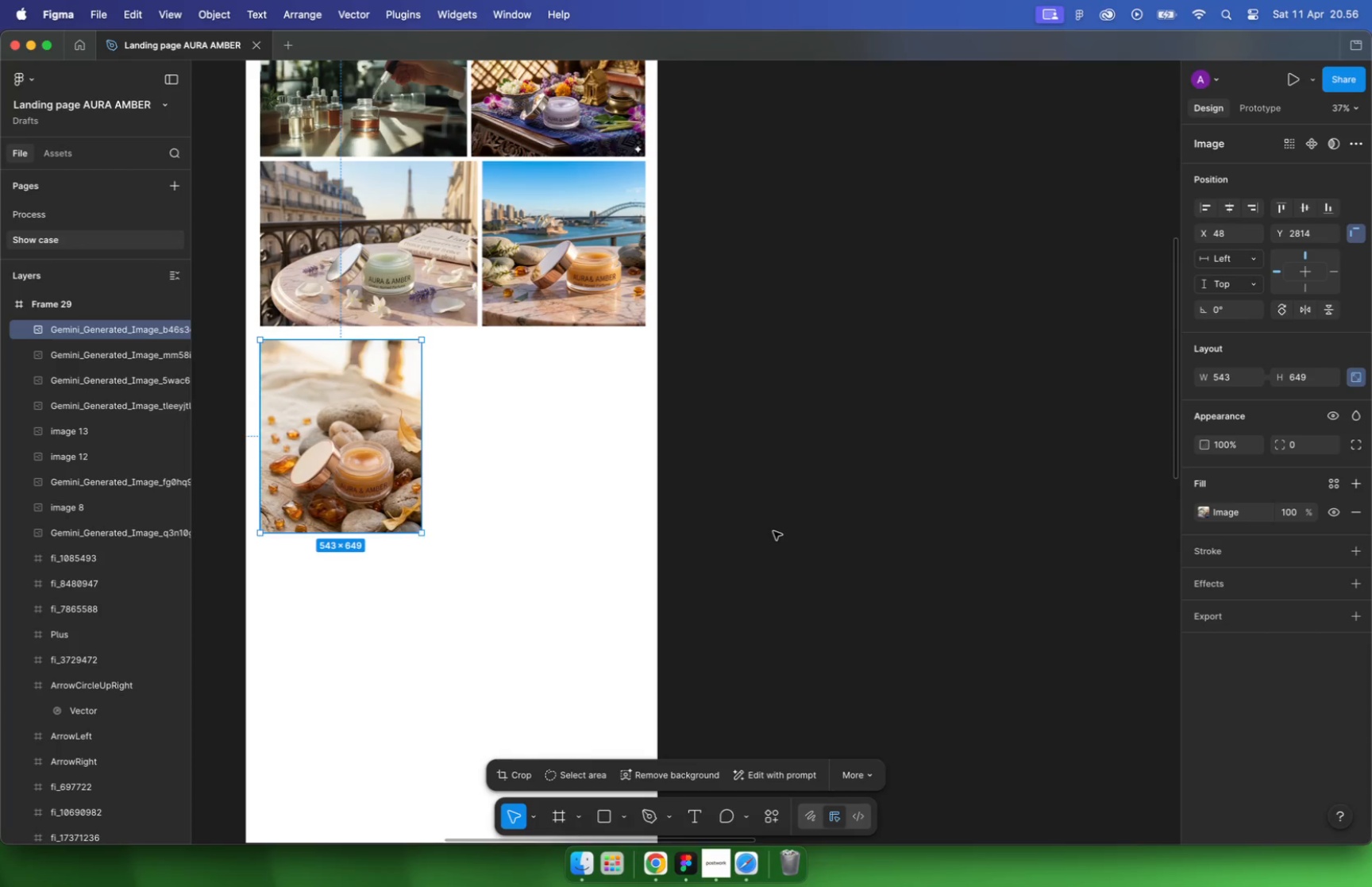 
hold_key(key=CommandLeft, duration=0.57)
 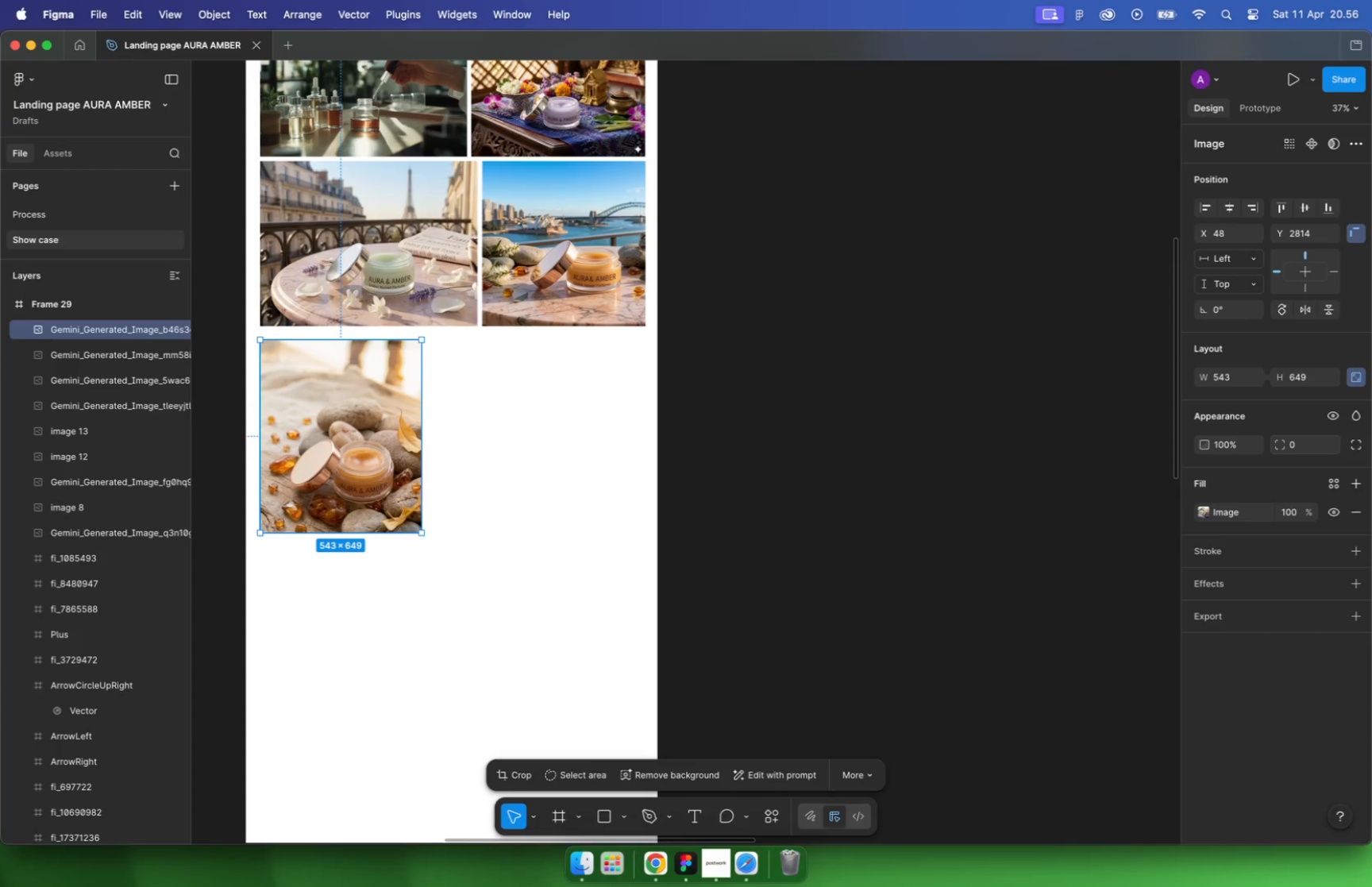 
hold_key(key=CommandLeft, duration=1.16)
 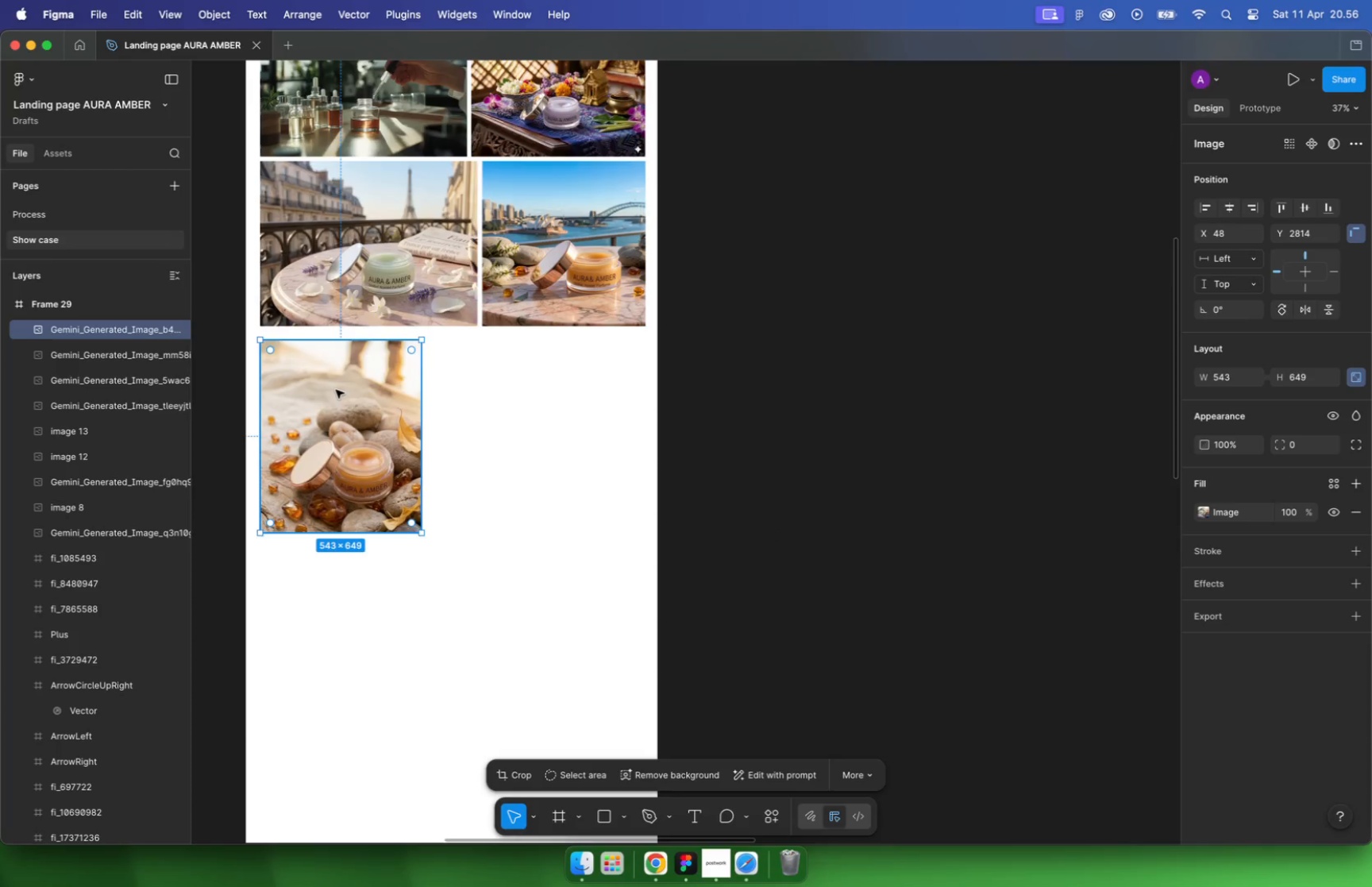 
left_click_drag(start_coordinate=[530, 426], to_coordinate=[518, 402])
 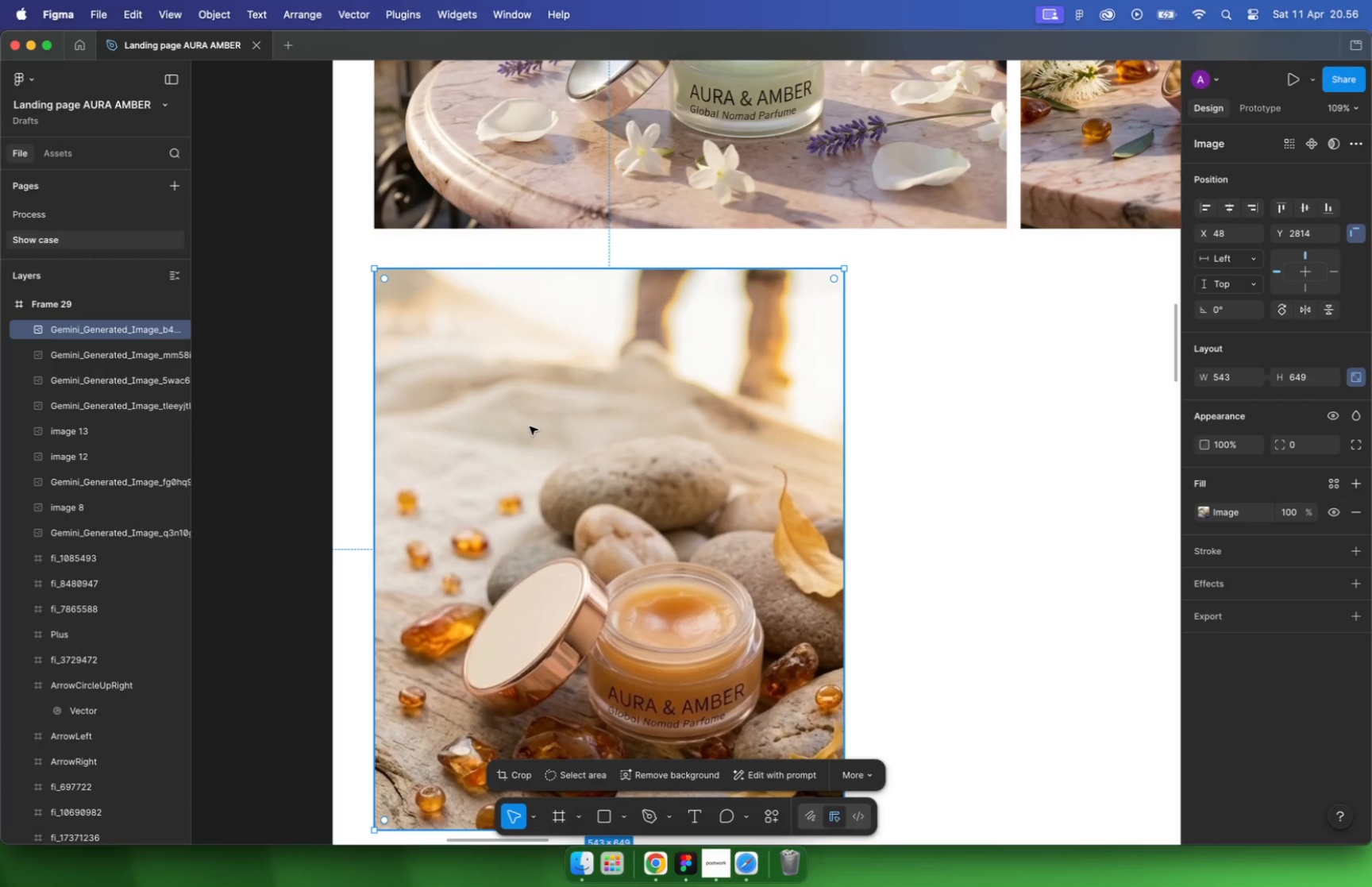 
scroll: coordinate [518, 431], scroll_direction: up, amount: 18.0
 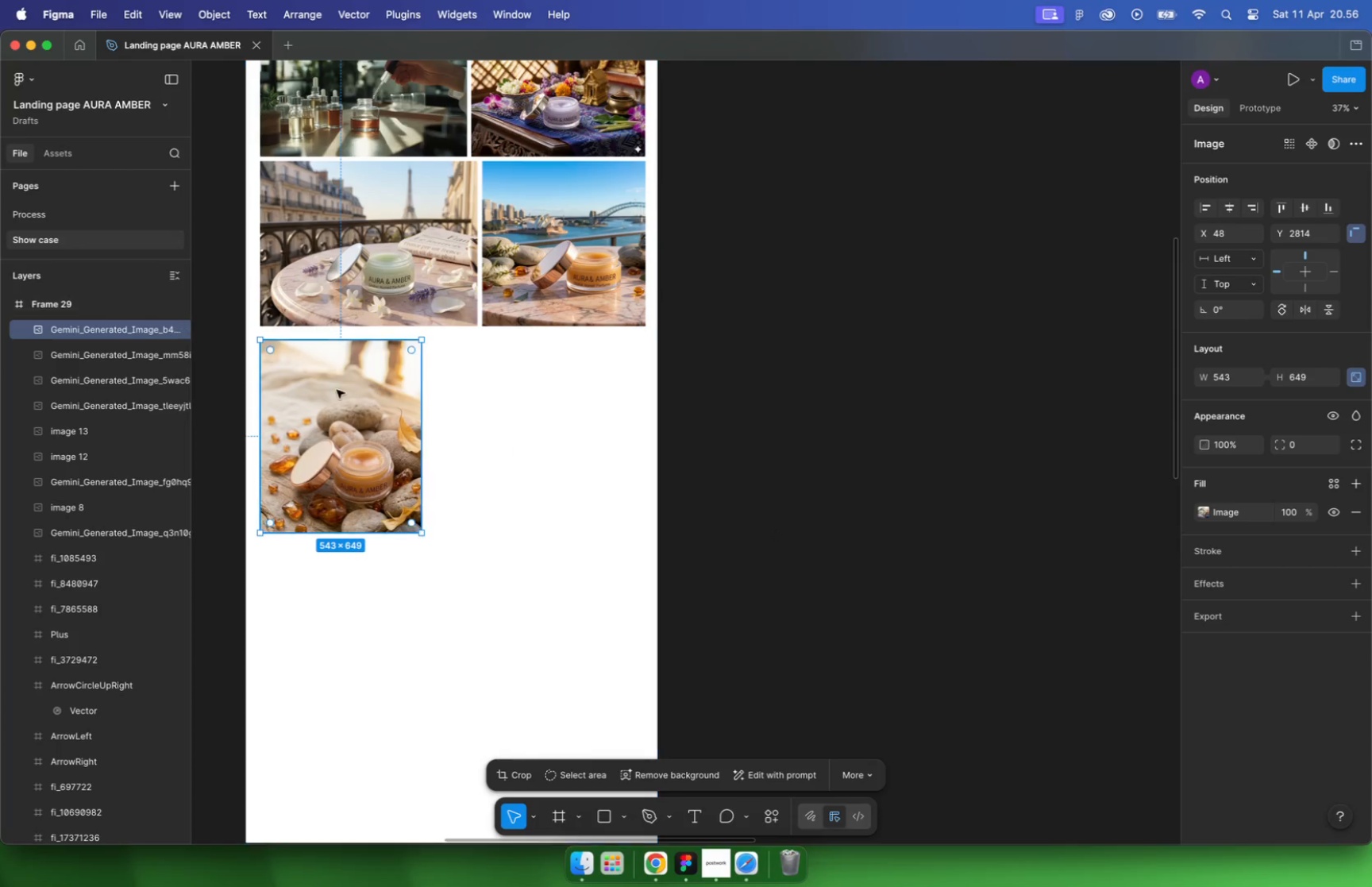 
hold_key(key=ShiftLeft, duration=1.32)
 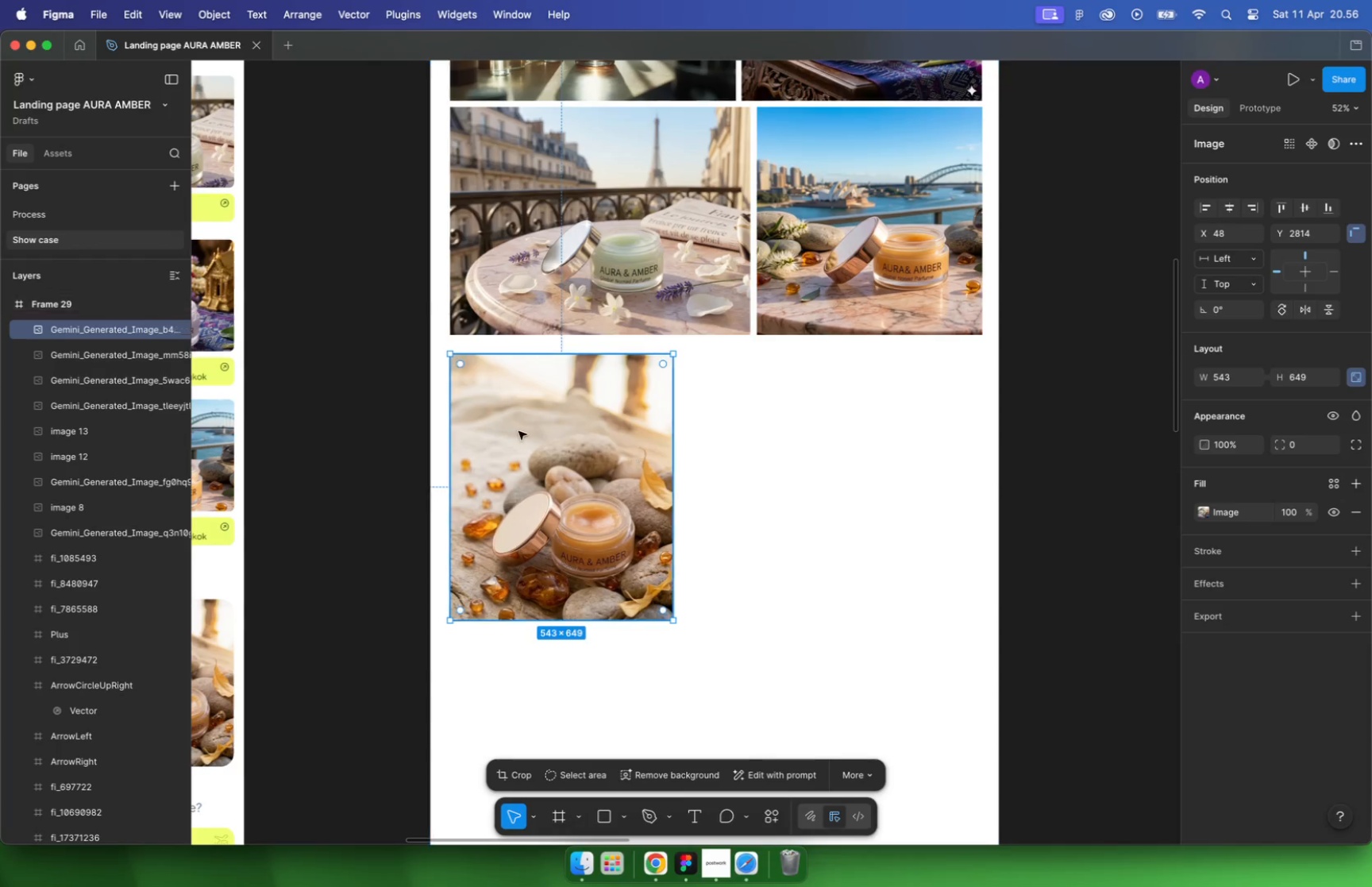 
hold_key(key=CommandLeft, duration=2.69)
scroll: coordinate [513, 434], scroll_direction: down, amount: 34.0
 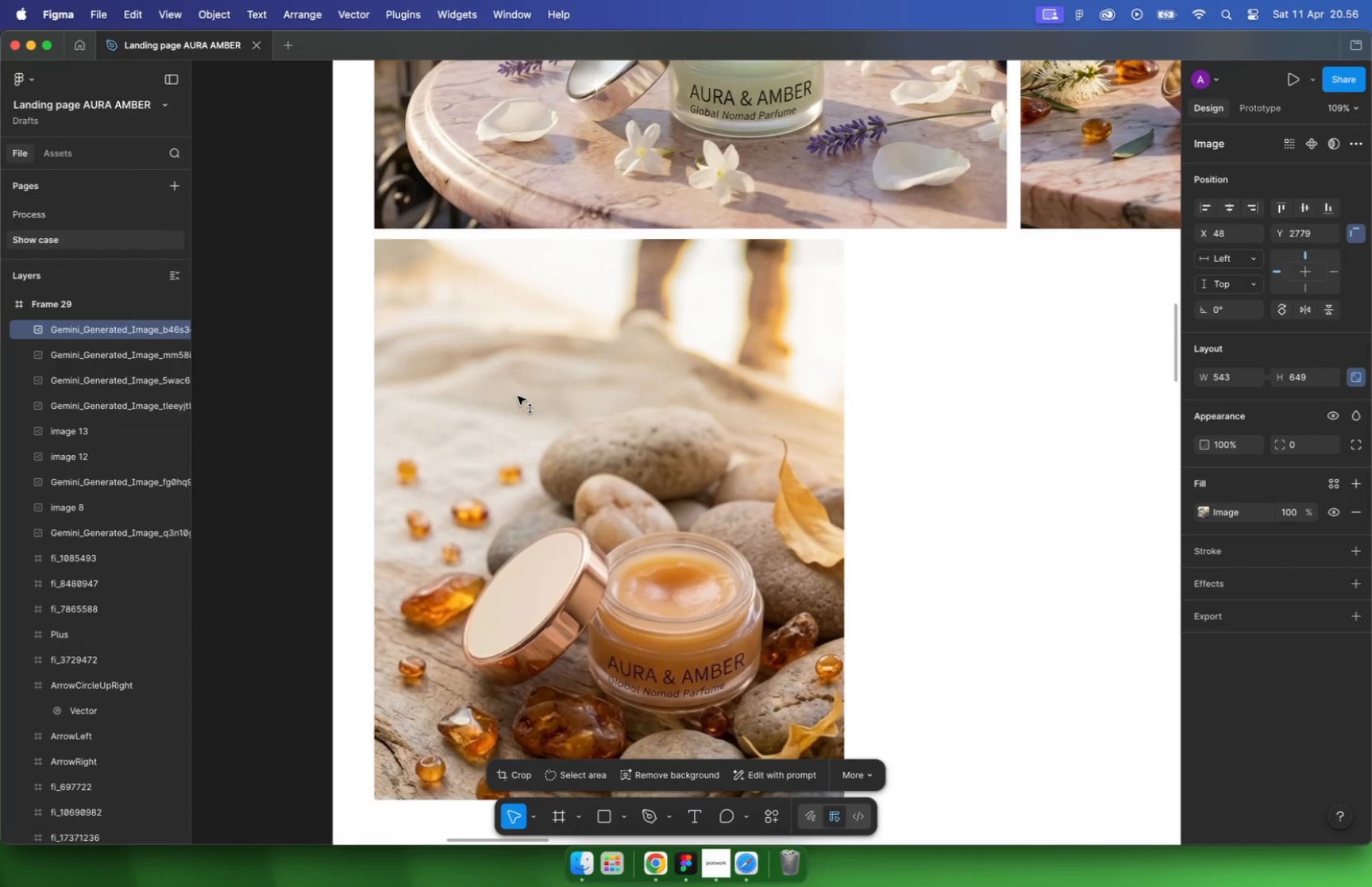 
scroll: coordinate [677, 422], scroll_direction: up, amount: 10.0
 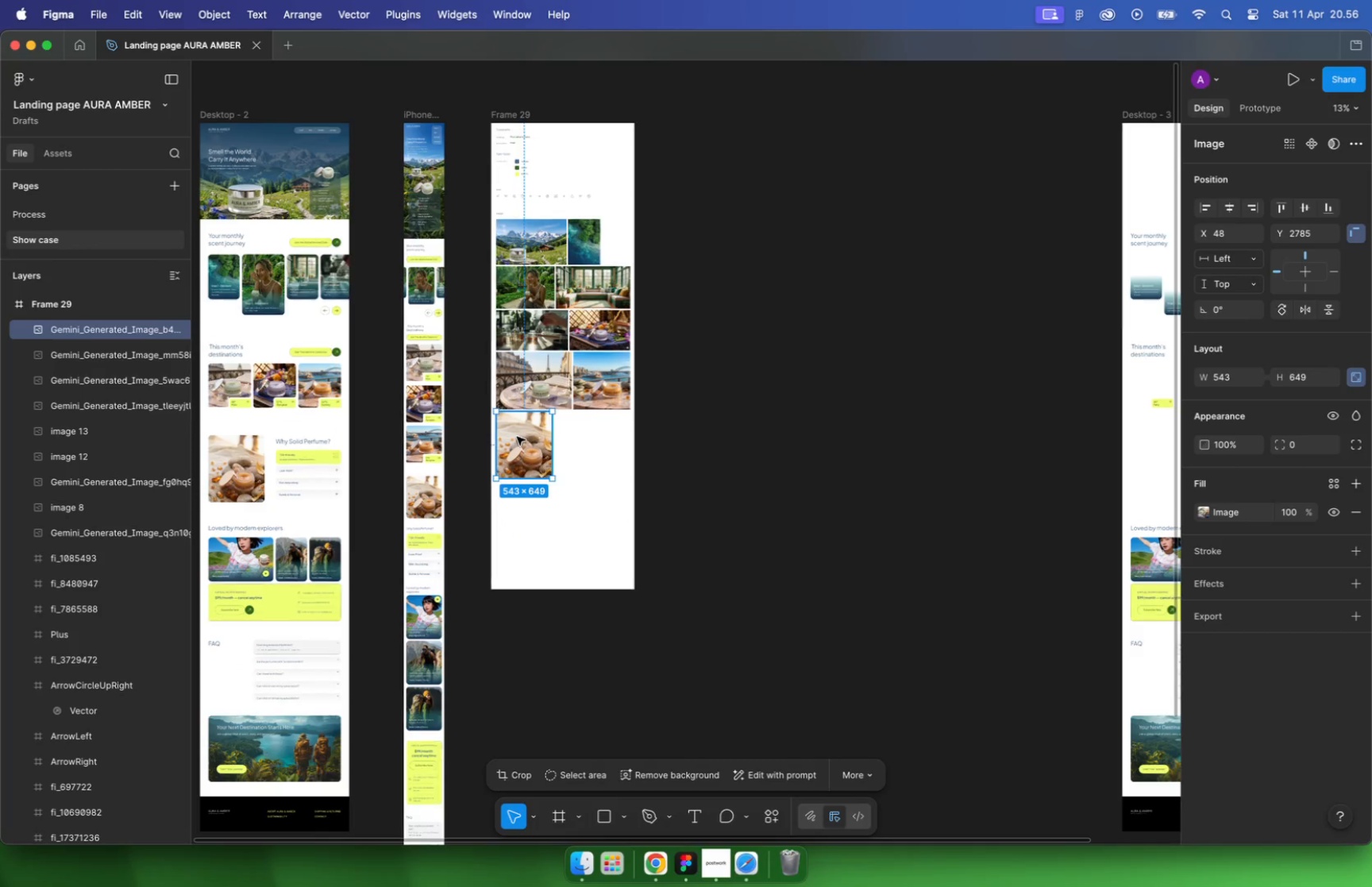 
left_click([672, 428])
 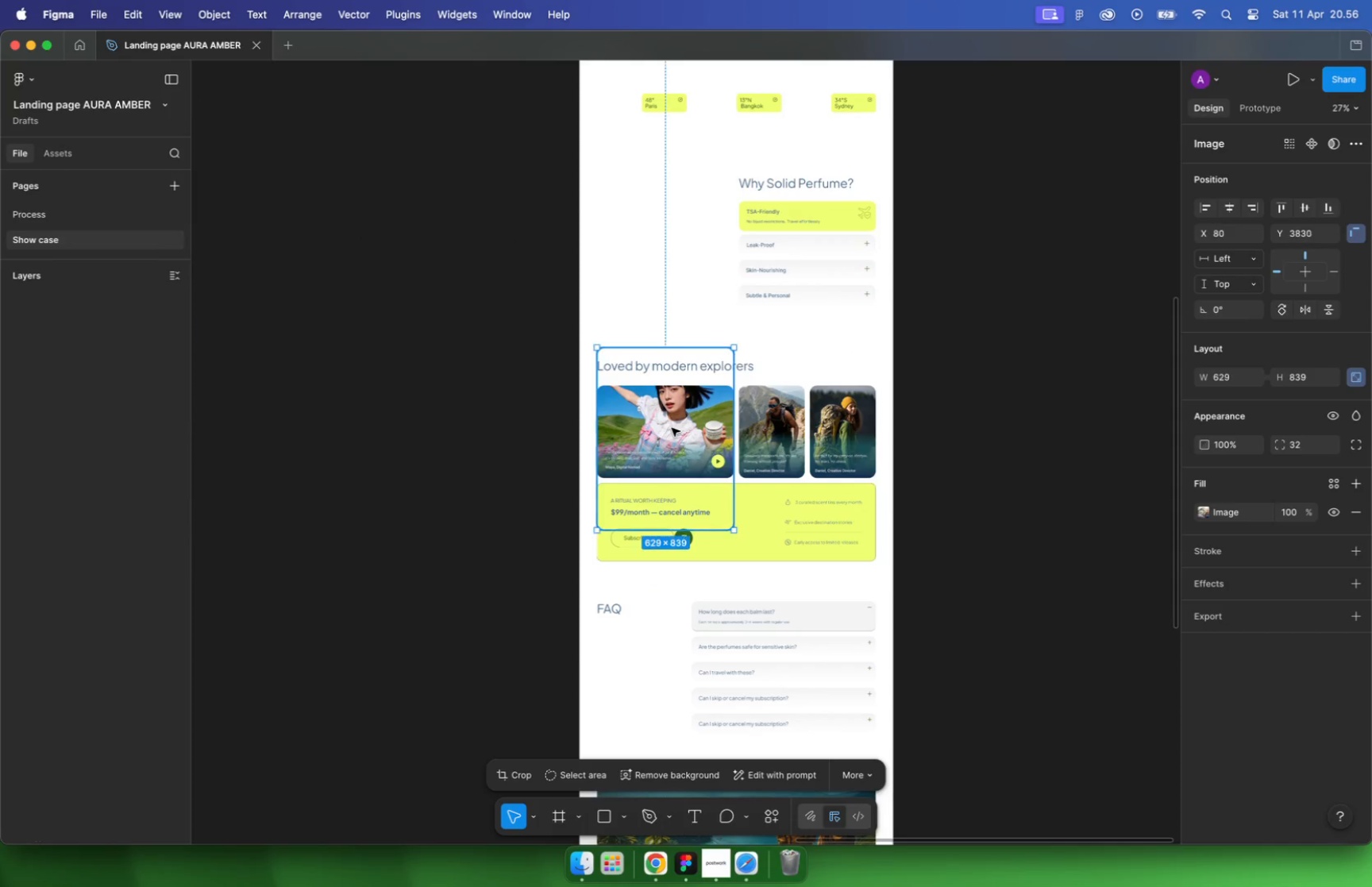 
left_click_drag(start_coordinate=[670, 424], to_coordinate=[415, 407])
 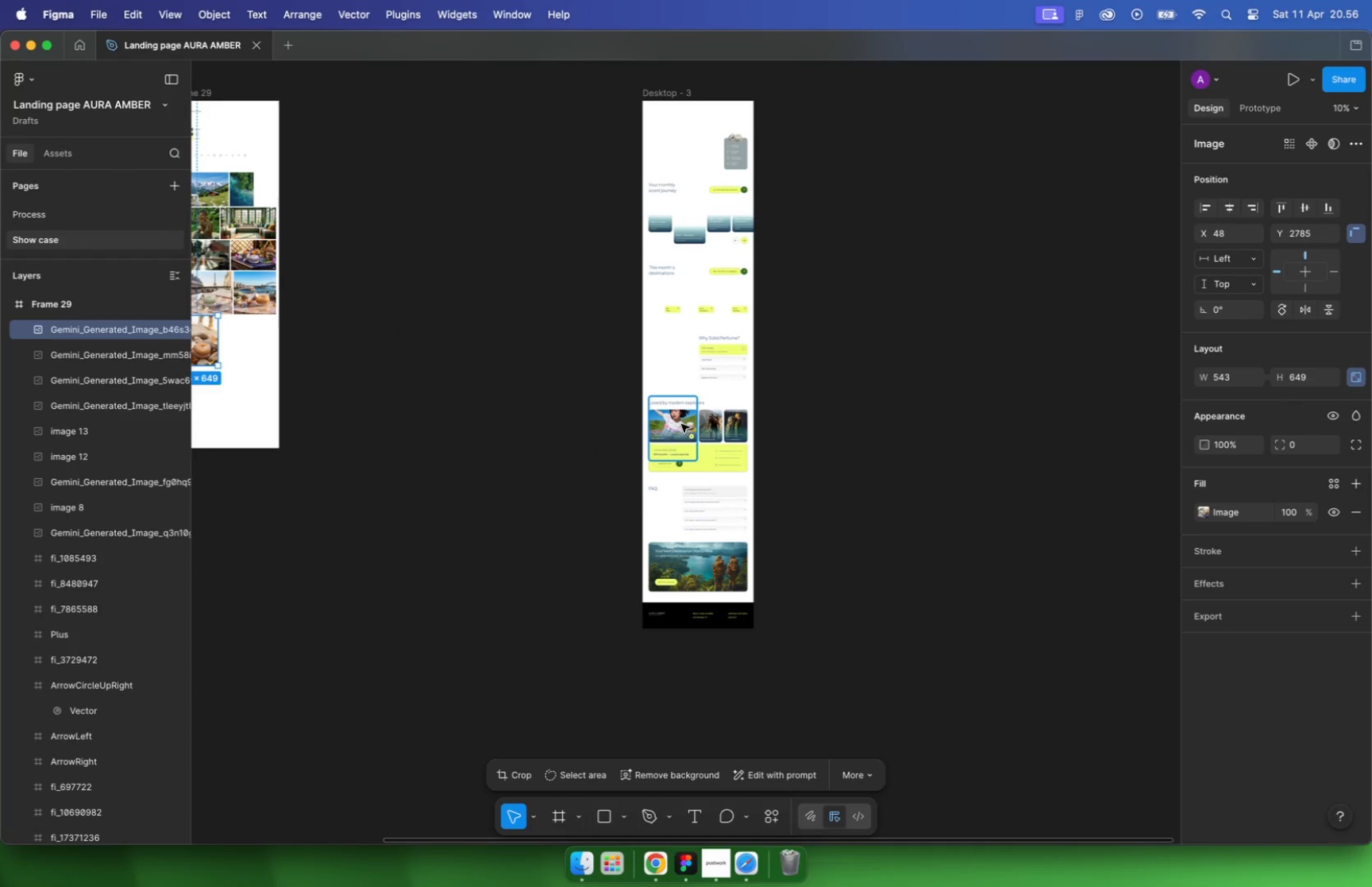 
hold_key(key=CommandLeft, duration=0.47)
left_click([787, 418])
 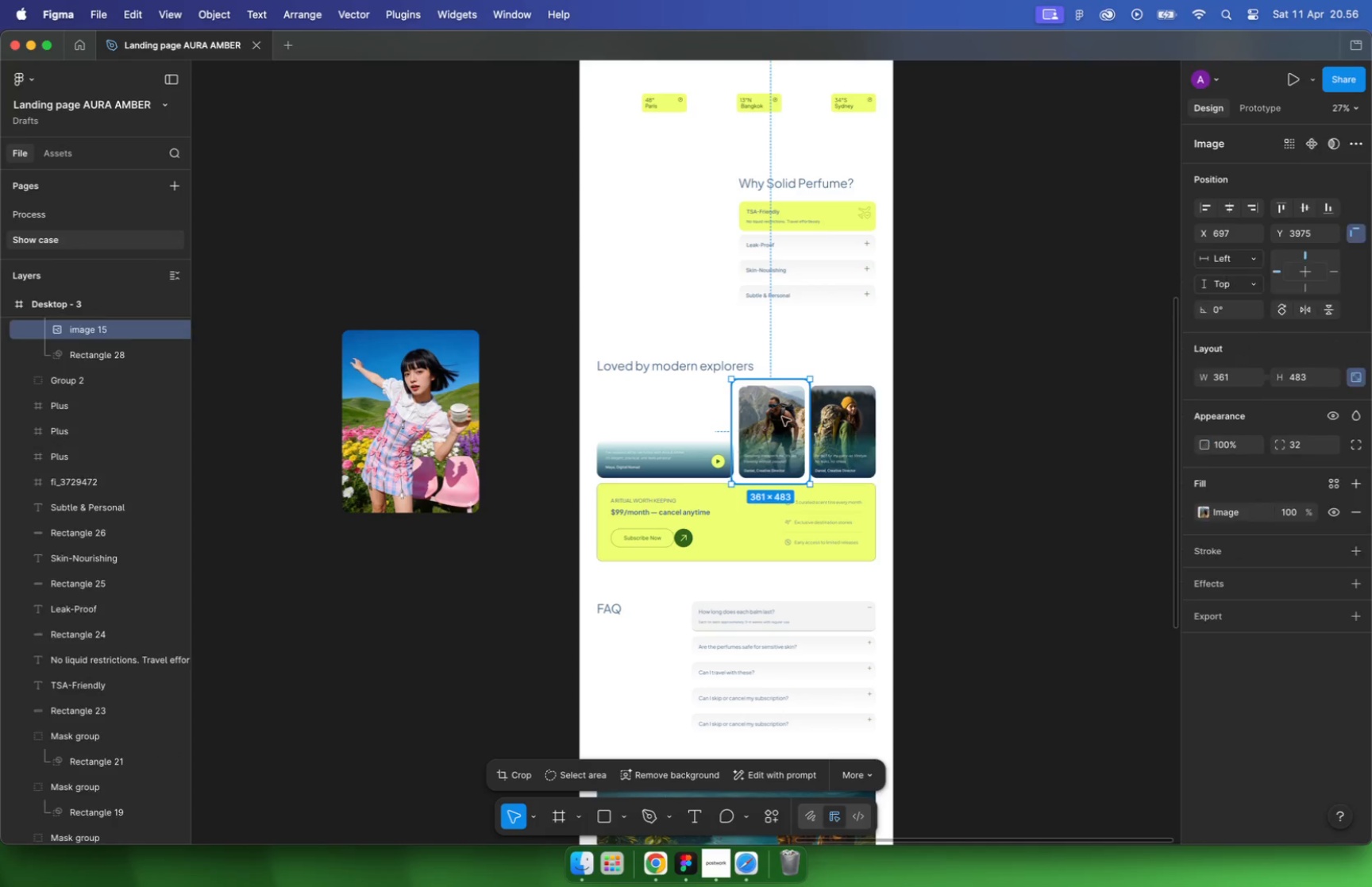 
left_click_drag(start_coordinate=[782, 417], to_coordinate=[303, 349])
 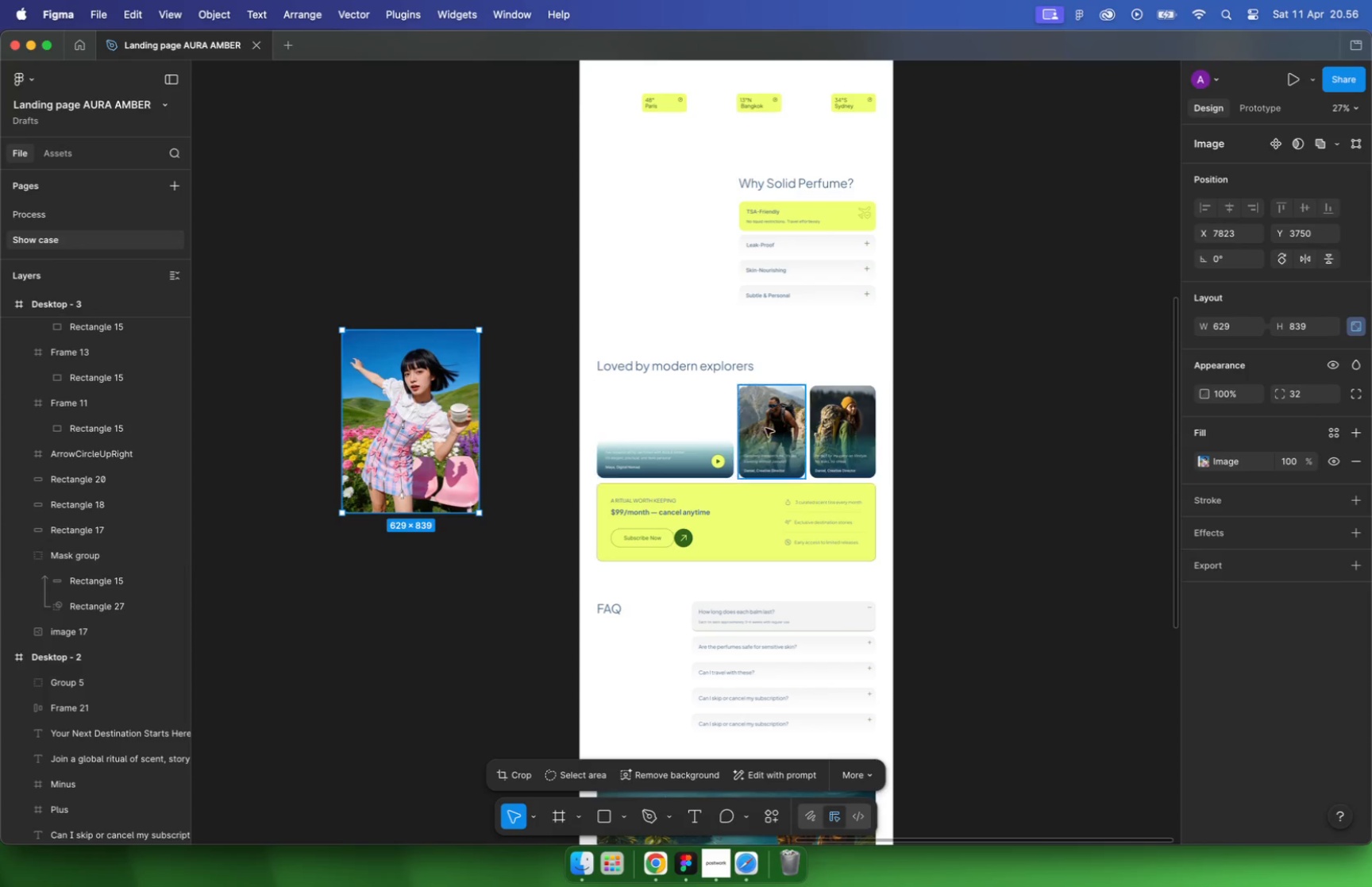 
hold_key(key=CommandLeft, duration=0.52)
left_click([847, 416])
 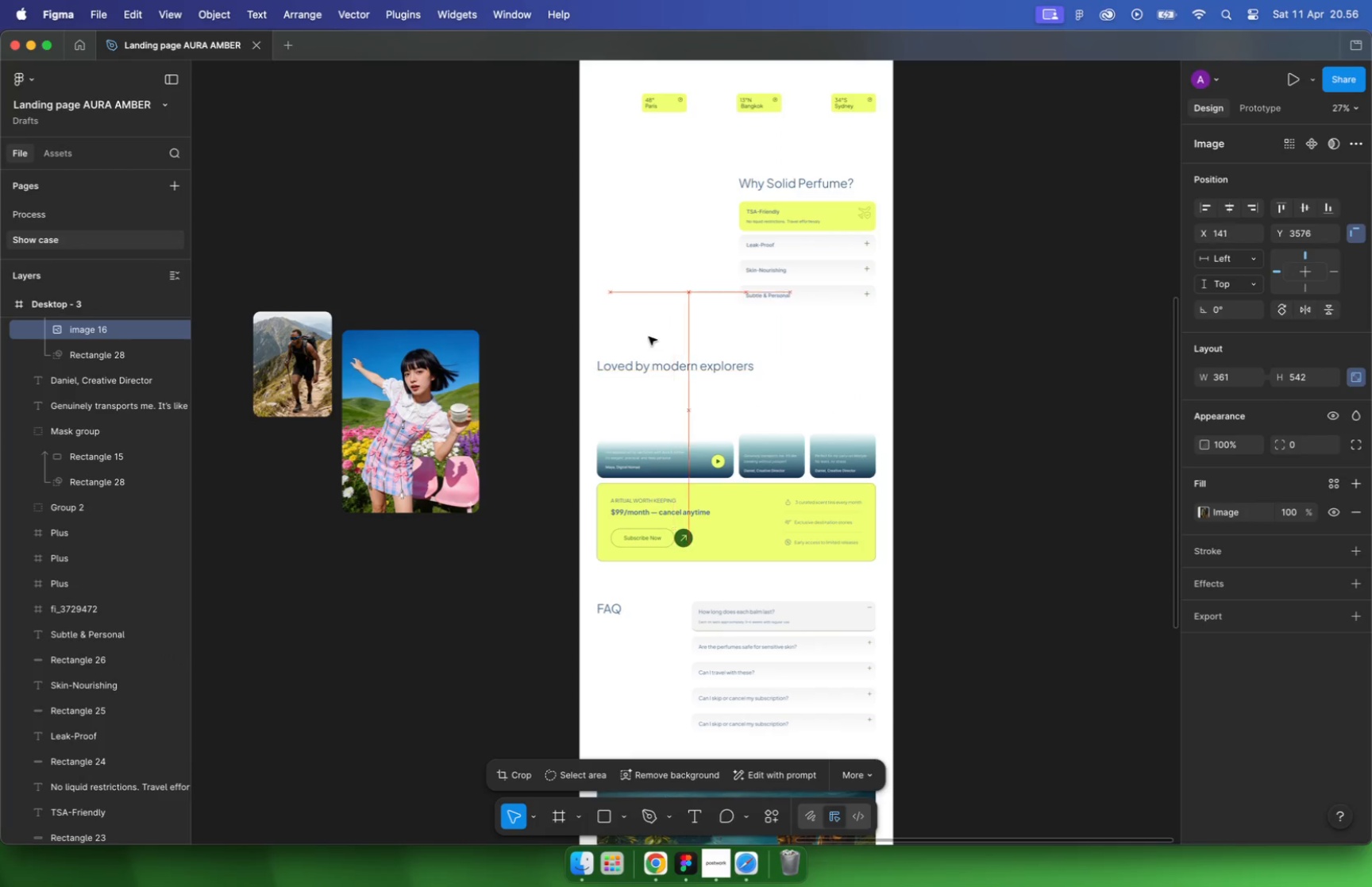 
left_click_drag(start_coordinate=[855, 431], to_coordinate=[467, 310])
 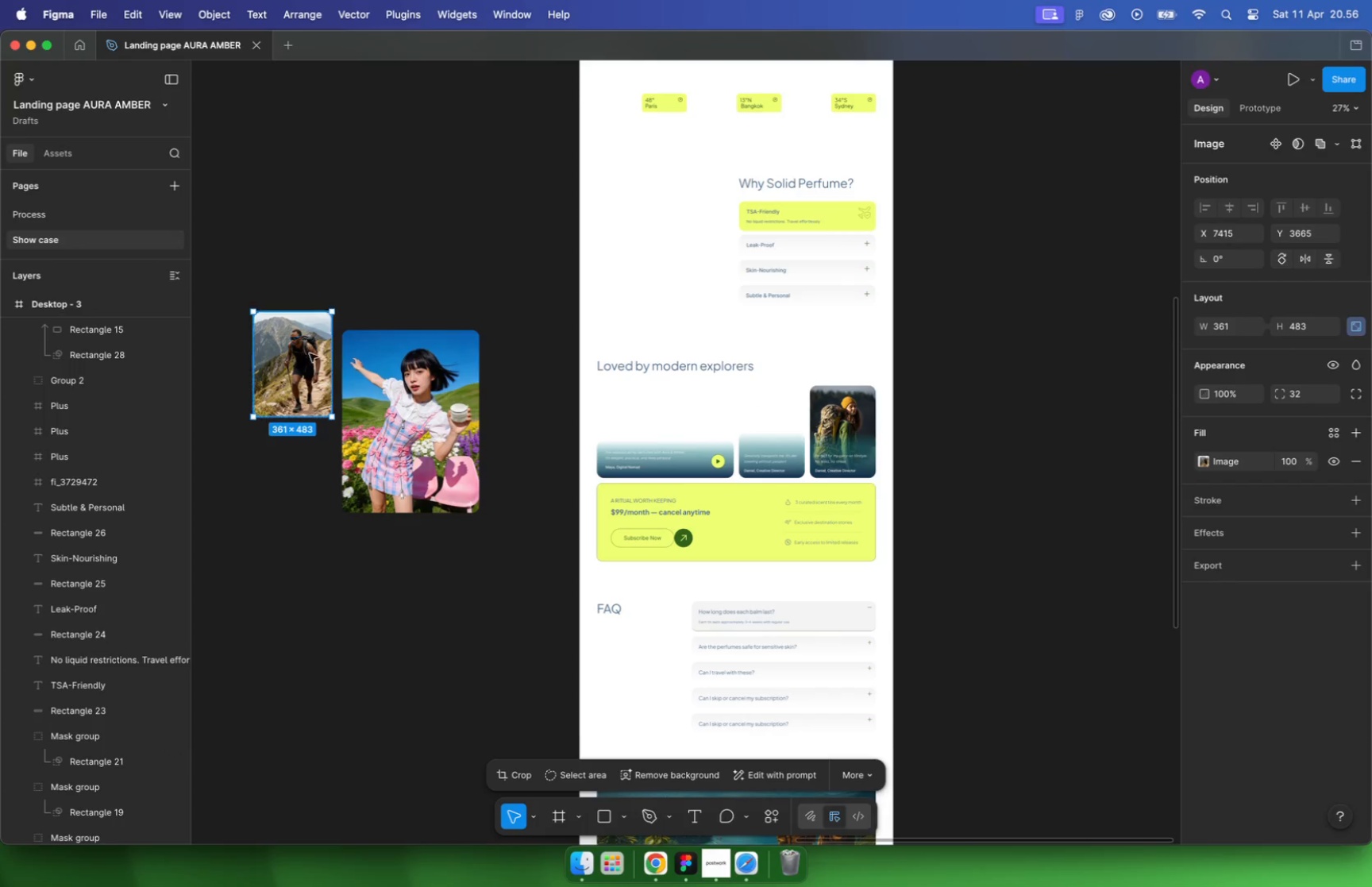 
hold_key(key=CommandLeft, duration=0.92)
scroll: coordinate [480, 376], scroll_direction: none, amount: 0.0
 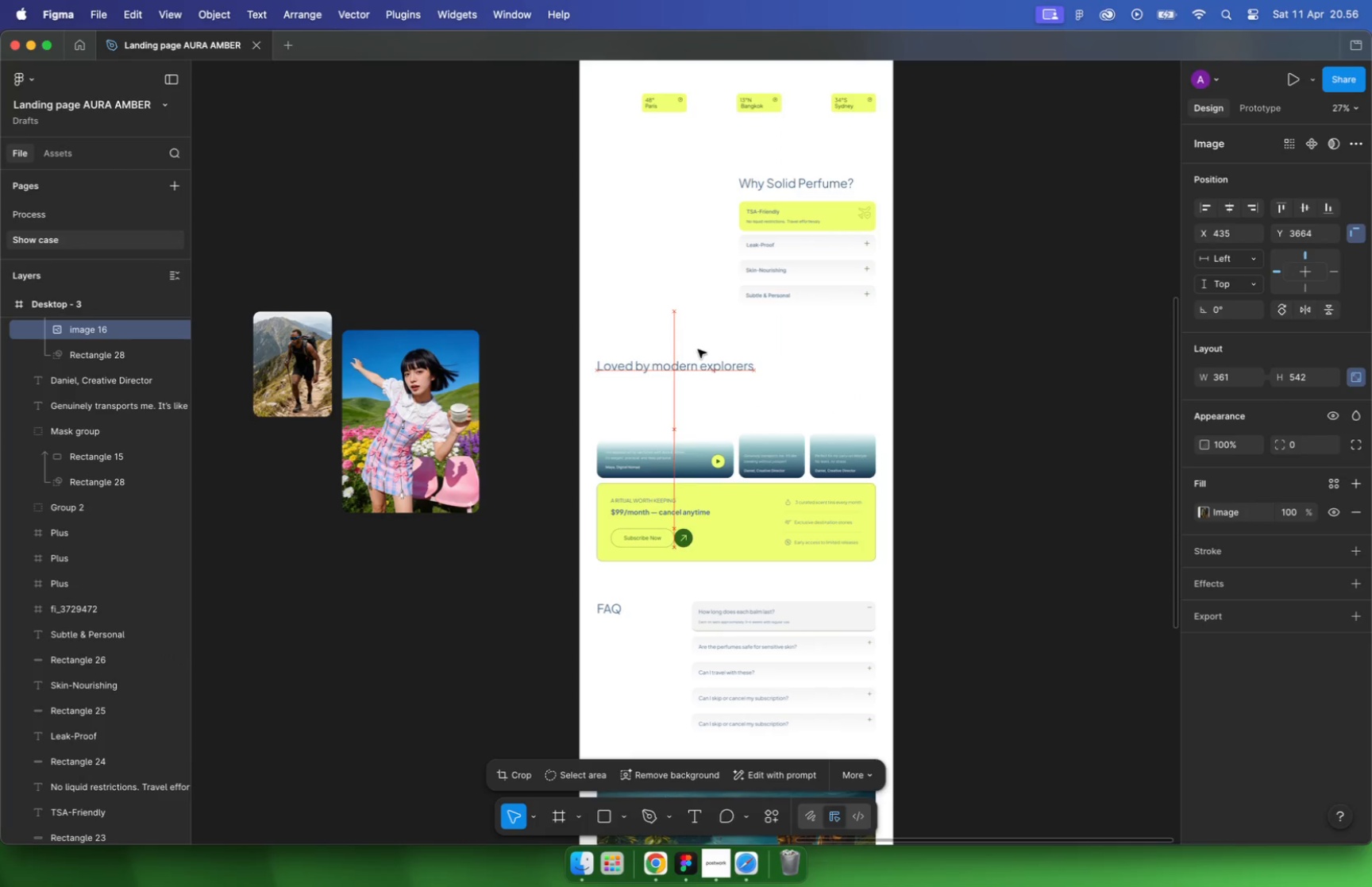 
left_click_drag(start_coordinate=[439, 274], to_coordinate=[673, 614])
 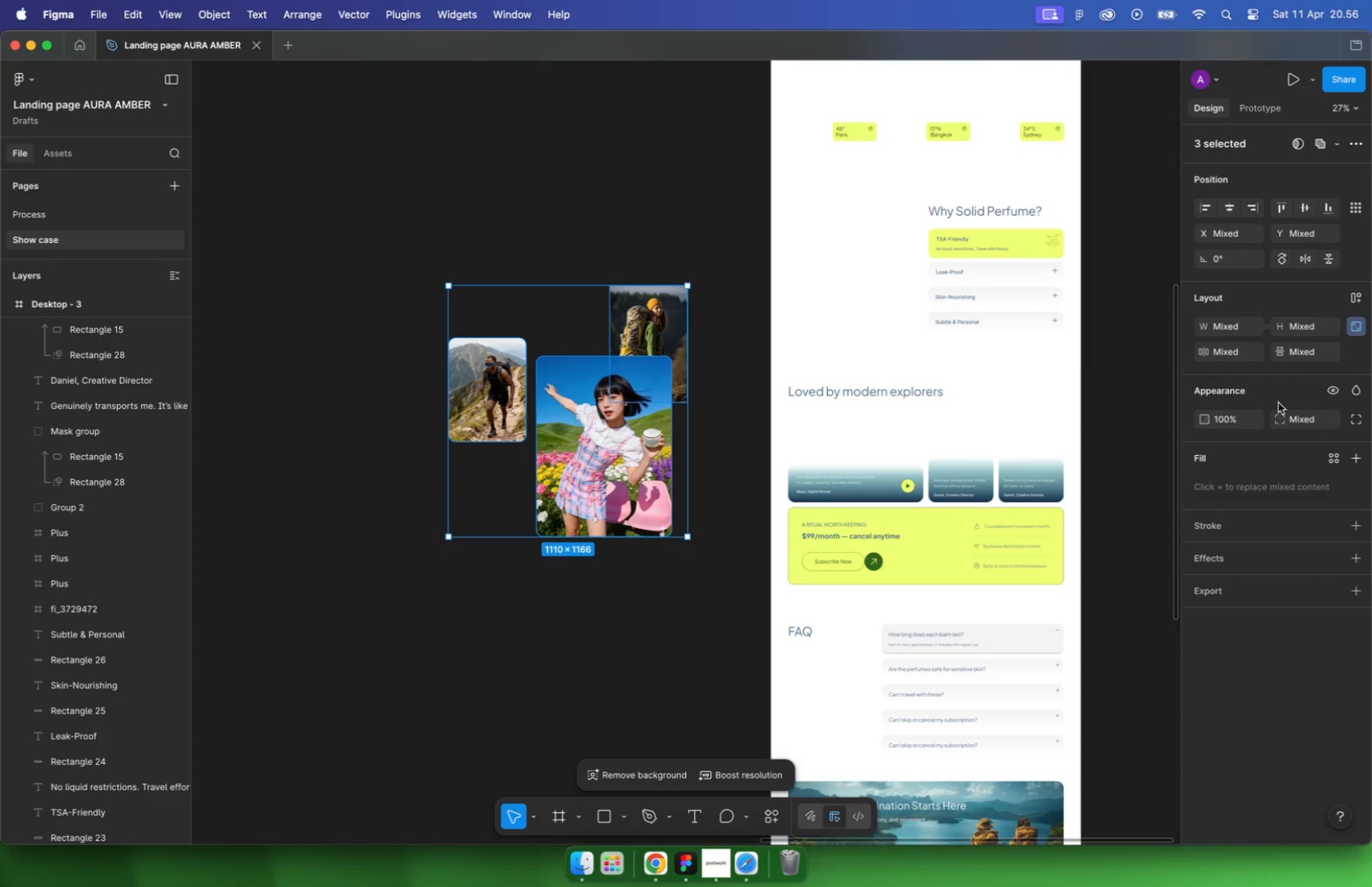 
key(0)
 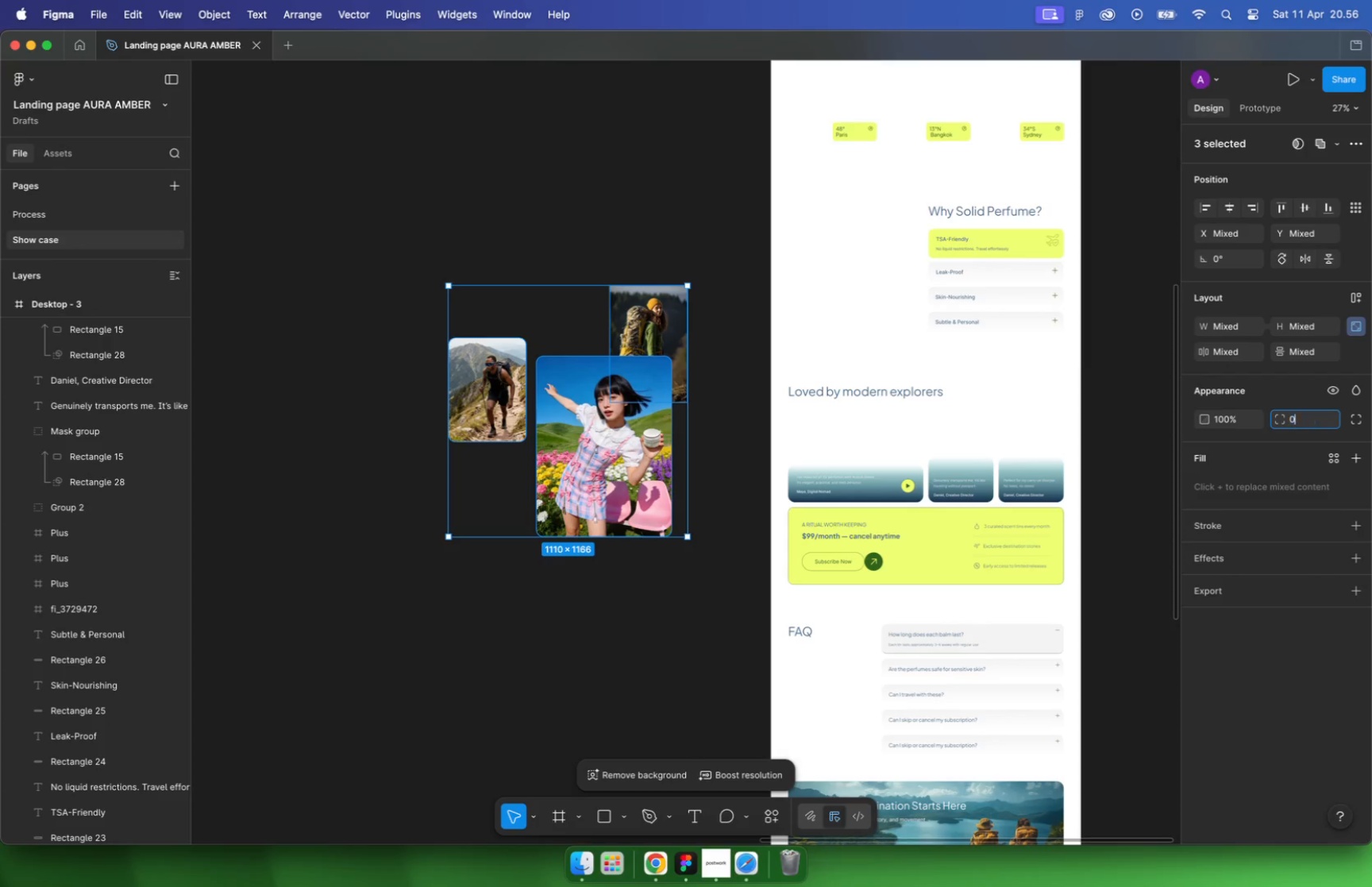 
key(Enter)
 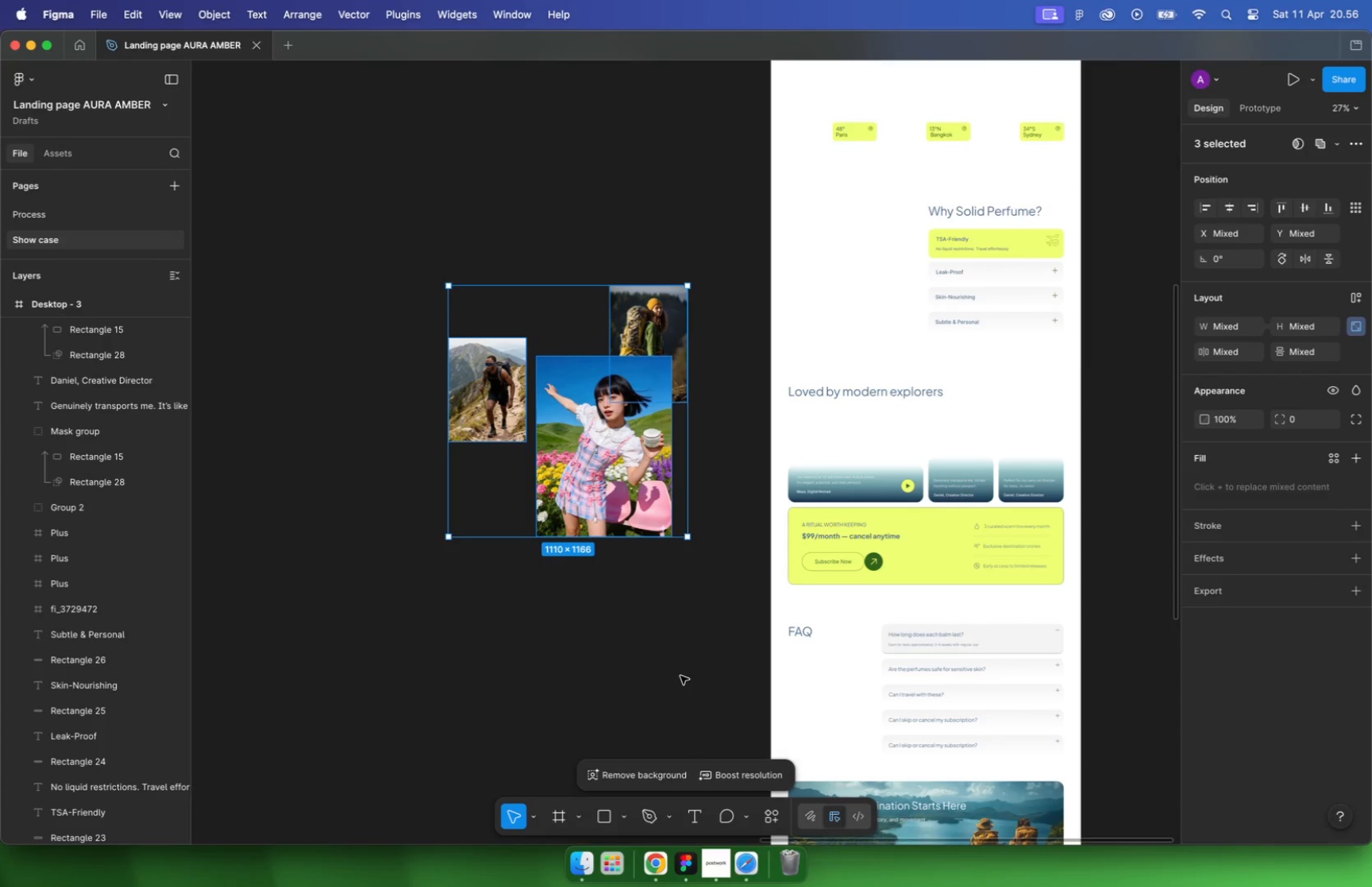 
hold_key(key=CommandLeft, duration=1.65)
scroll: coordinate [638, 399], scroll_direction: down, amount: 9.0
 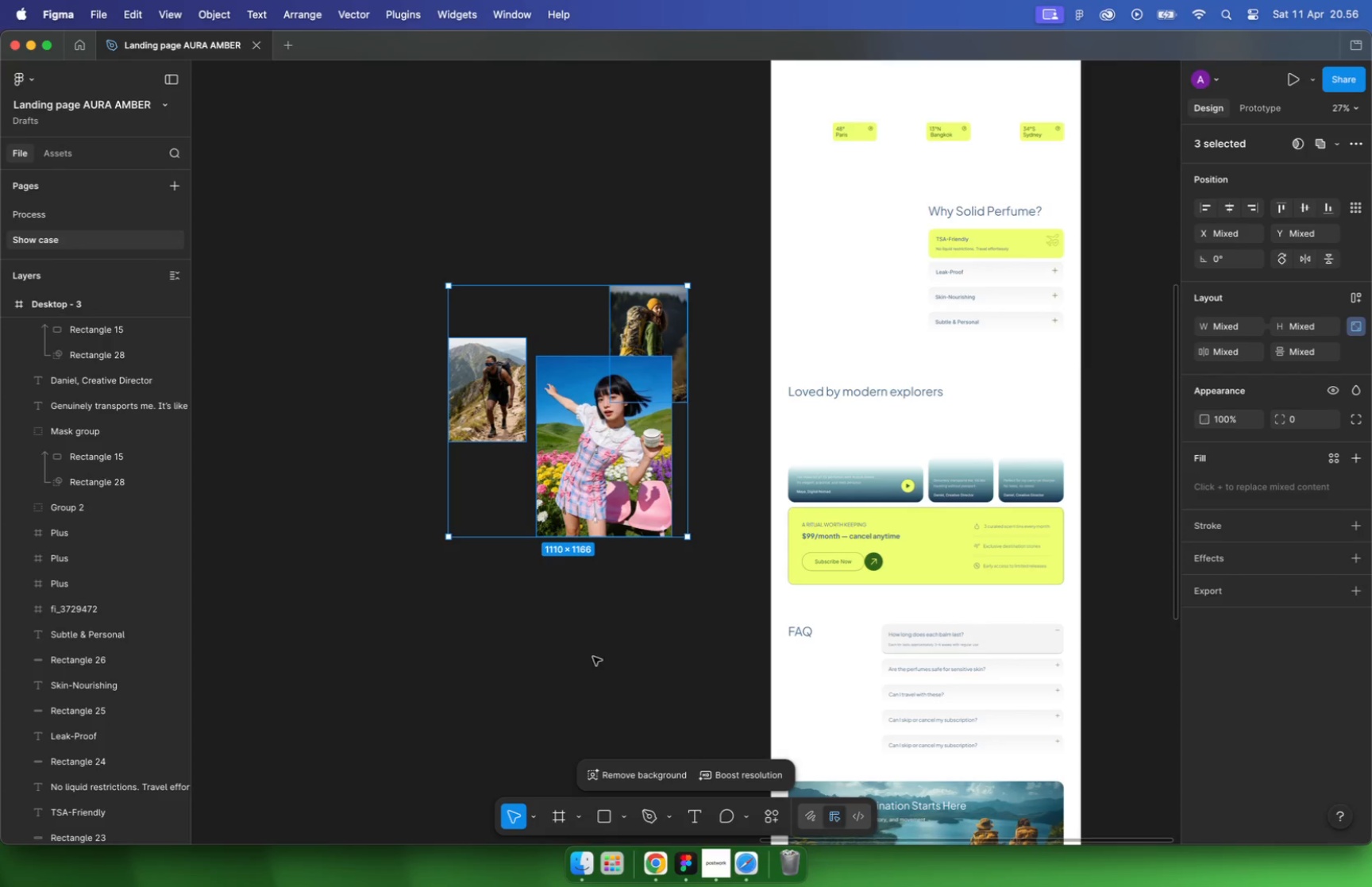 
left_click_drag(start_coordinate=[777, 388], to_coordinate=[353, 299])
 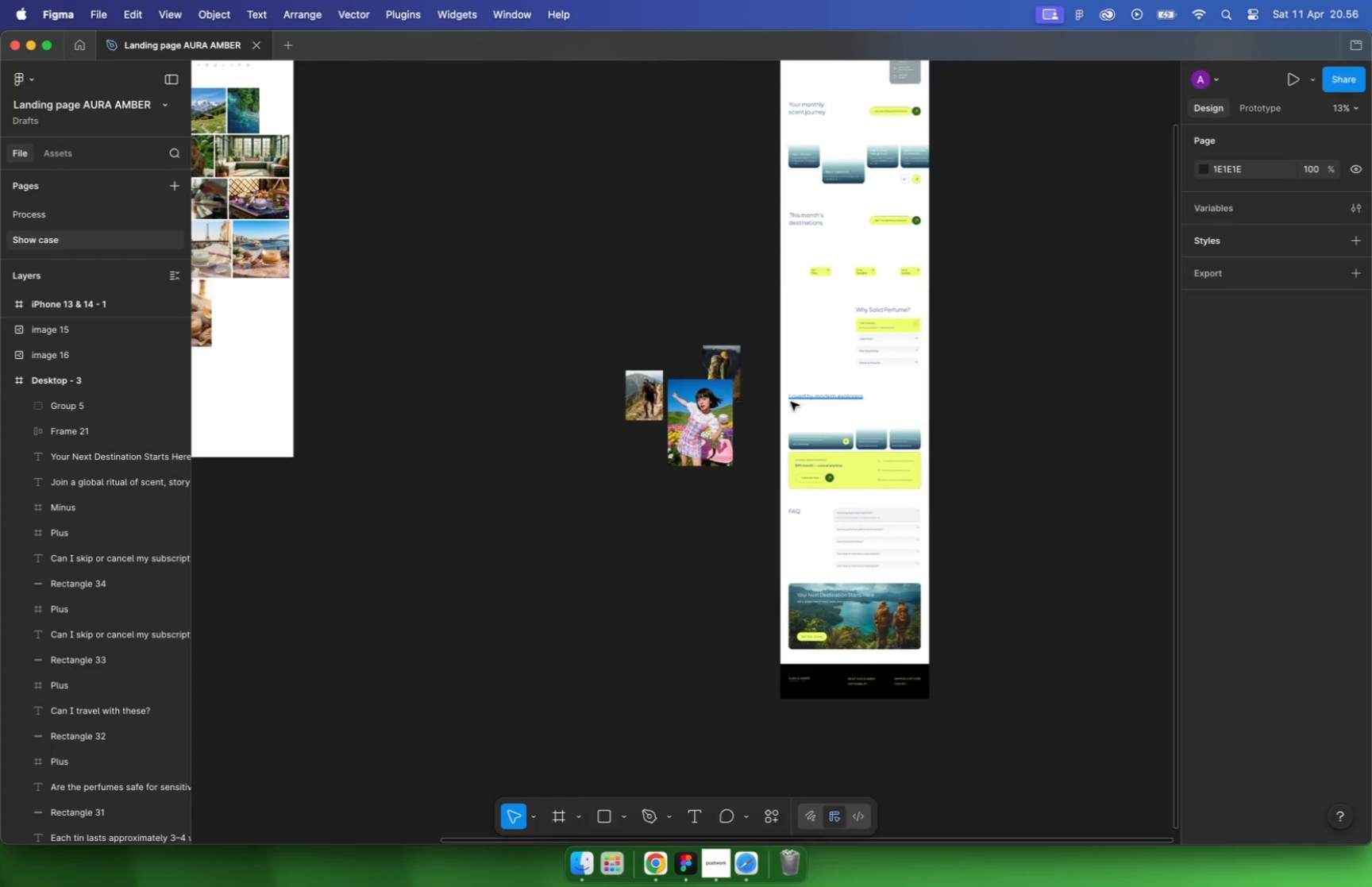 
hold_key(key=CommandLeft, duration=0.67)
scroll: coordinate [345, 310], scroll_direction: up, amount: 30.0
 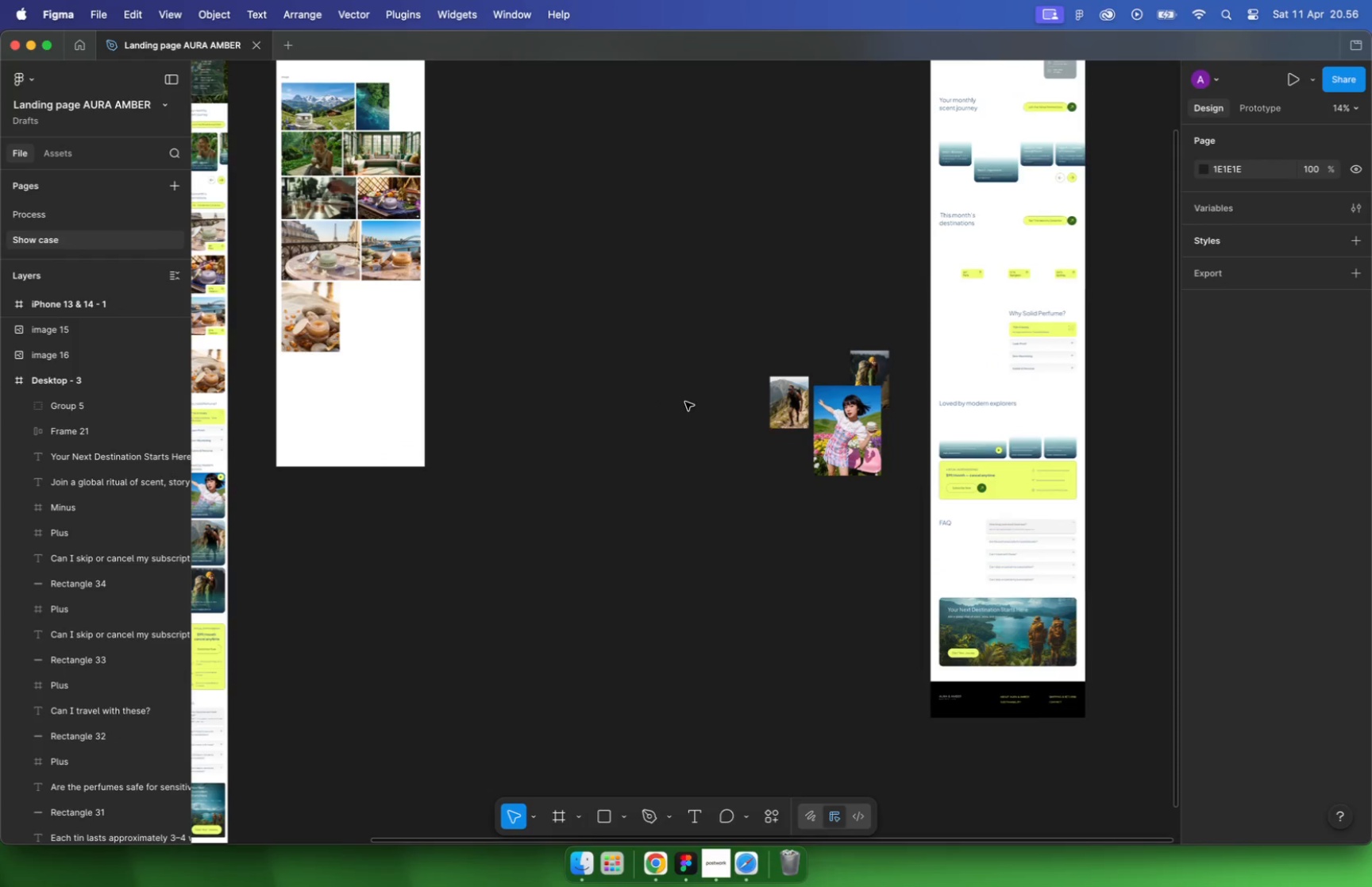 
left_click_drag(start_coordinate=[445, 339], to_coordinate=[412, 301])
 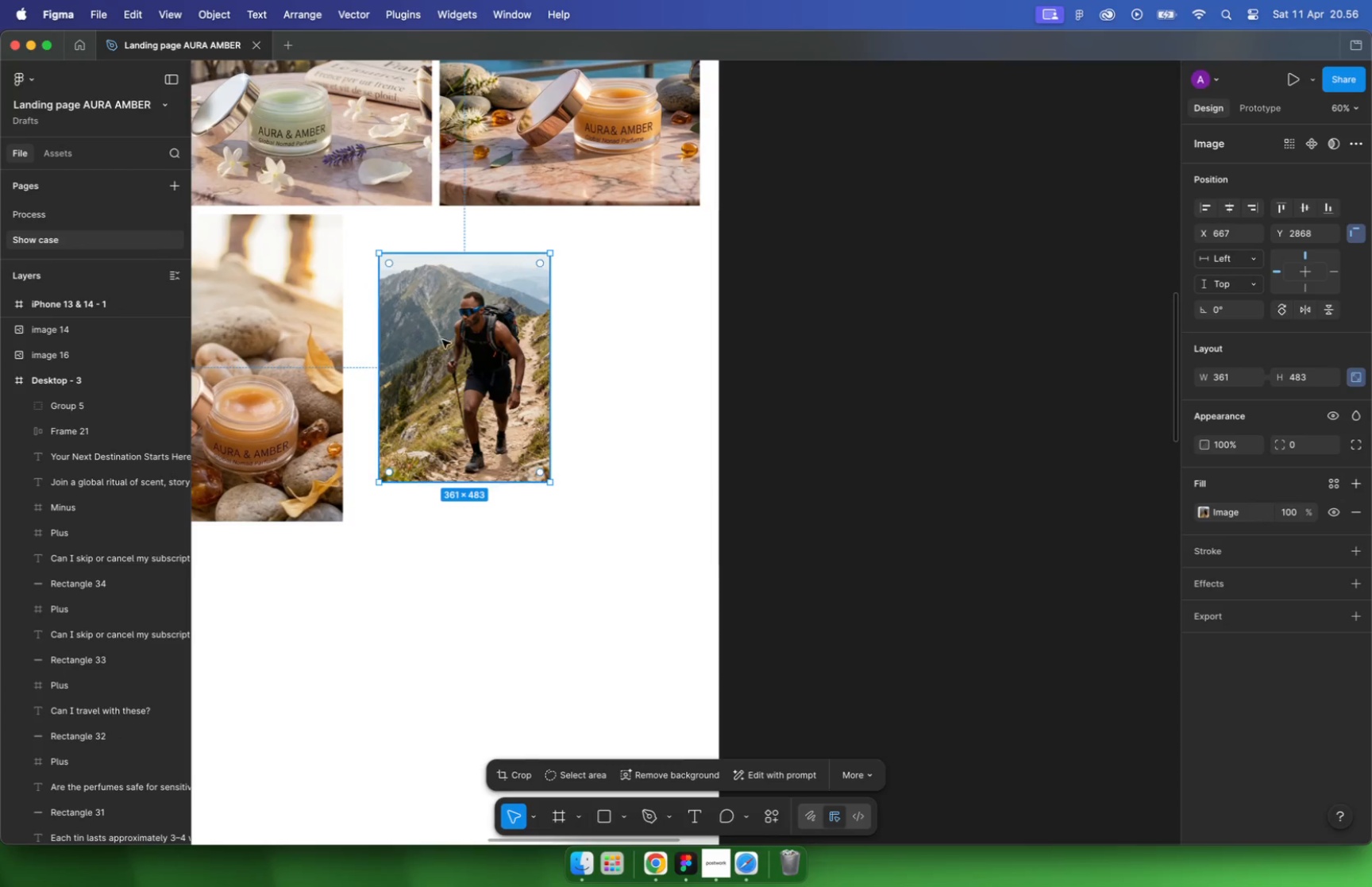 
hold_key(key=ShiftLeft, duration=0.93)
 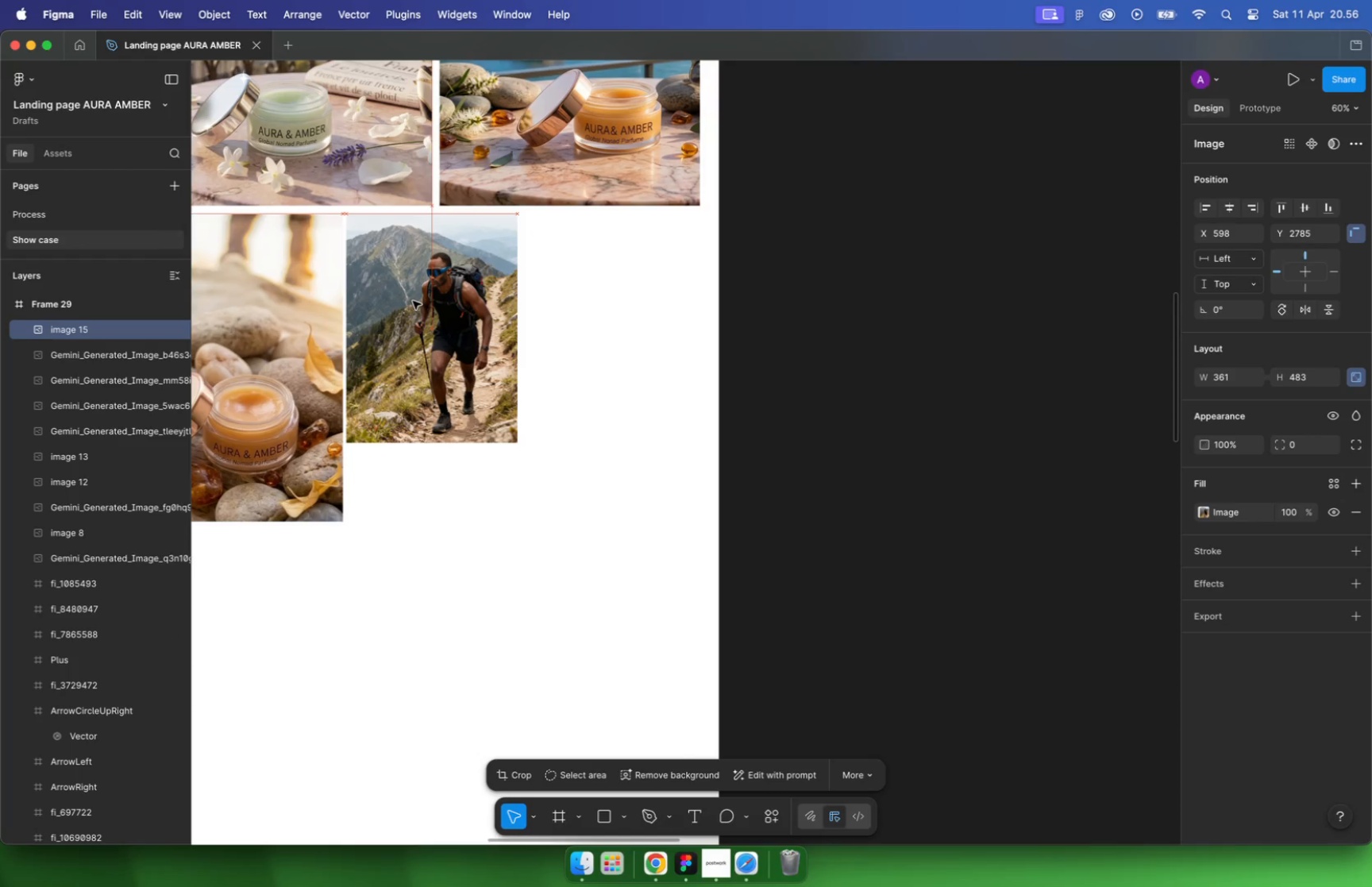 
hold_key(key=CommandLeft, duration=0.38)
 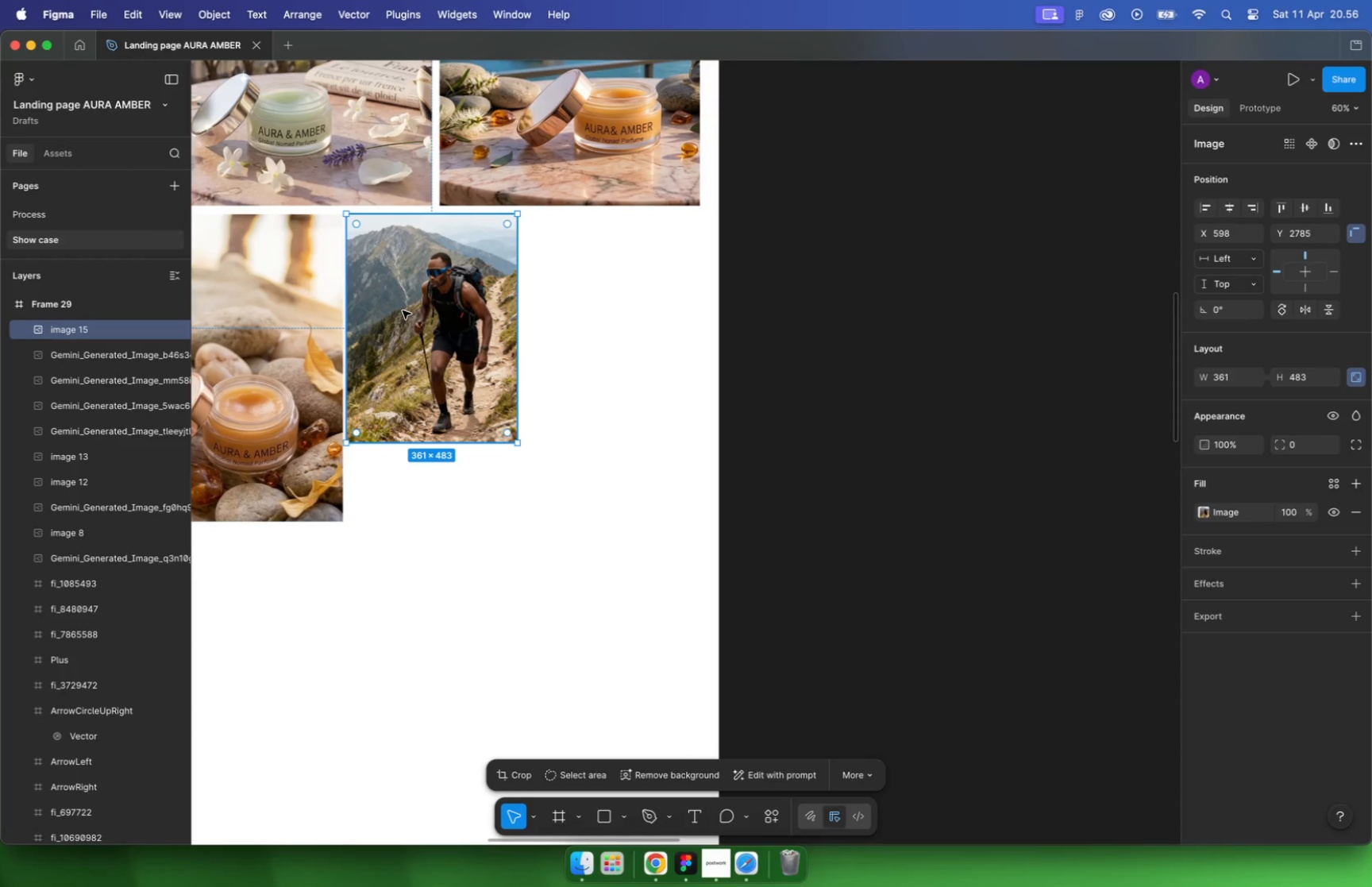 
left_click_drag(start_coordinate=[364, 353], to_coordinate=[372, 354])
 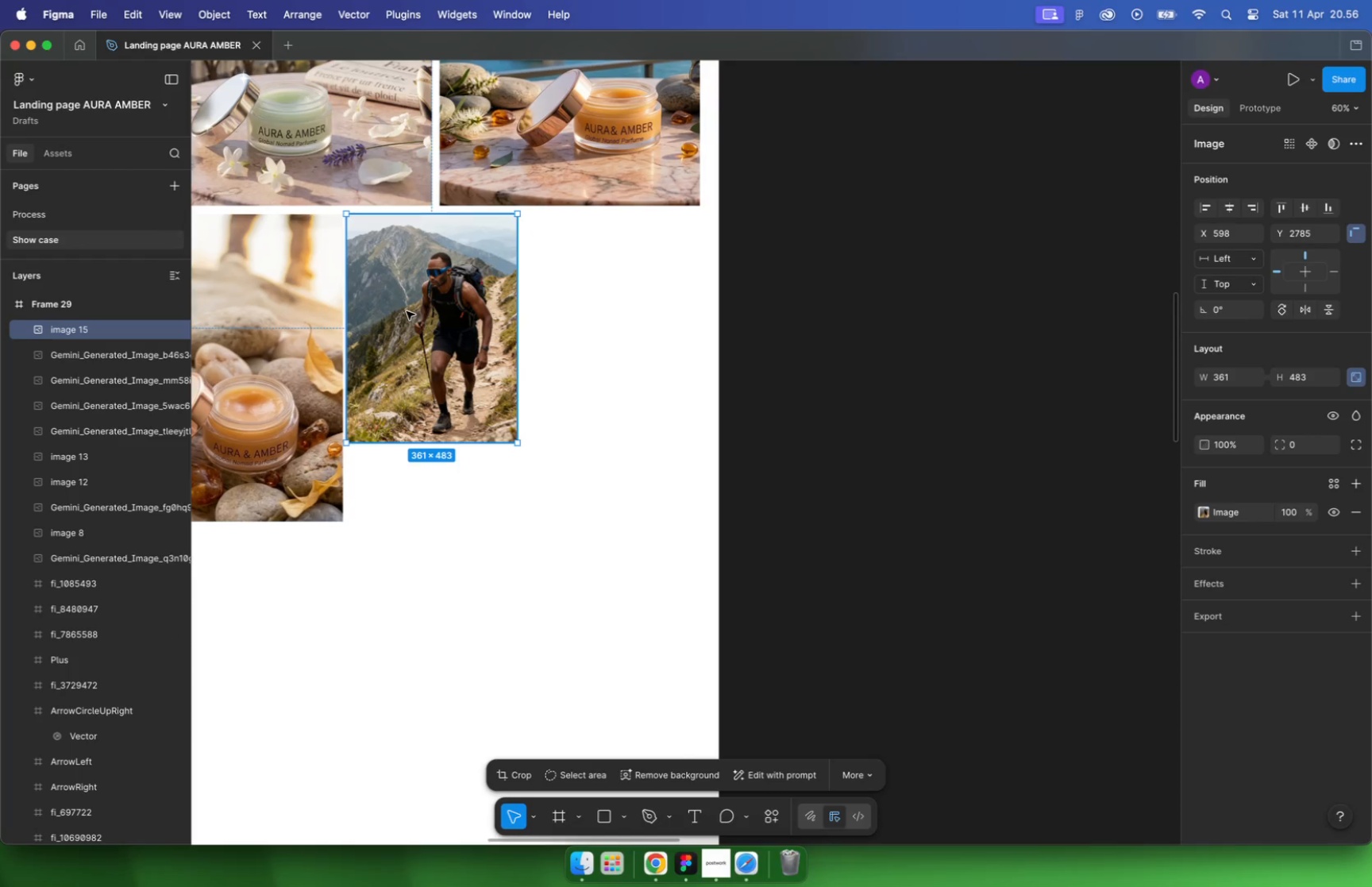 
scroll: coordinate [355, 337], scroll_direction: up, amount: 22.0
 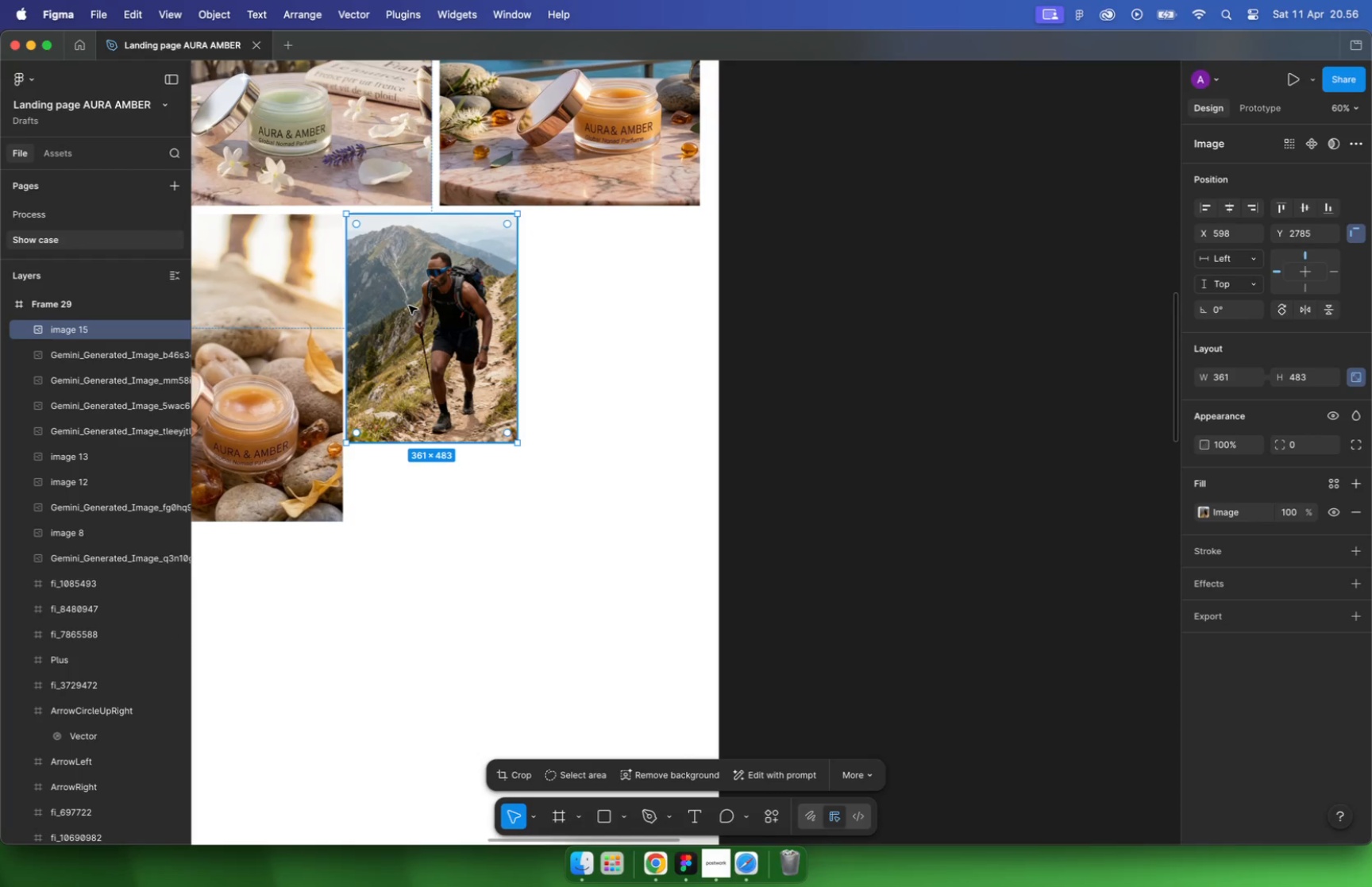 
hold_key(key=ShiftLeft, duration=0.5)
 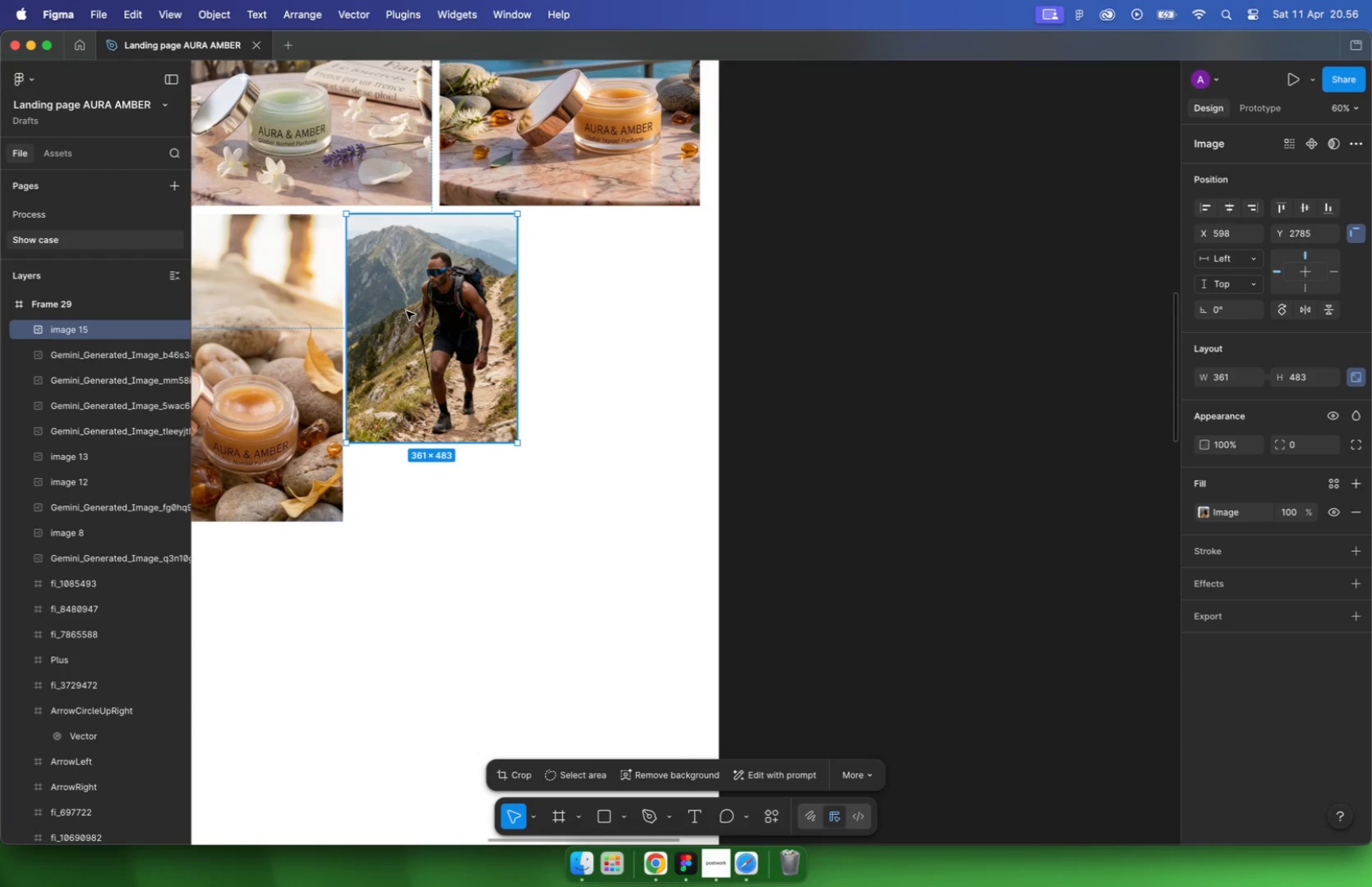 
hold_key(key=CommandLeft, duration=0.47)
scroll: coordinate [399, 381], scroll_direction: down, amount: 25.0
 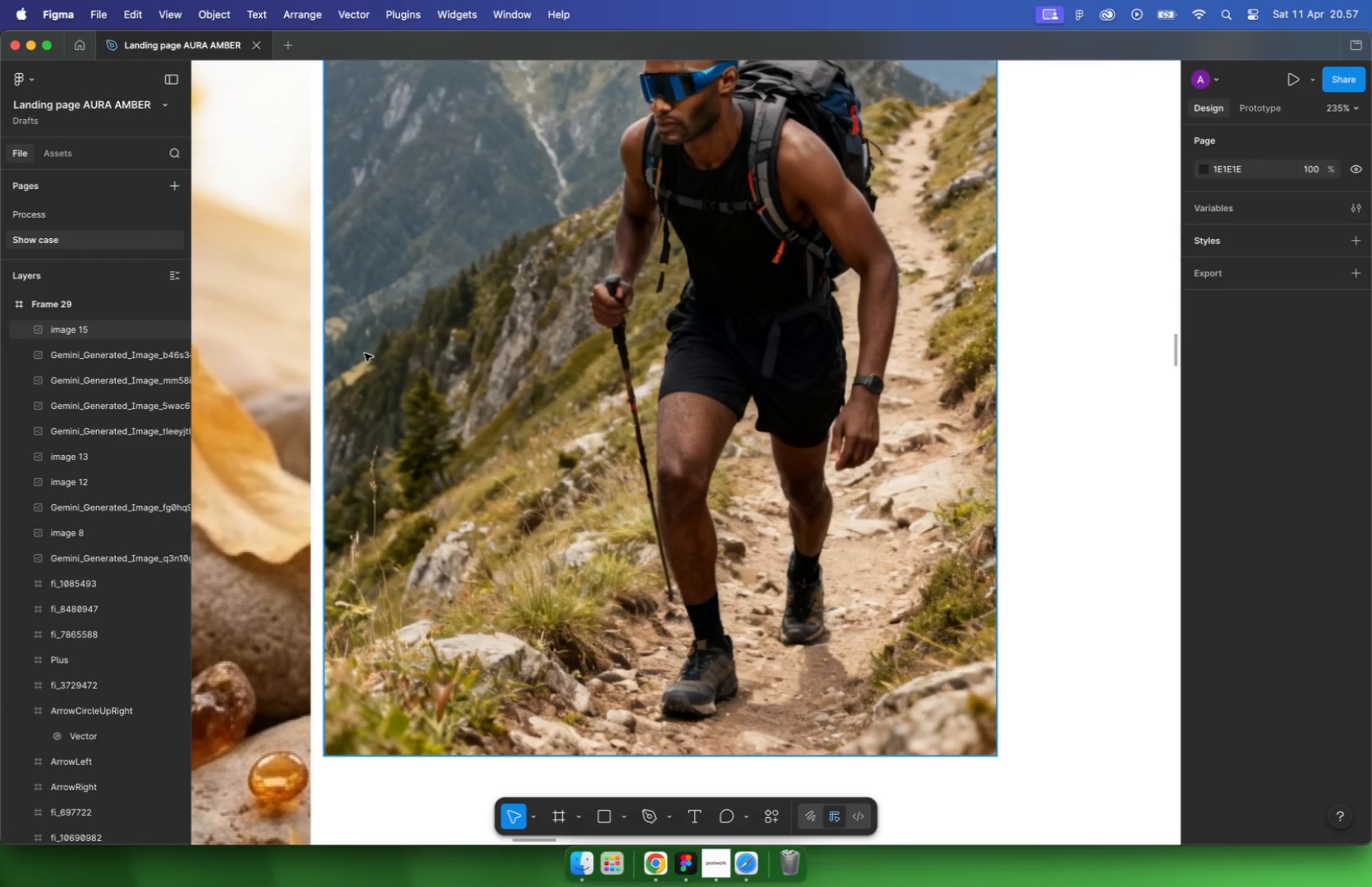 
left_click_drag(start_coordinate=[513, 452], to_coordinate=[565, 493])
 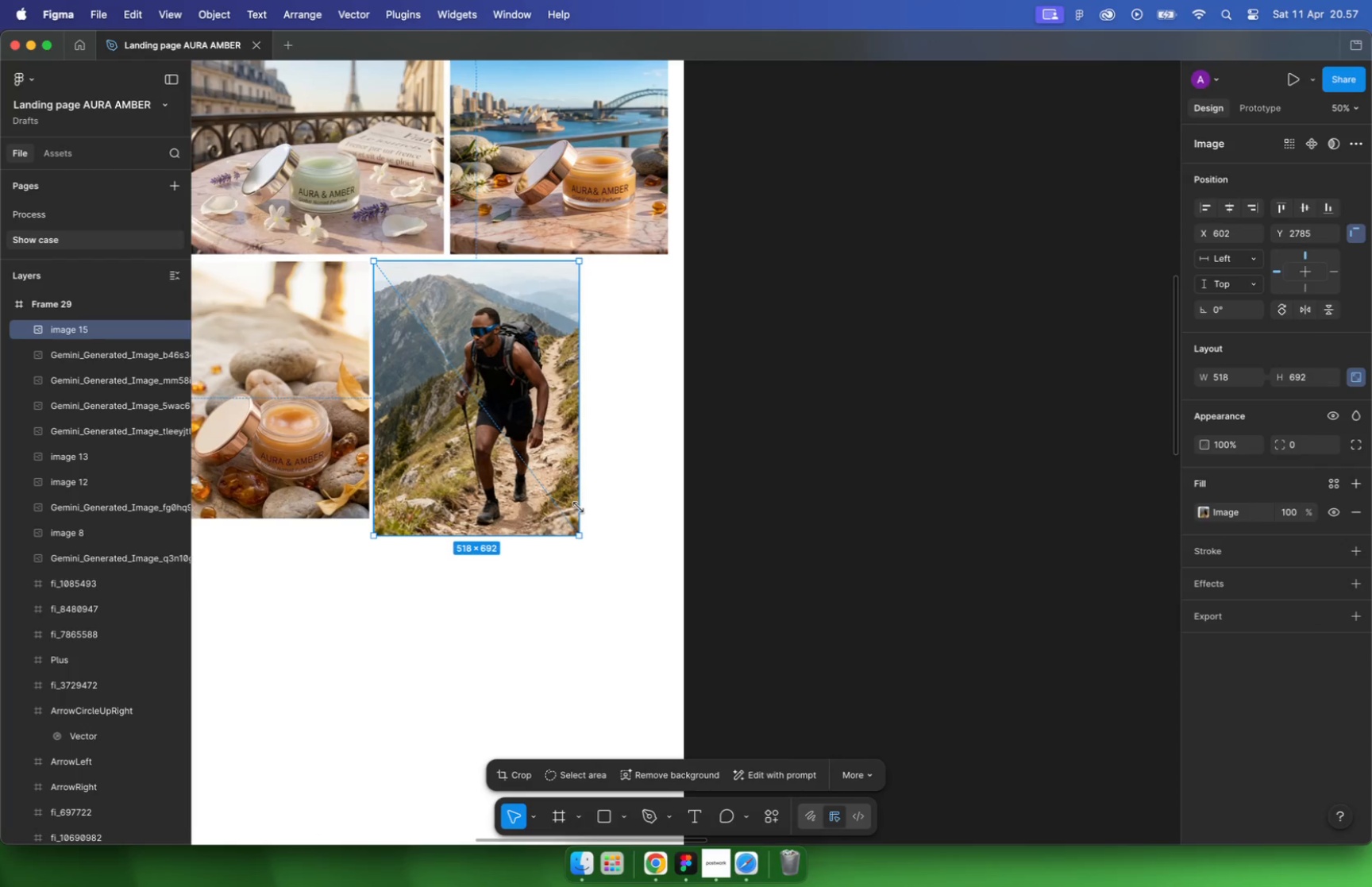 
hold_key(key=ShiftLeft, duration=2.08)
 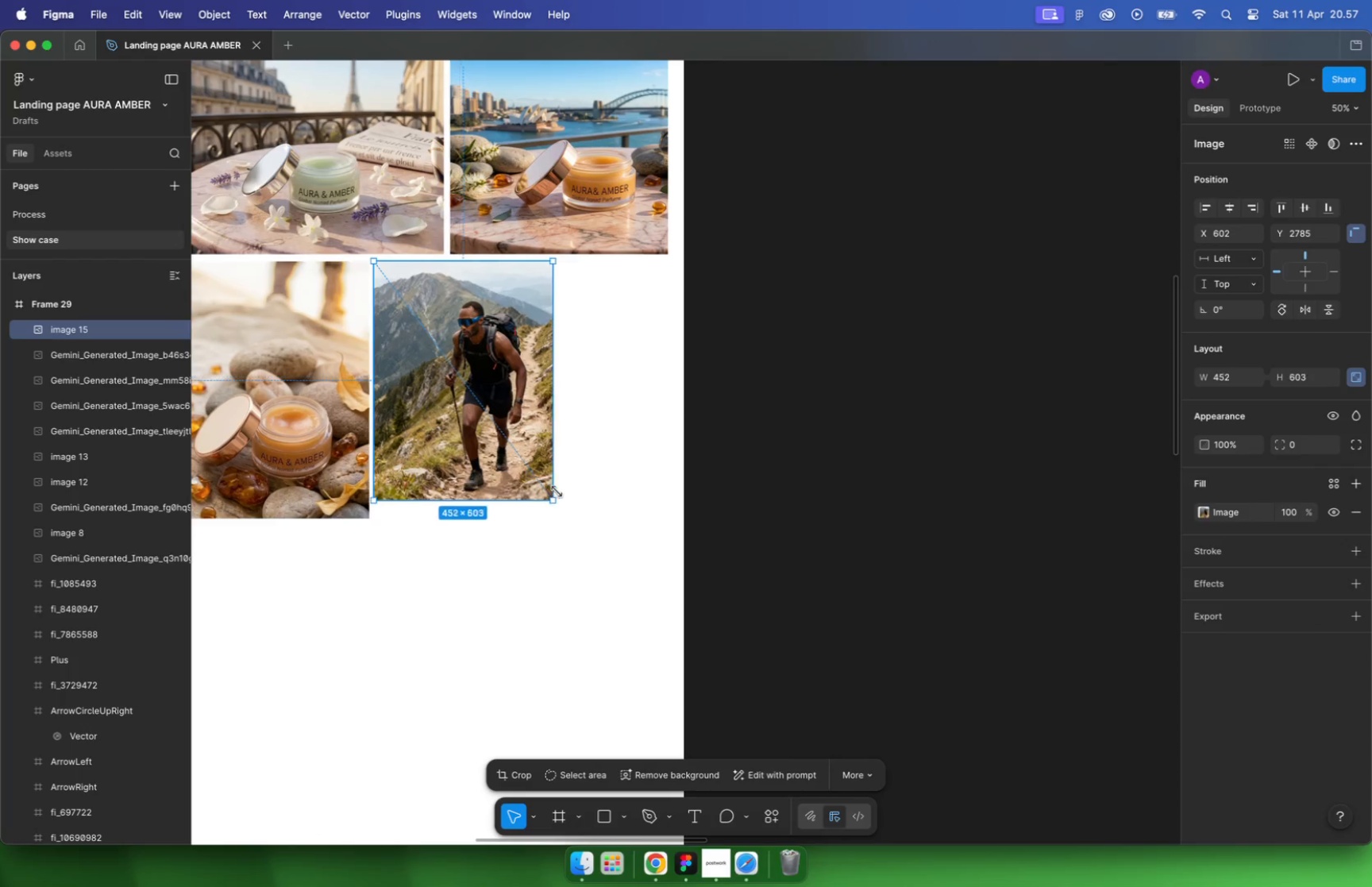 
hold_key(key=CommandLeft, duration=1.3)
scroll: coordinate [442, 487], scroll_direction: down, amount: 18.0
 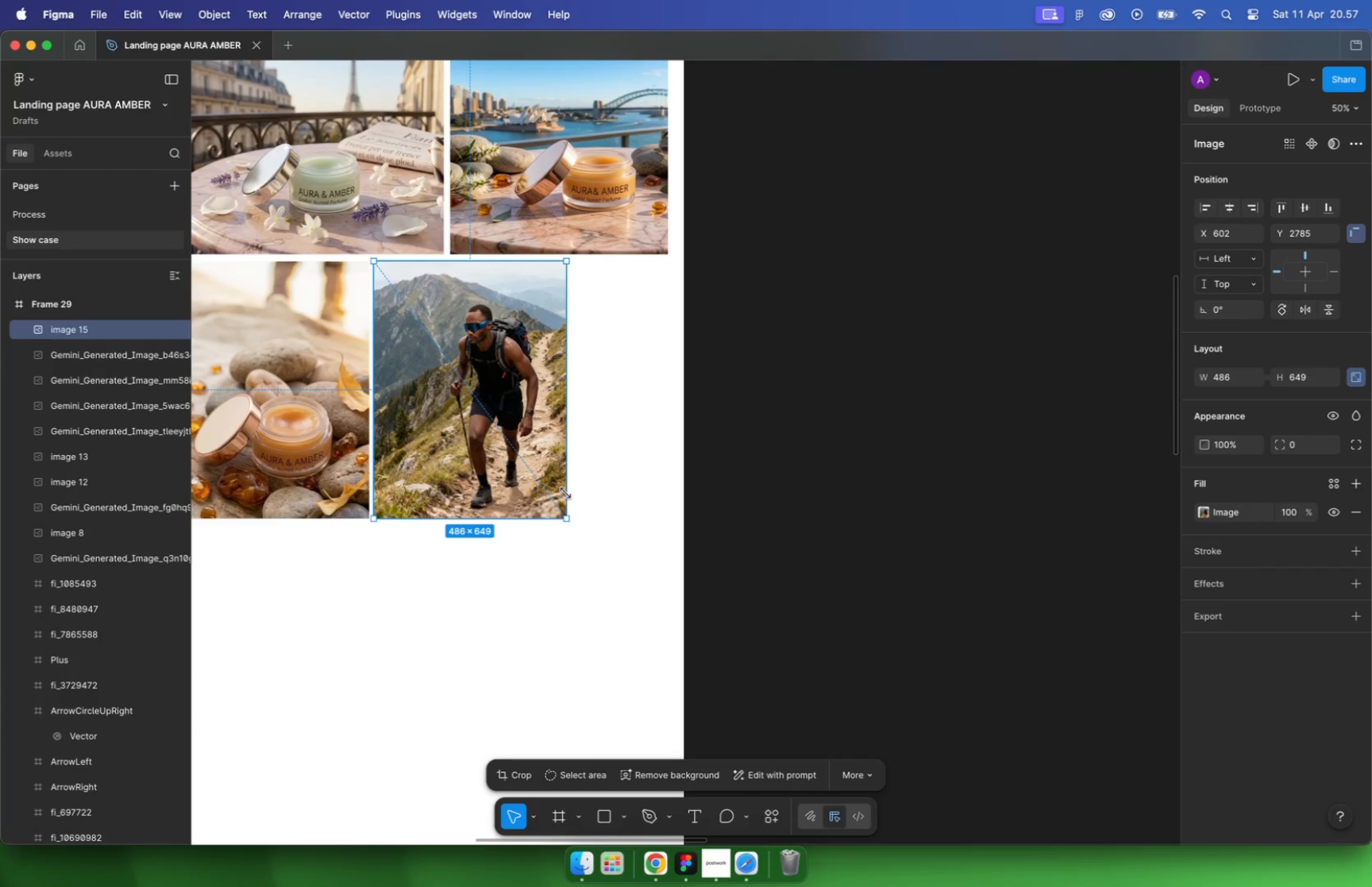 
left_click_drag(start_coordinate=[1041, 592], to_coordinate=[364, 552])
 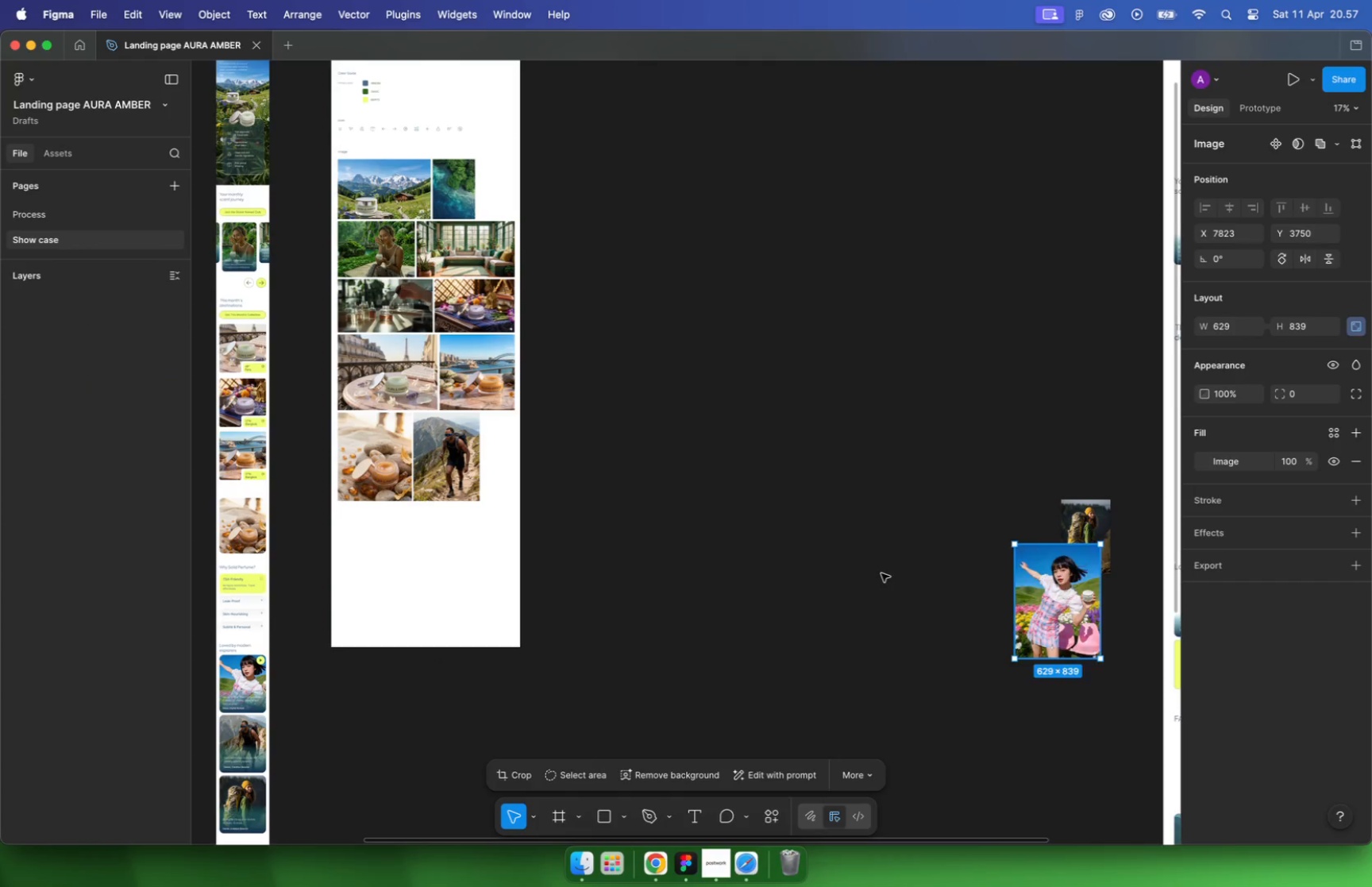 
hold_key(key=CommandLeft, duration=0.59)
scroll: coordinate [356, 532], scroll_direction: up, amount: 23.0
 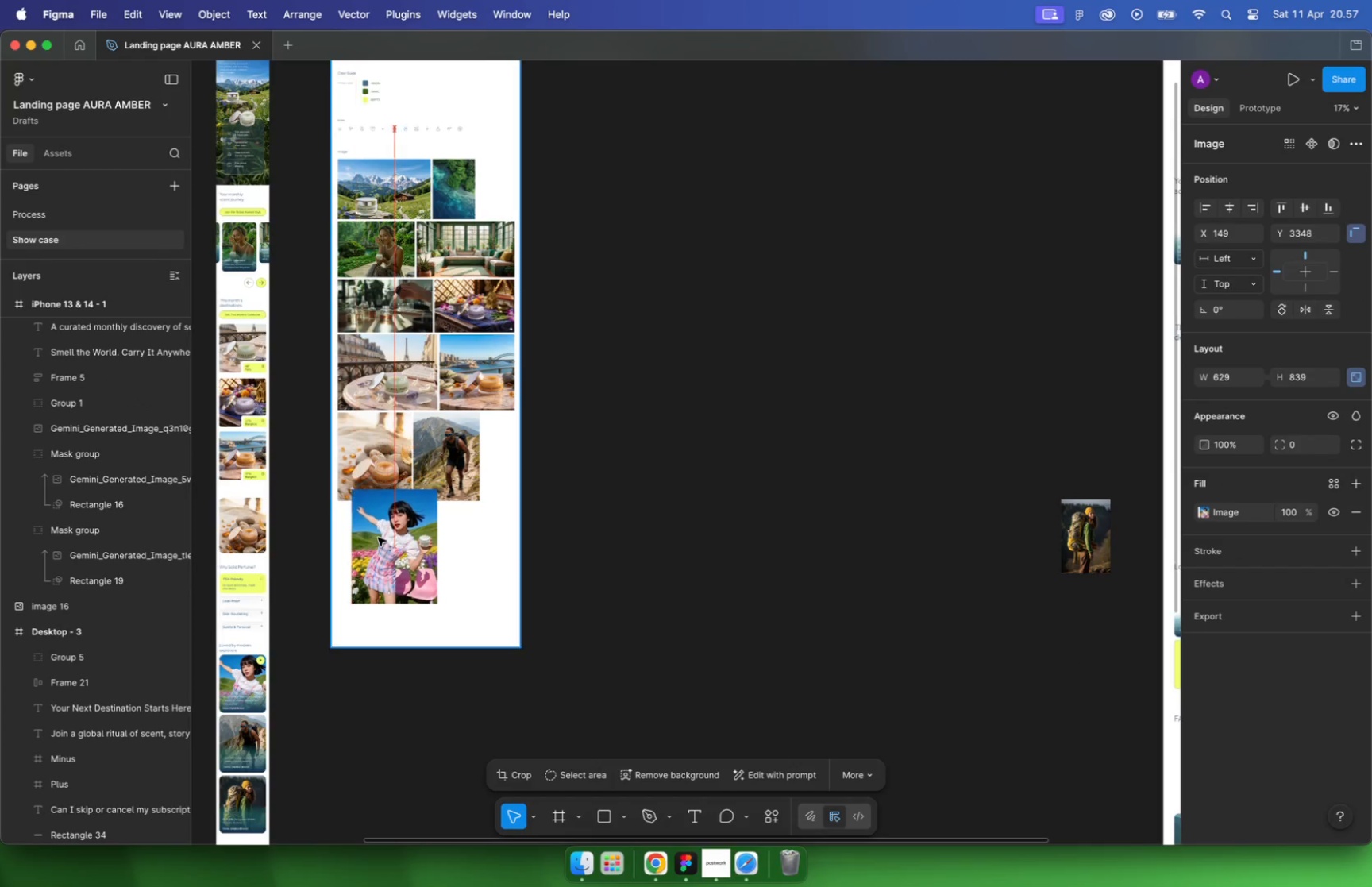 
left_click_drag(start_coordinate=[430, 520], to_coordinate=[432, 515])
 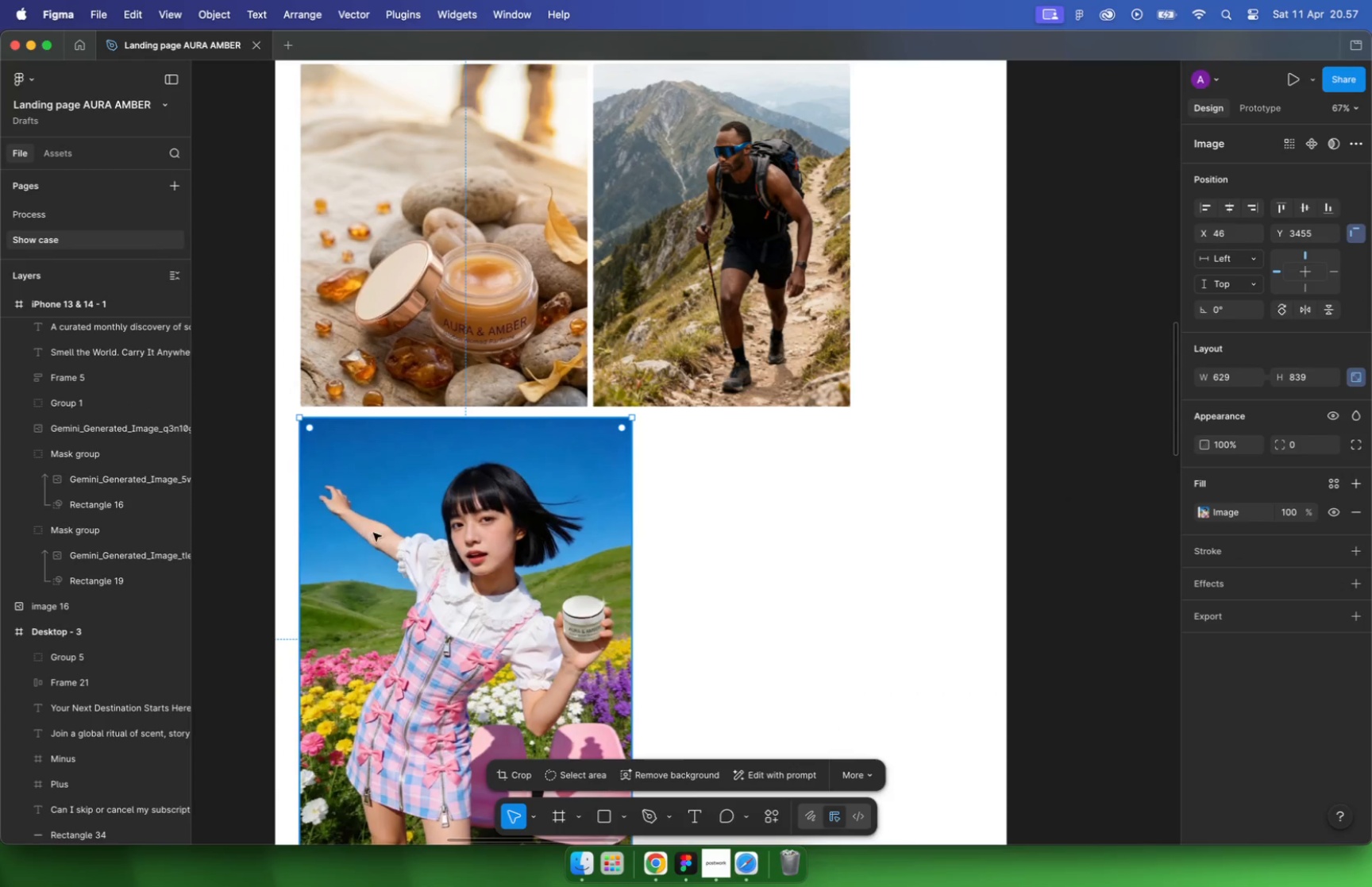 
hold_key(key=ShiftLeft, duration=1.19)
 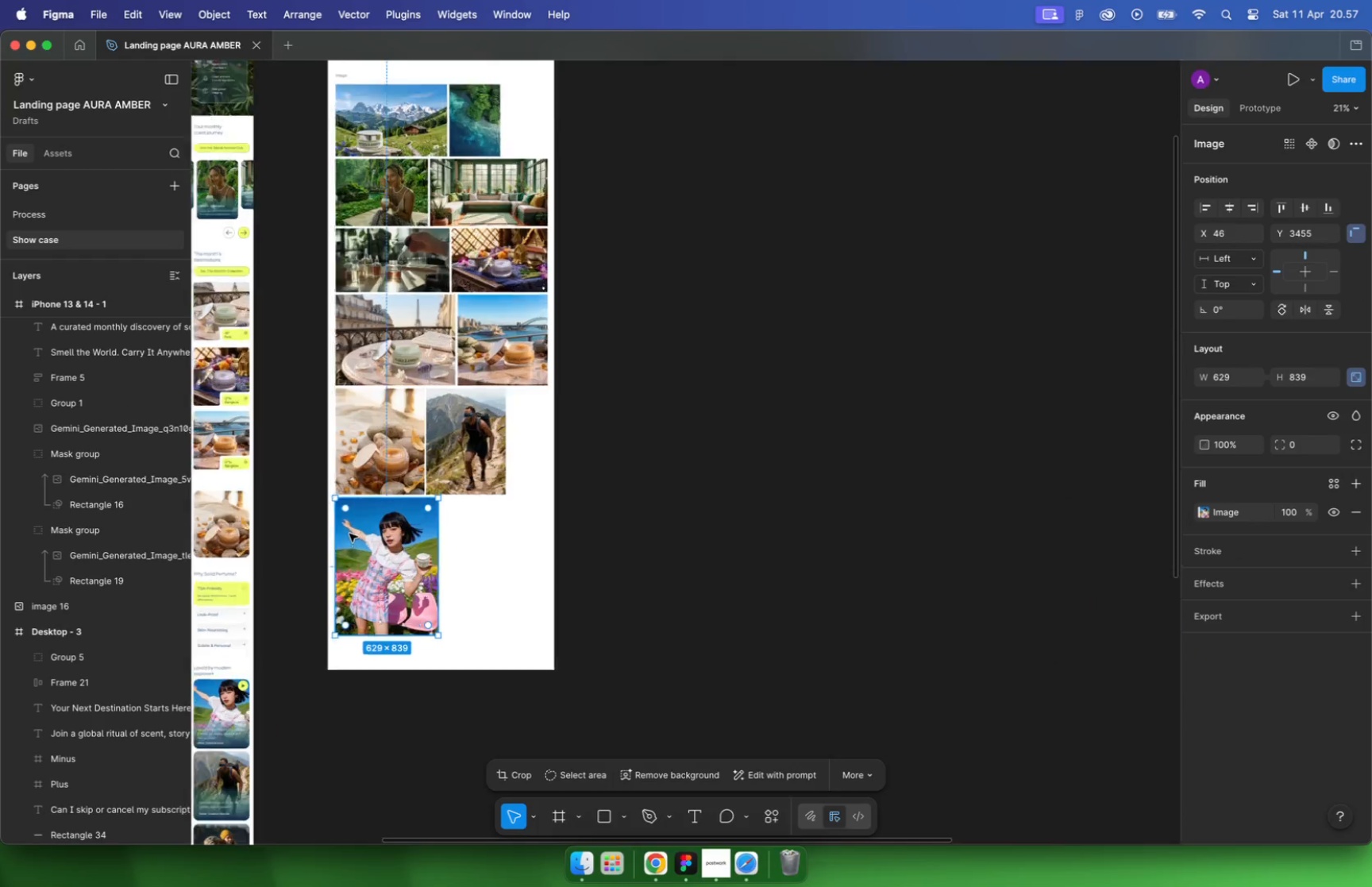 
hold_key(key=CommandLeft, duration=0.41)
scroll: coordinate [529, 438], scroll_direction: down, amount: 10.0
 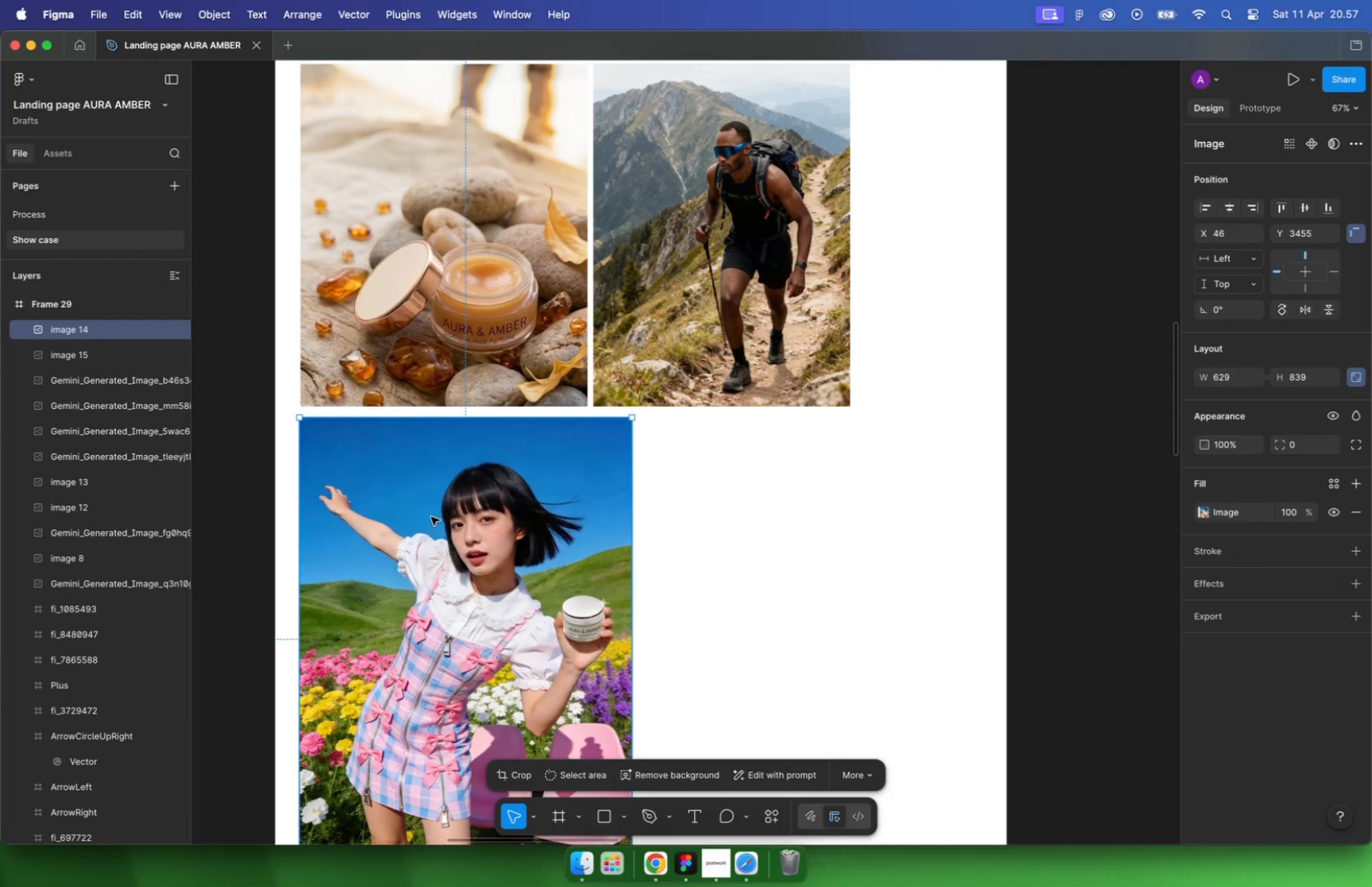 
left_click_drag(start_coordinate=[579, 640], to_coordinate=[555, 604])
 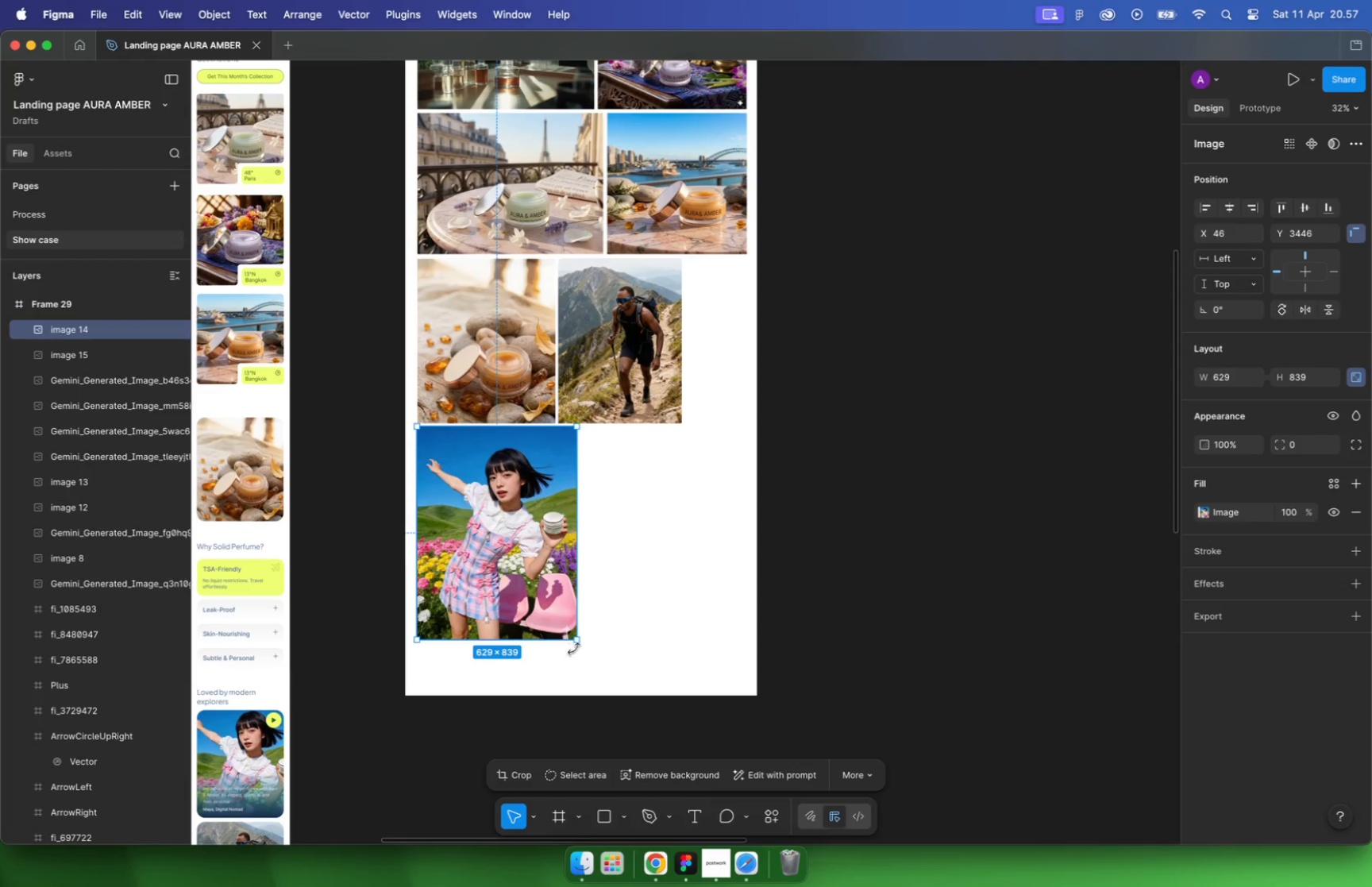 
hold_key(key=ShiftLeft, duration=1.05)
 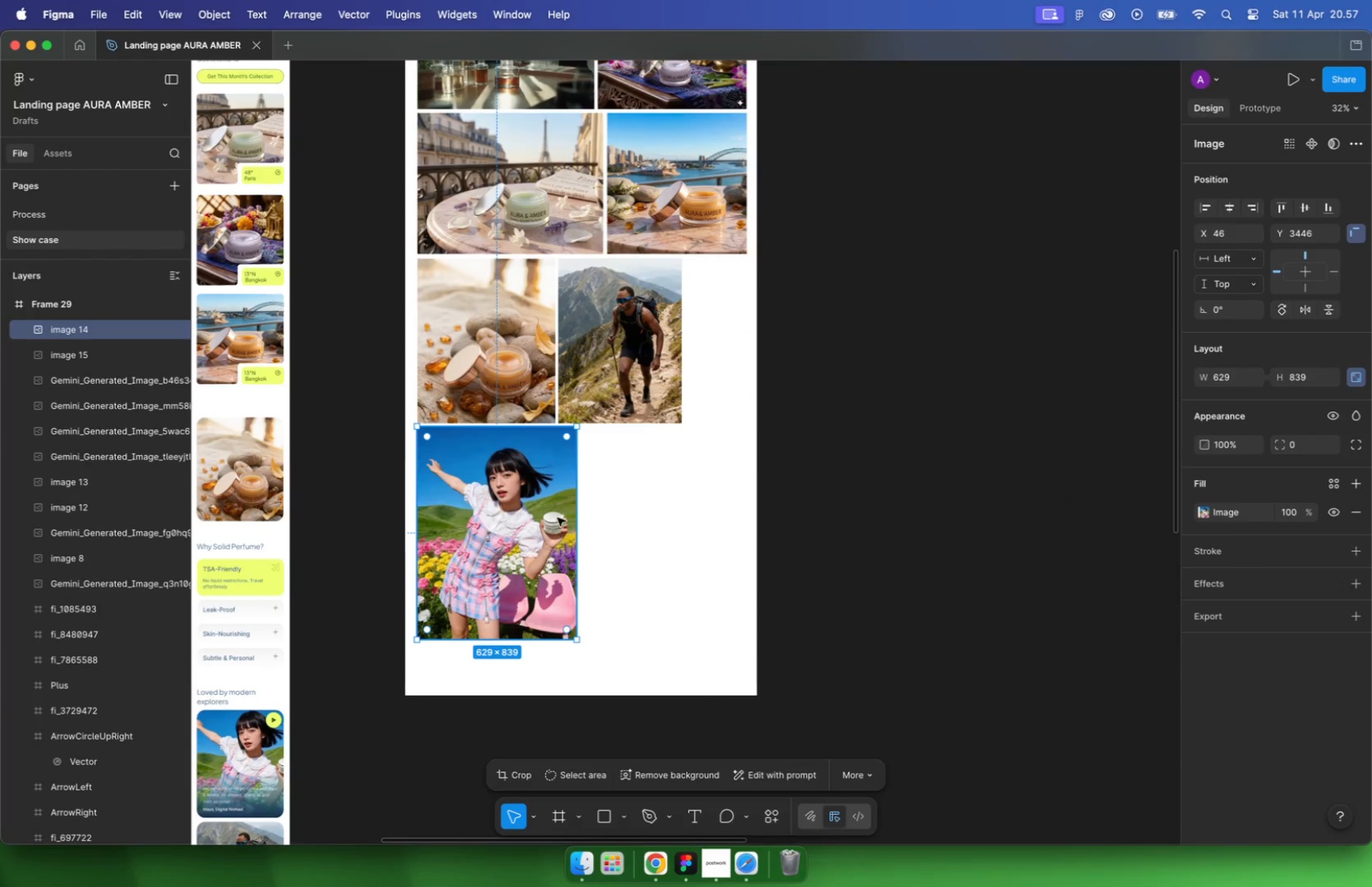 
hold_key(key=CommandLeft, duration=0.85)
scroll: coordinate [638, 457], scroll_direction: down, amount: 12.0
 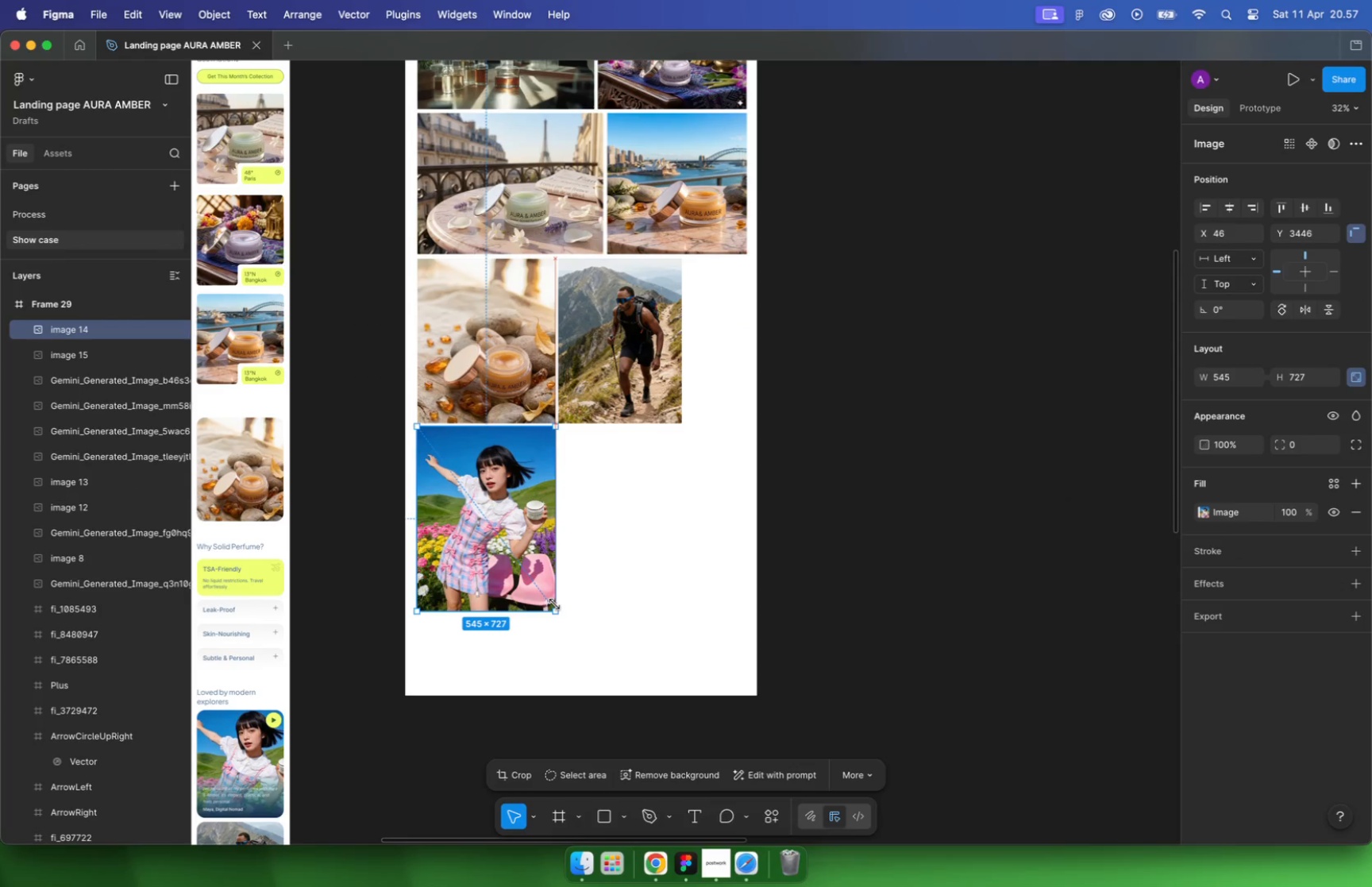 
left_click_drag(start_coordinate=[1131, 470], to_coordinate=[568, 476])
 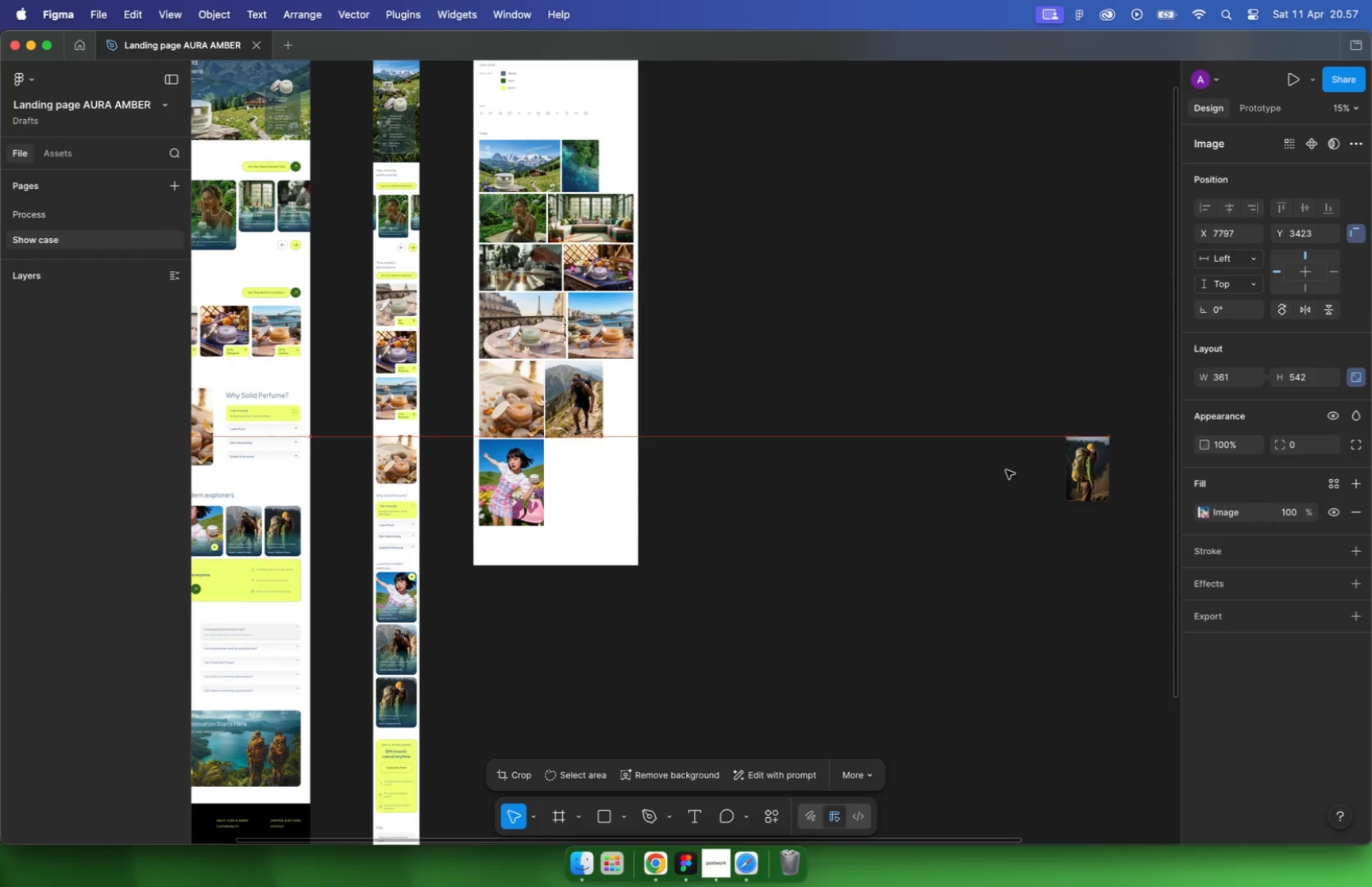 
hold_key(key=CommandLeft, duration=0.66)
scroll: coordinate [553, 451], scroll_direction: up, amount: 40.0
 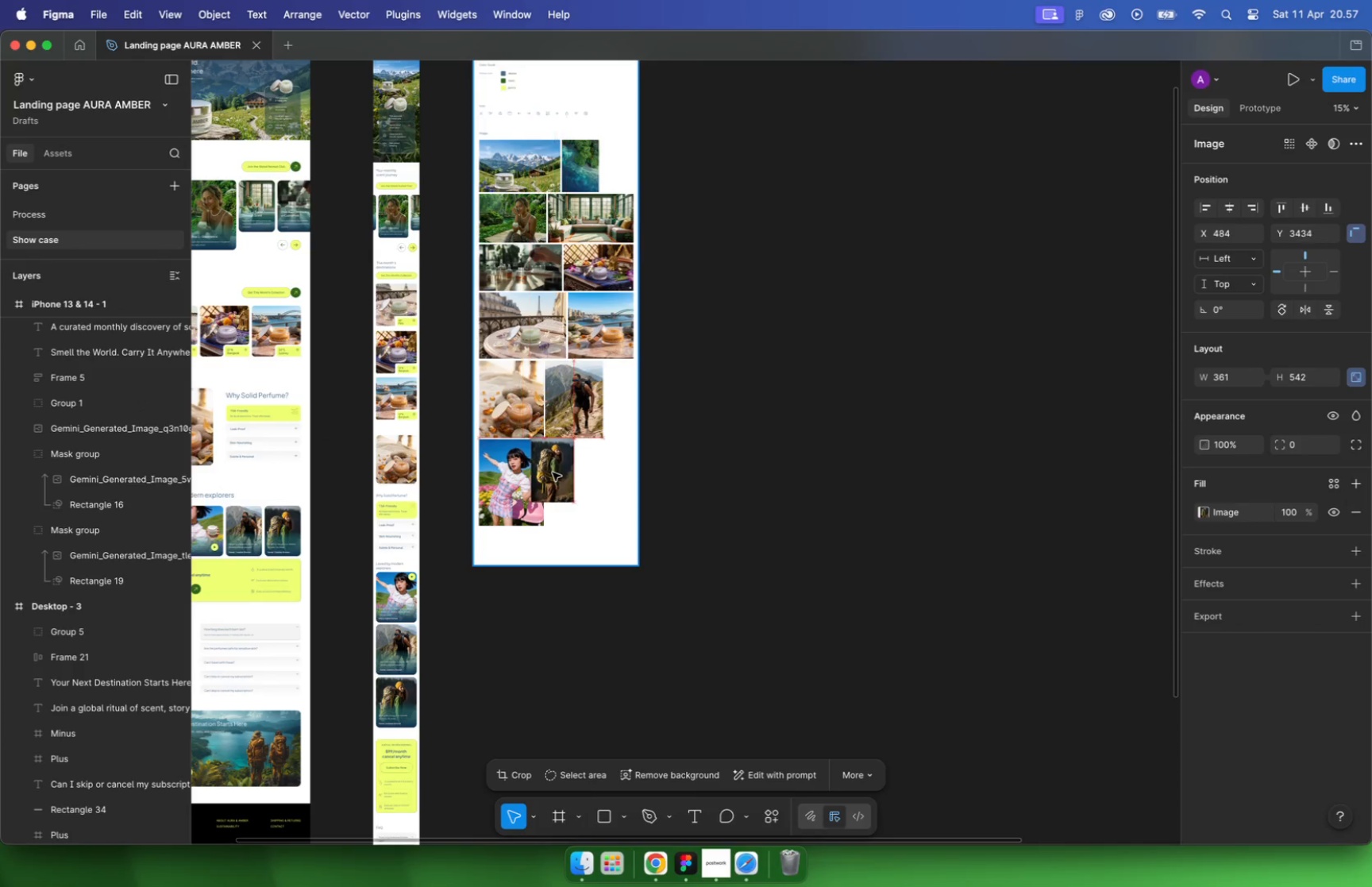 
left_click_drag(start_coordinate=[557, 441], to_coordinate=[545, 435])
 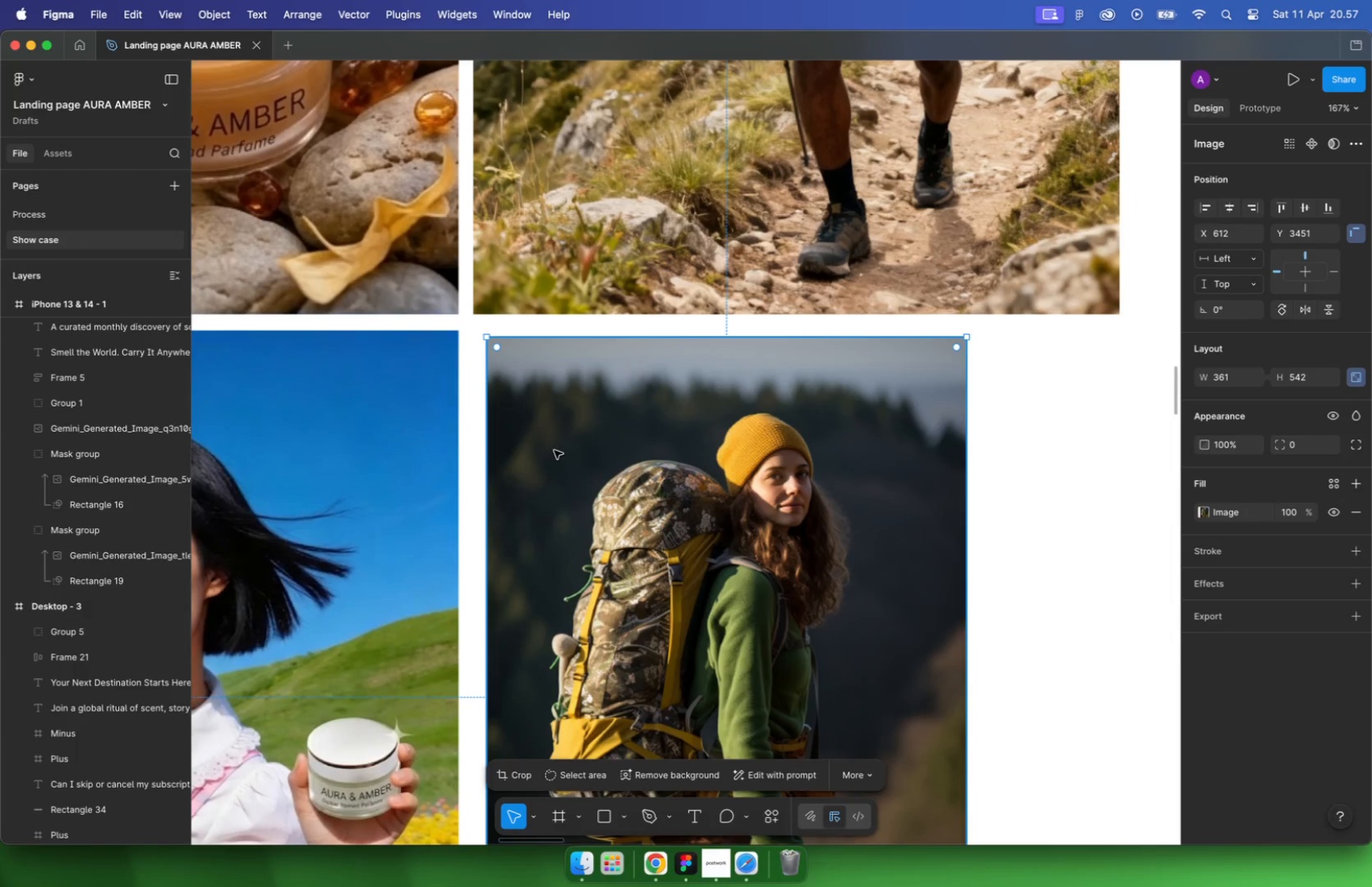 
hold_key(key=CommandLeft, duration=0.53)
scroll: coordinate [544, 430], scroll_direction: down, amount: 24.0
 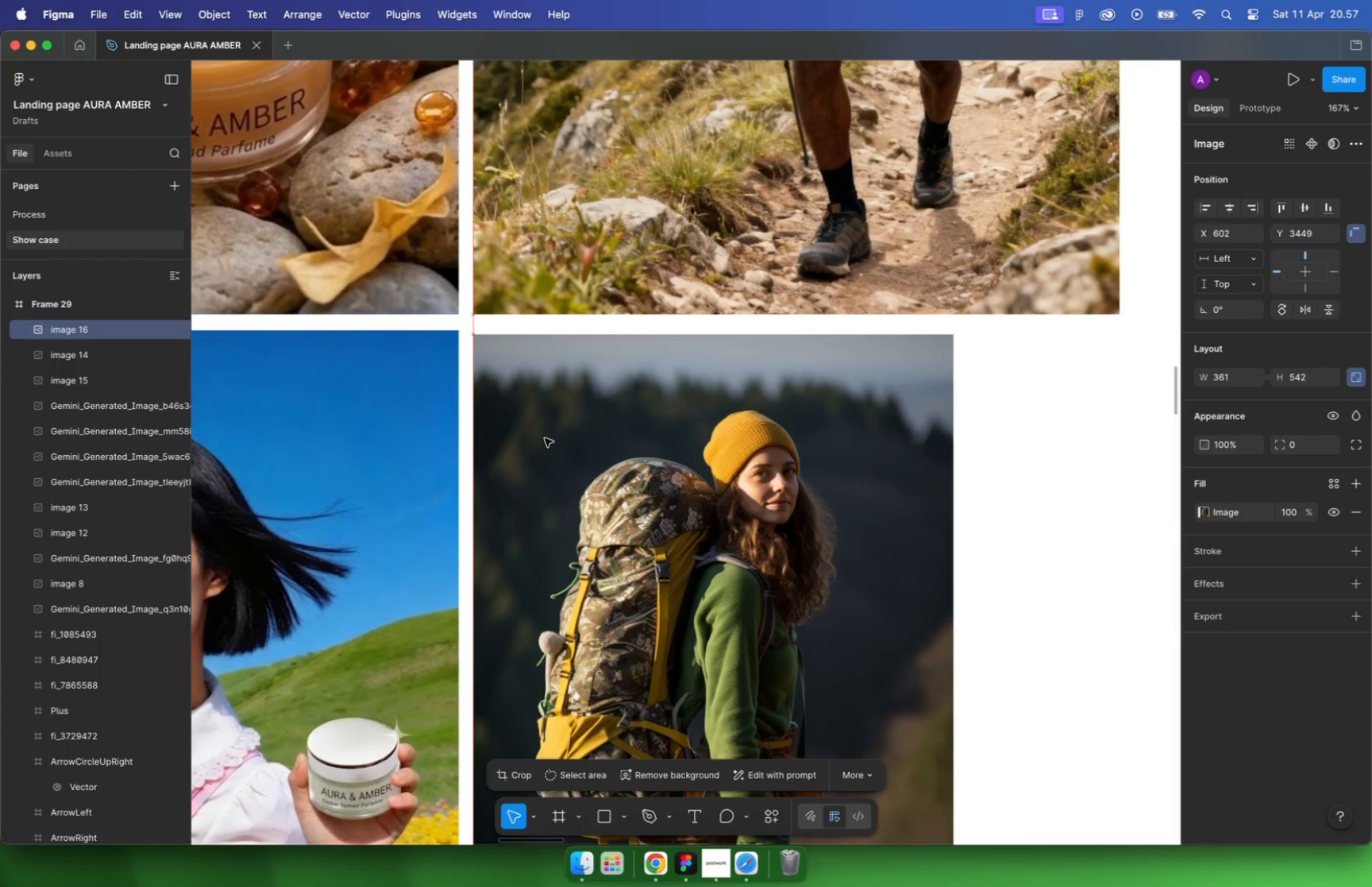 
left_click_drag(start_coordinate=[645, 585], to_coordinate=[691, 630])
 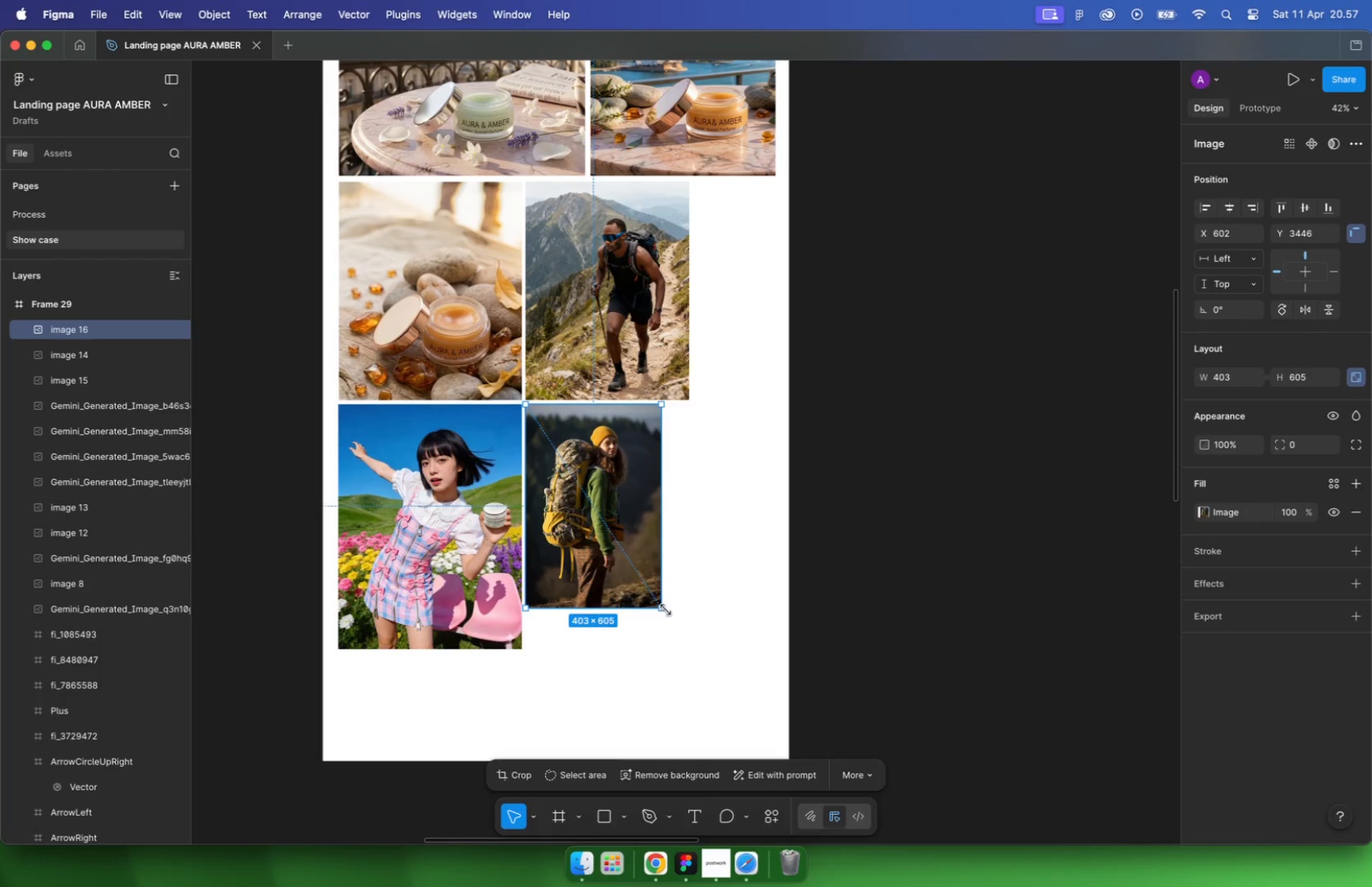 
hold_key(key=ShiftLeft, duration=1.67)
 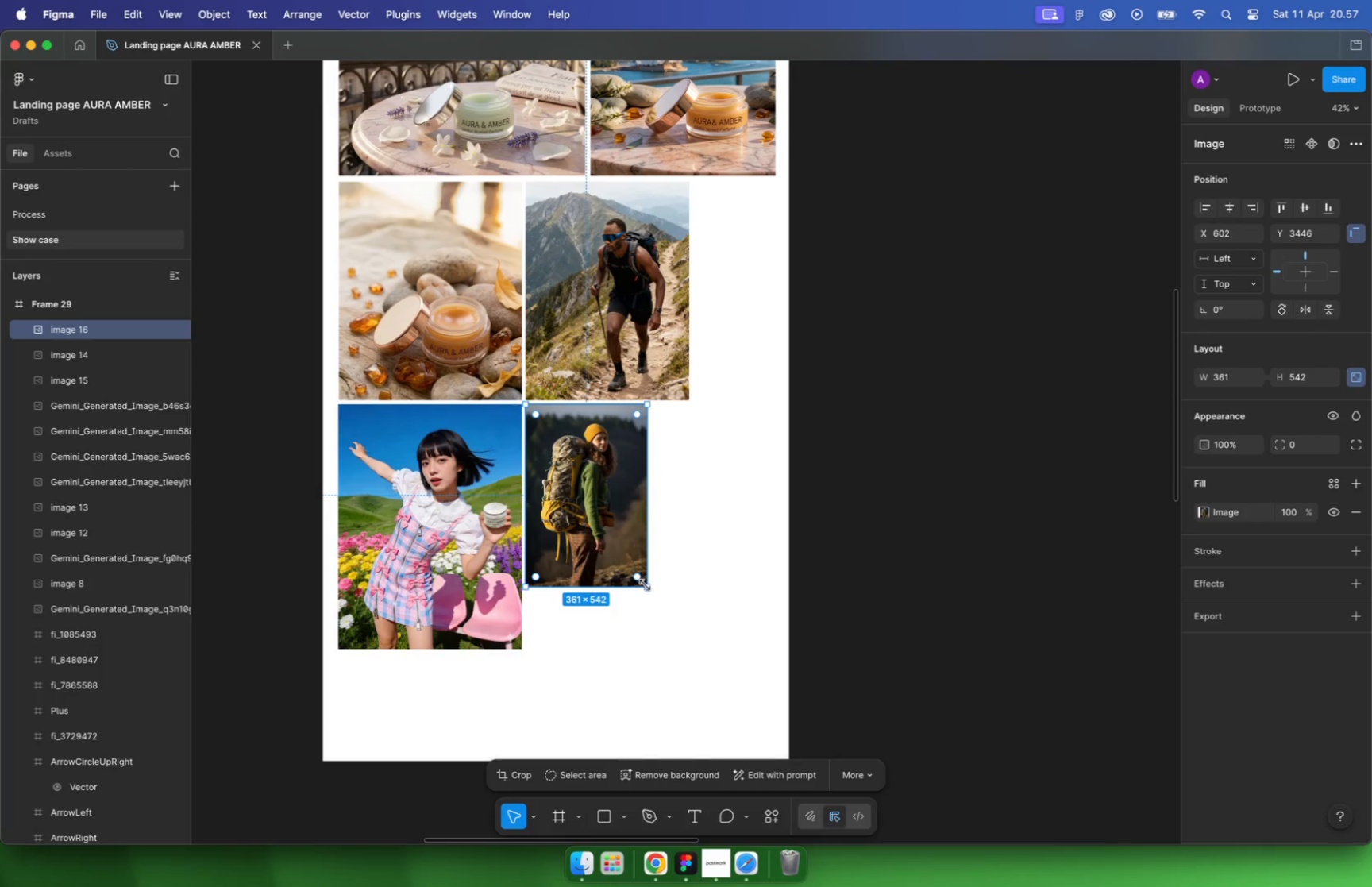 
hold_key(key=CommandLeft, duration=0.5)
 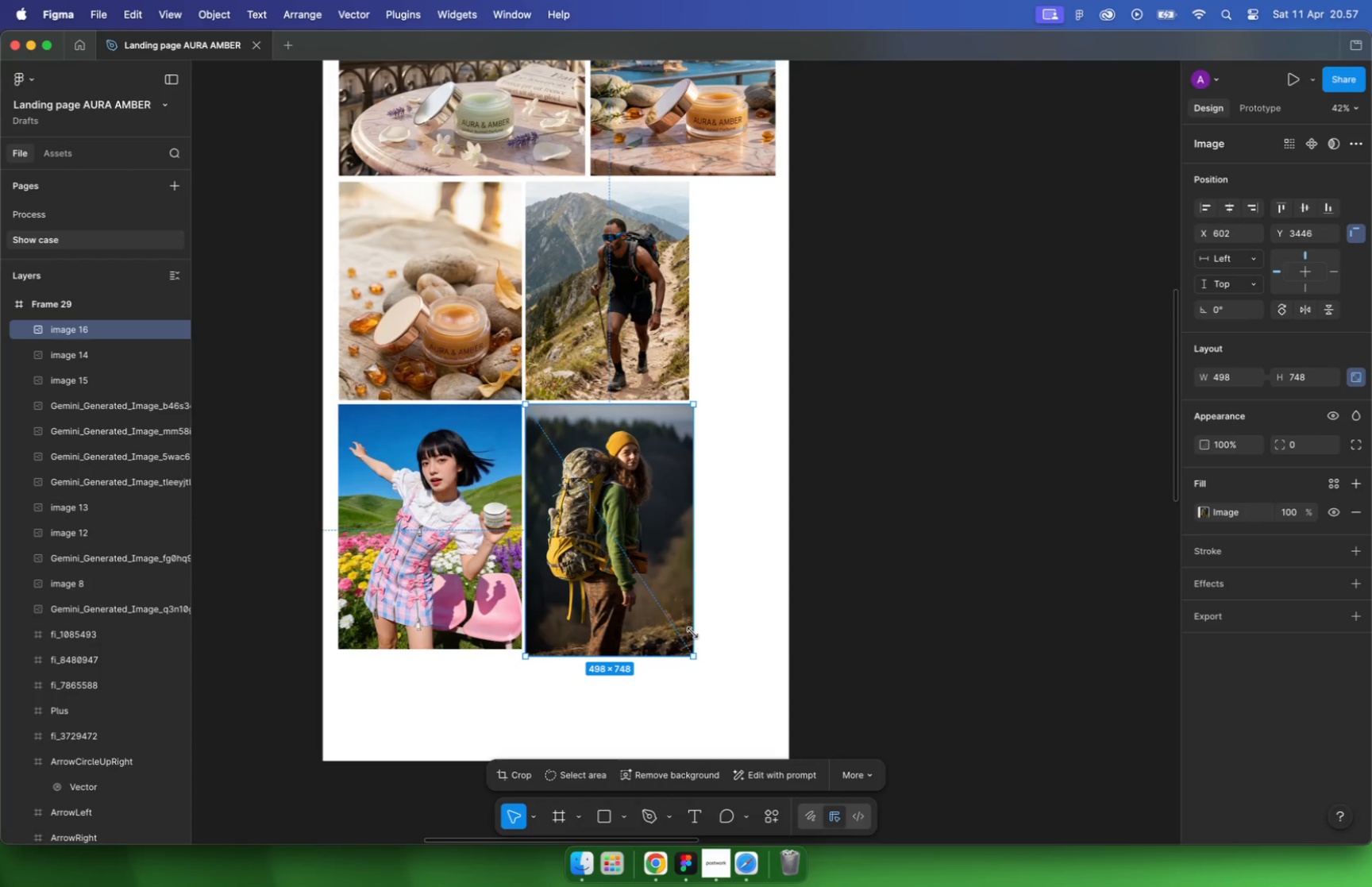 
hold_key(key=CommandLeft, duration=0.67)
scroll: coordinate [551, 642], scroll_direction: up, amount: 24.0
 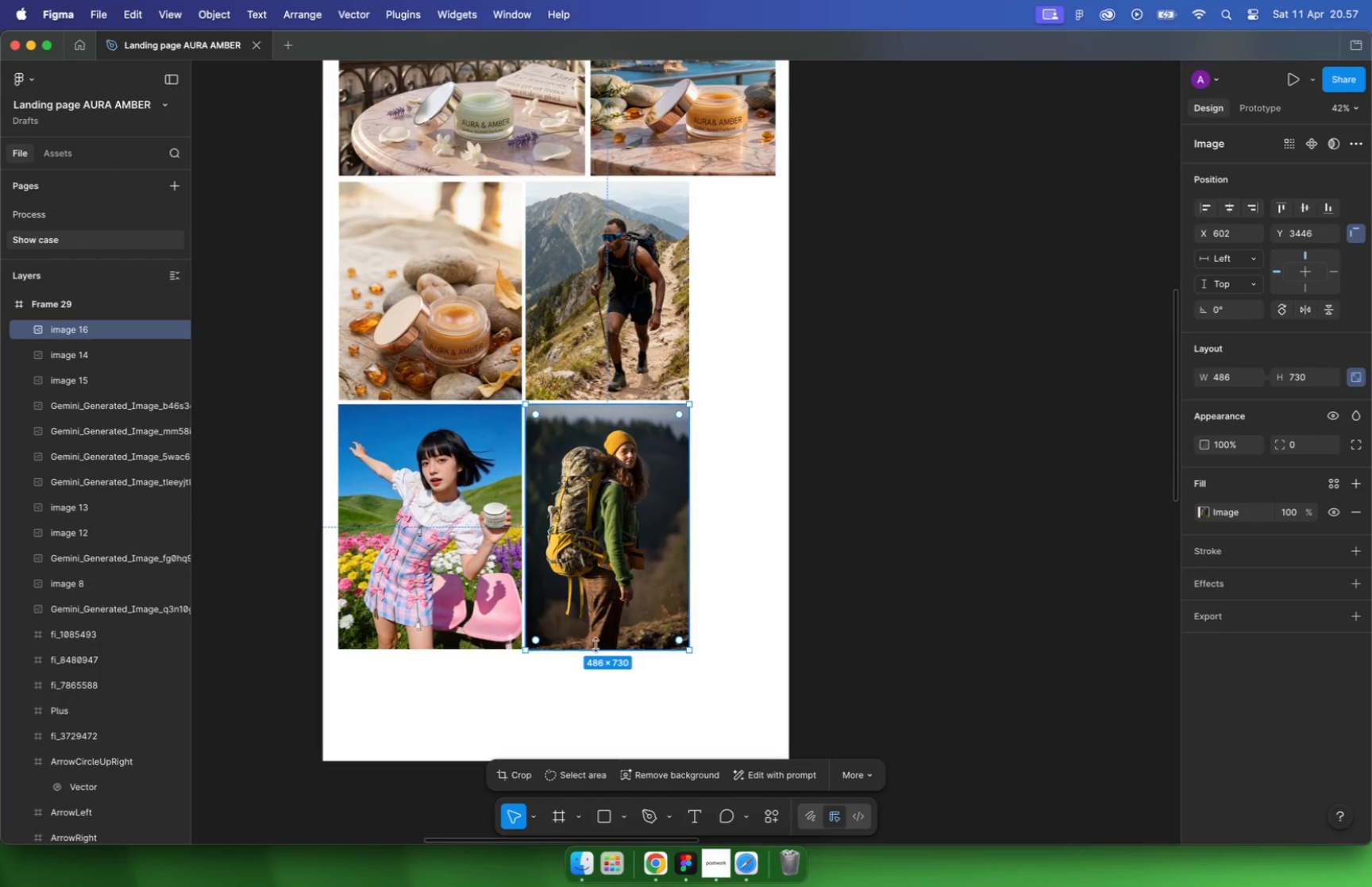 
hold_key(key=CommandLeft, duration=1.42)
 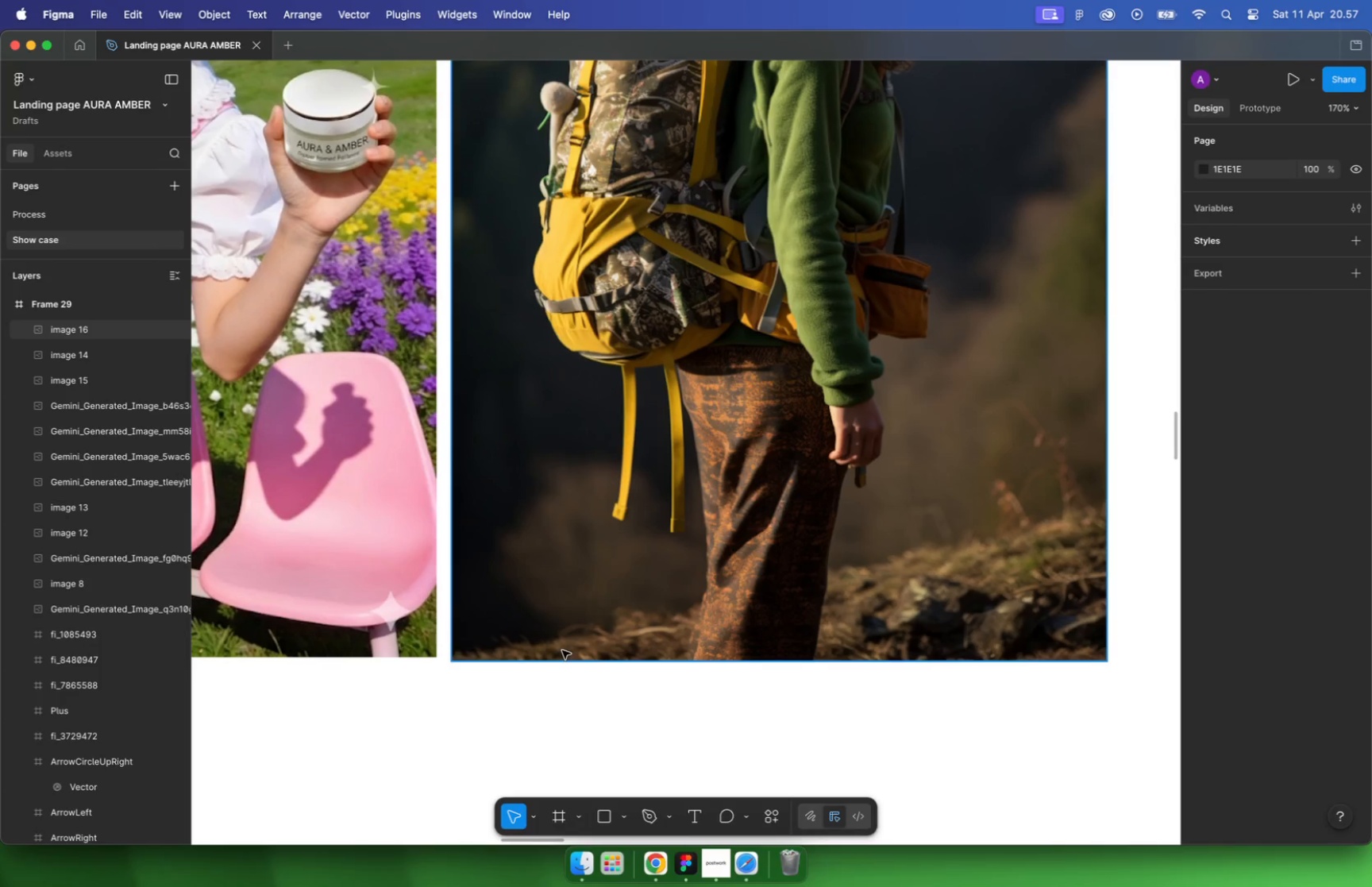 
hold_key(key=CommandLeft, duration=2.42)
scroll: coordinate [701, 583], scroll_direction: down, amount: 58.0
 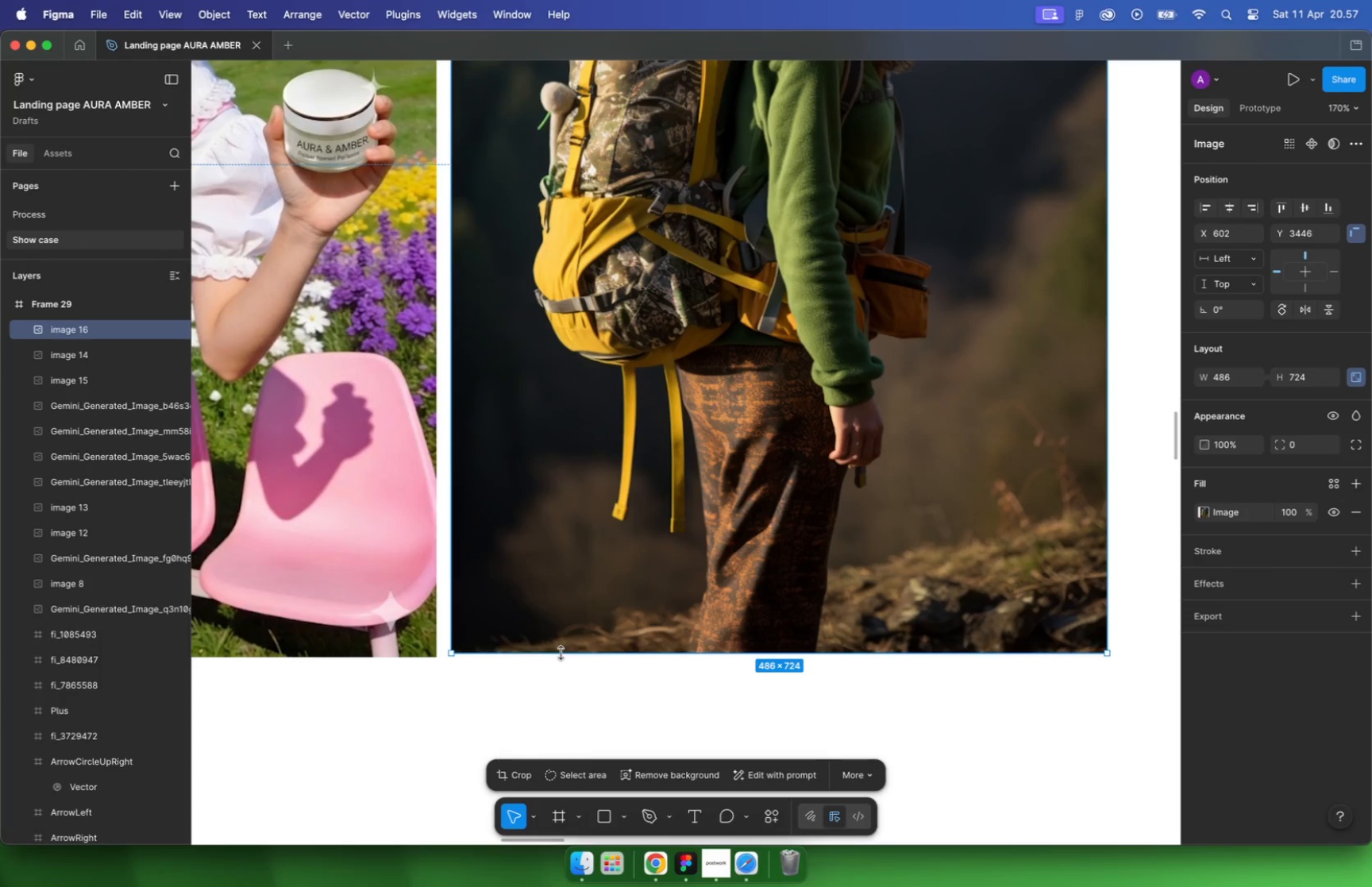 
scroll: coordinate [881, 671], scroll_direction: up, amount: 11.0
 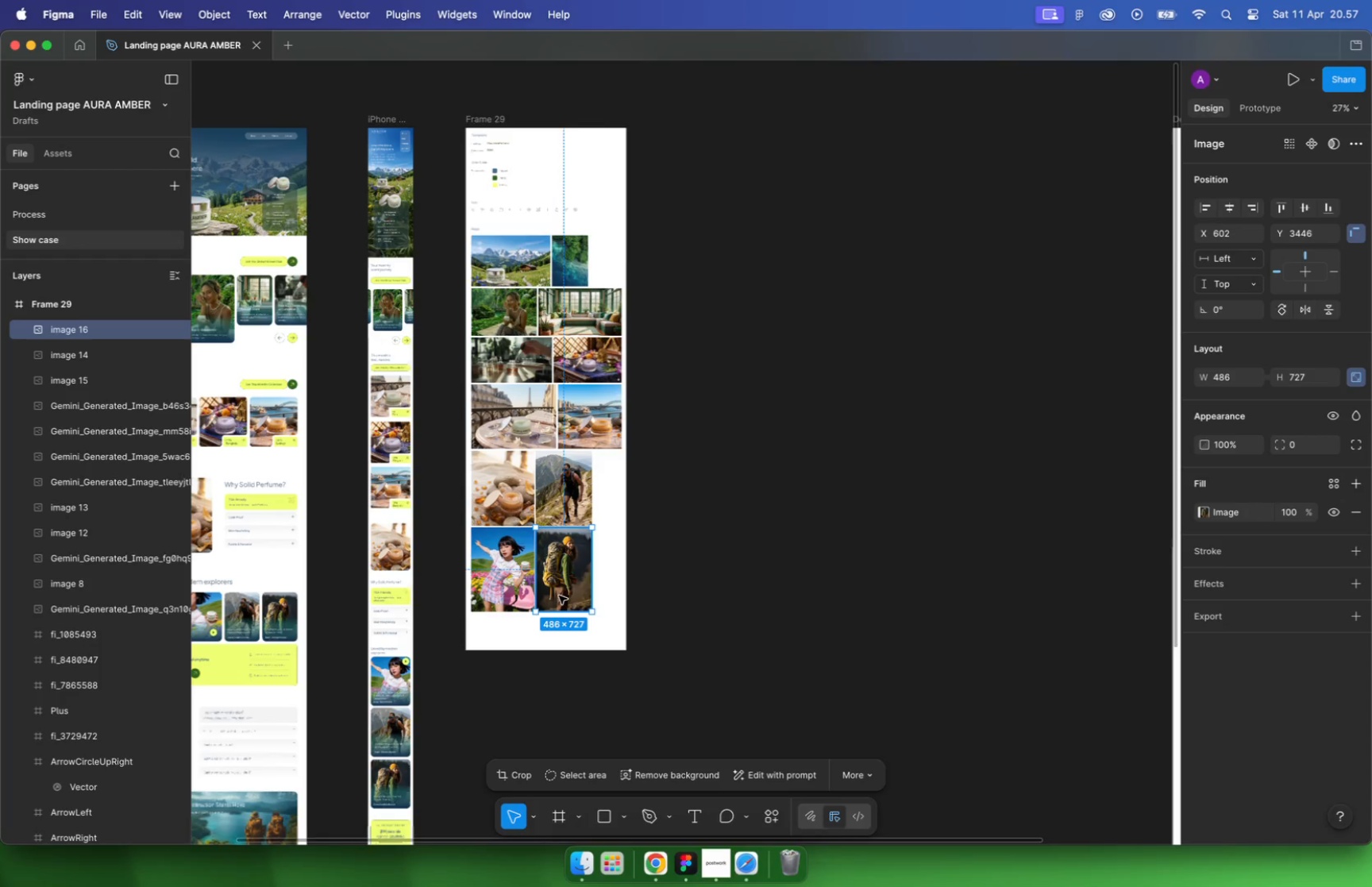 
left_click([919, 669])
 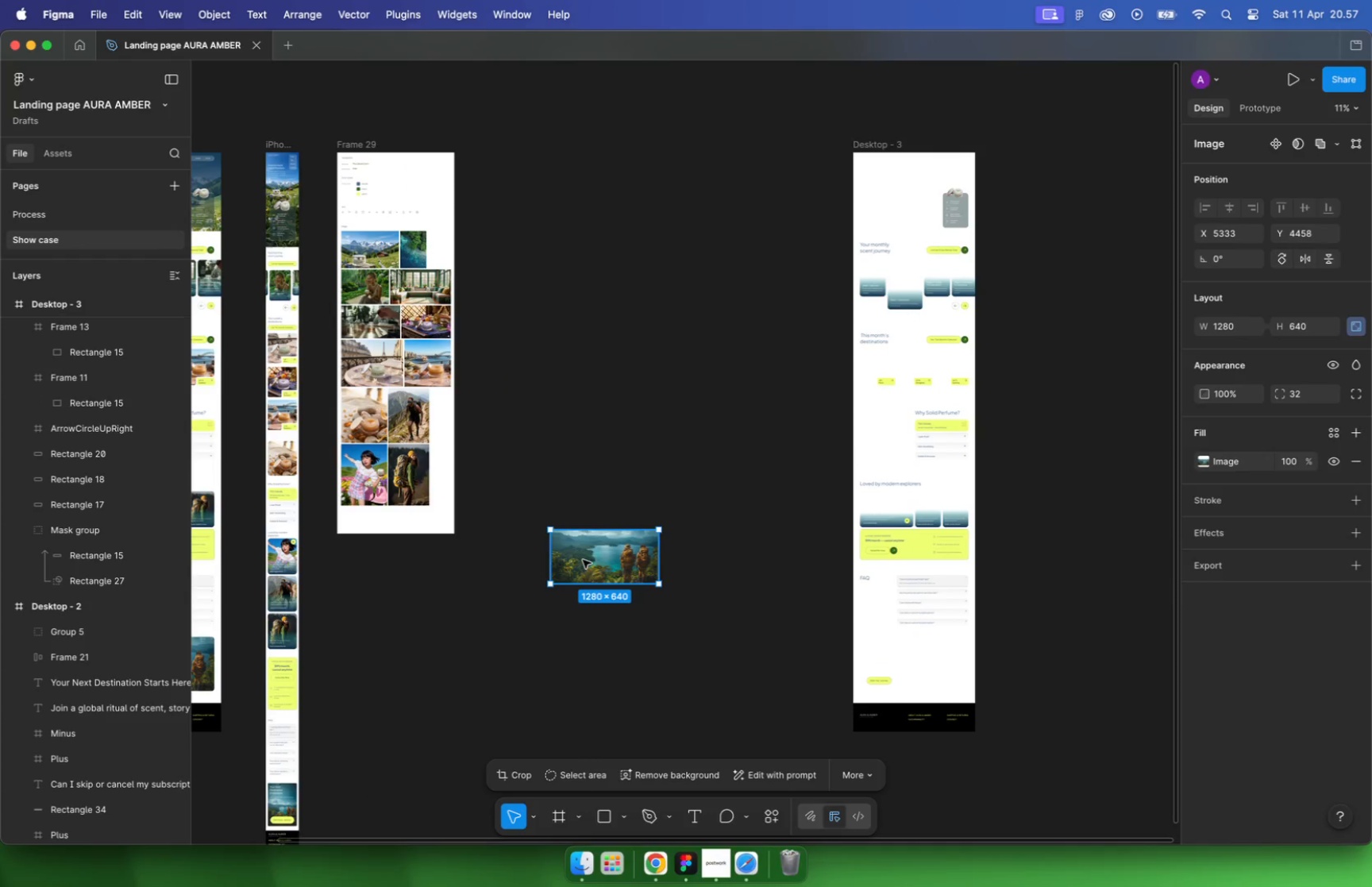 
left_click_drag(start_coordinate=[929, 673], to_coordinate=[619, 565])
 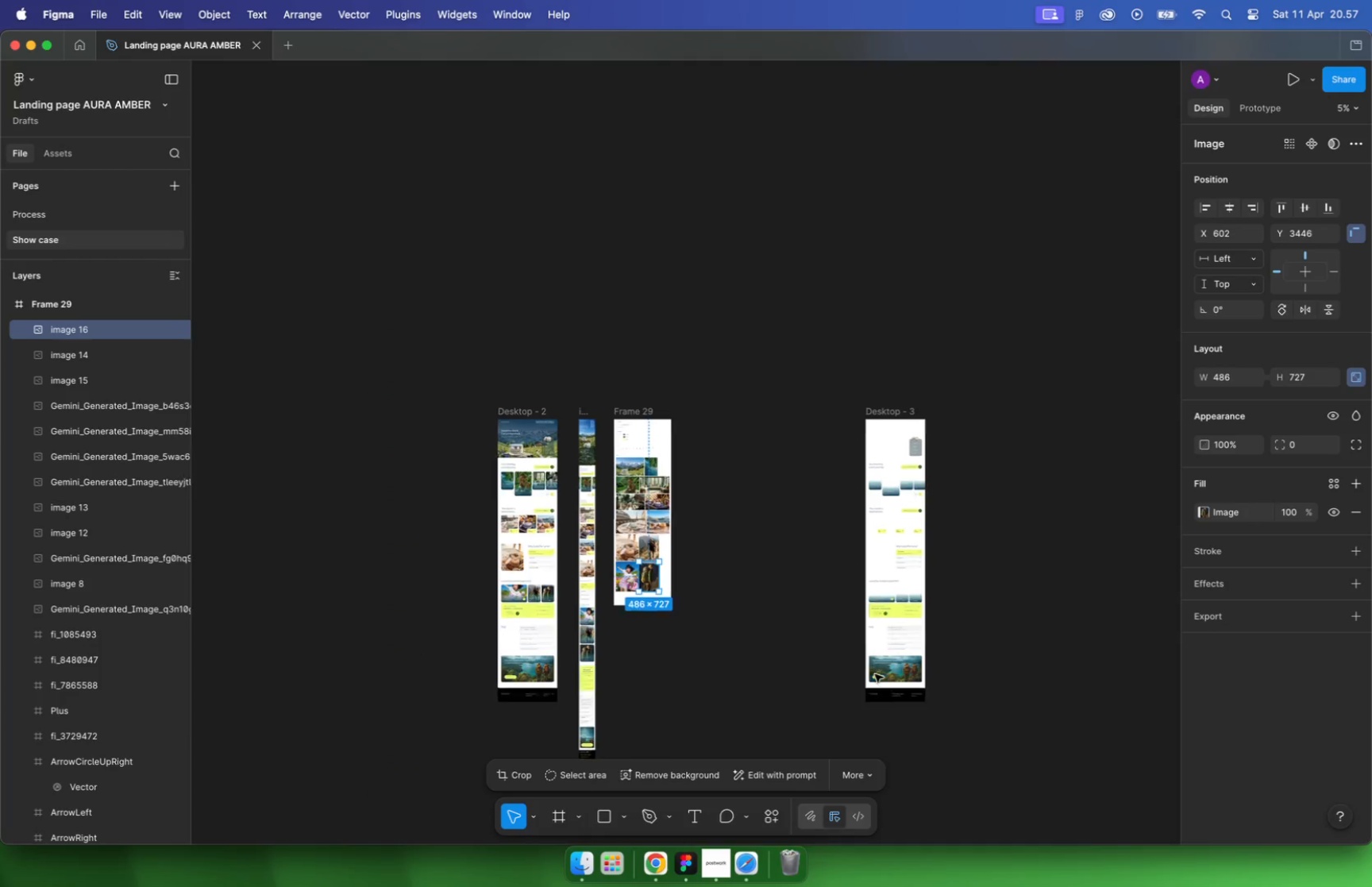 
hold_key(key=CommandLeft, duration=0.74)
 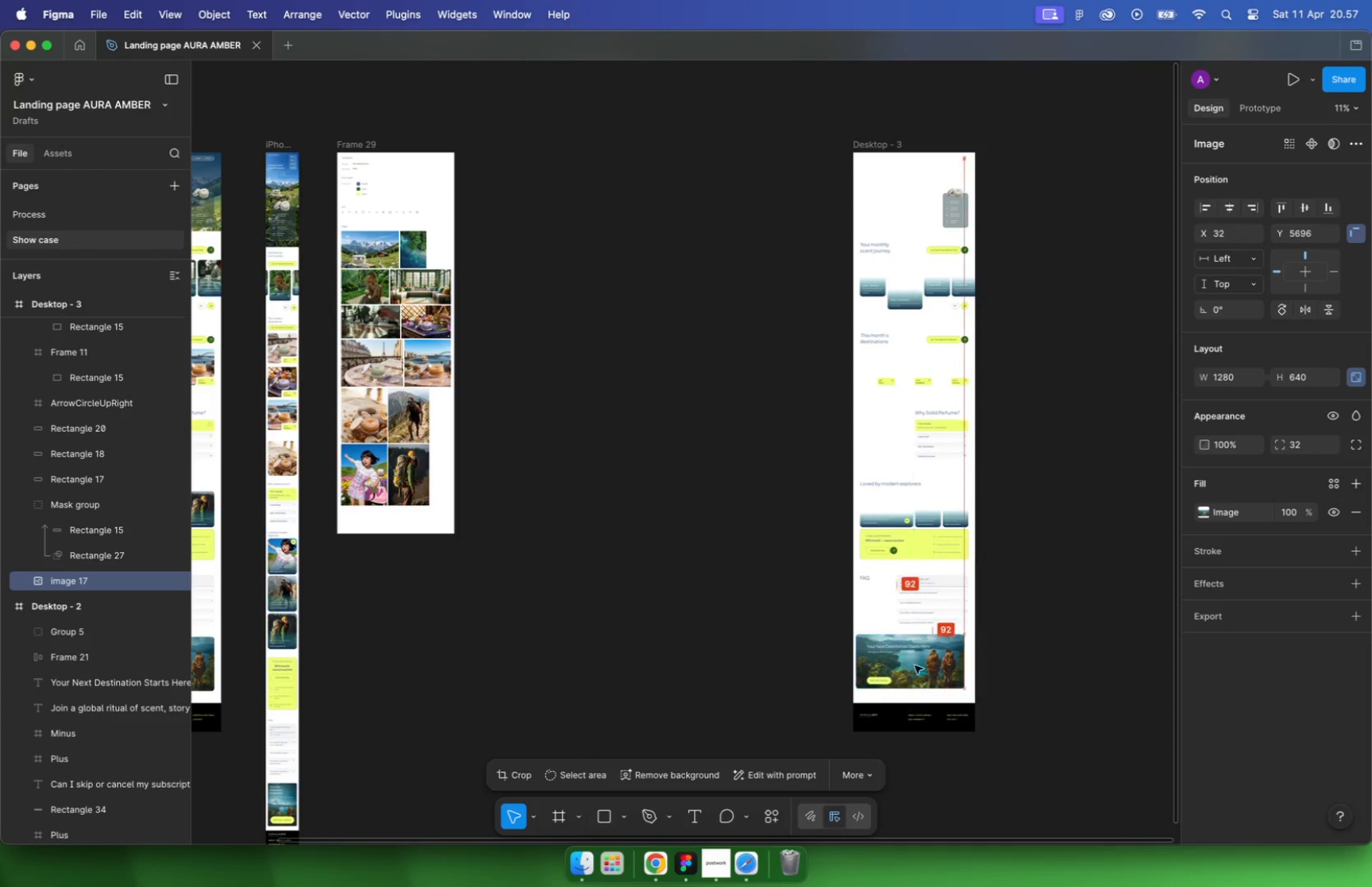 
hold_key(key=CommandLeft, duration=1.22)
left_click_drag(start_coordinate=[398, 534], to_coordinate=[413, 642])
 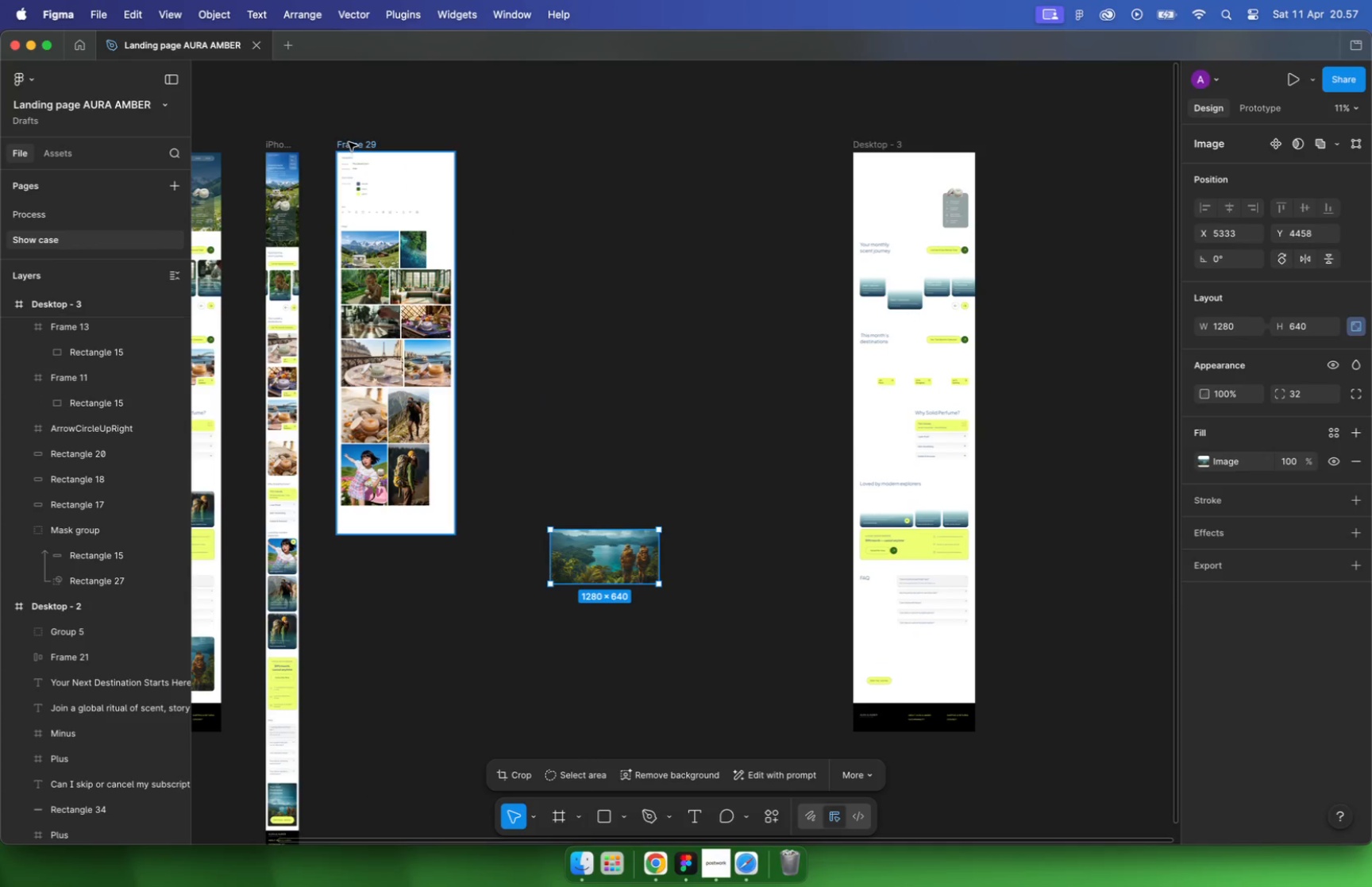 
left_click([607, 576])
 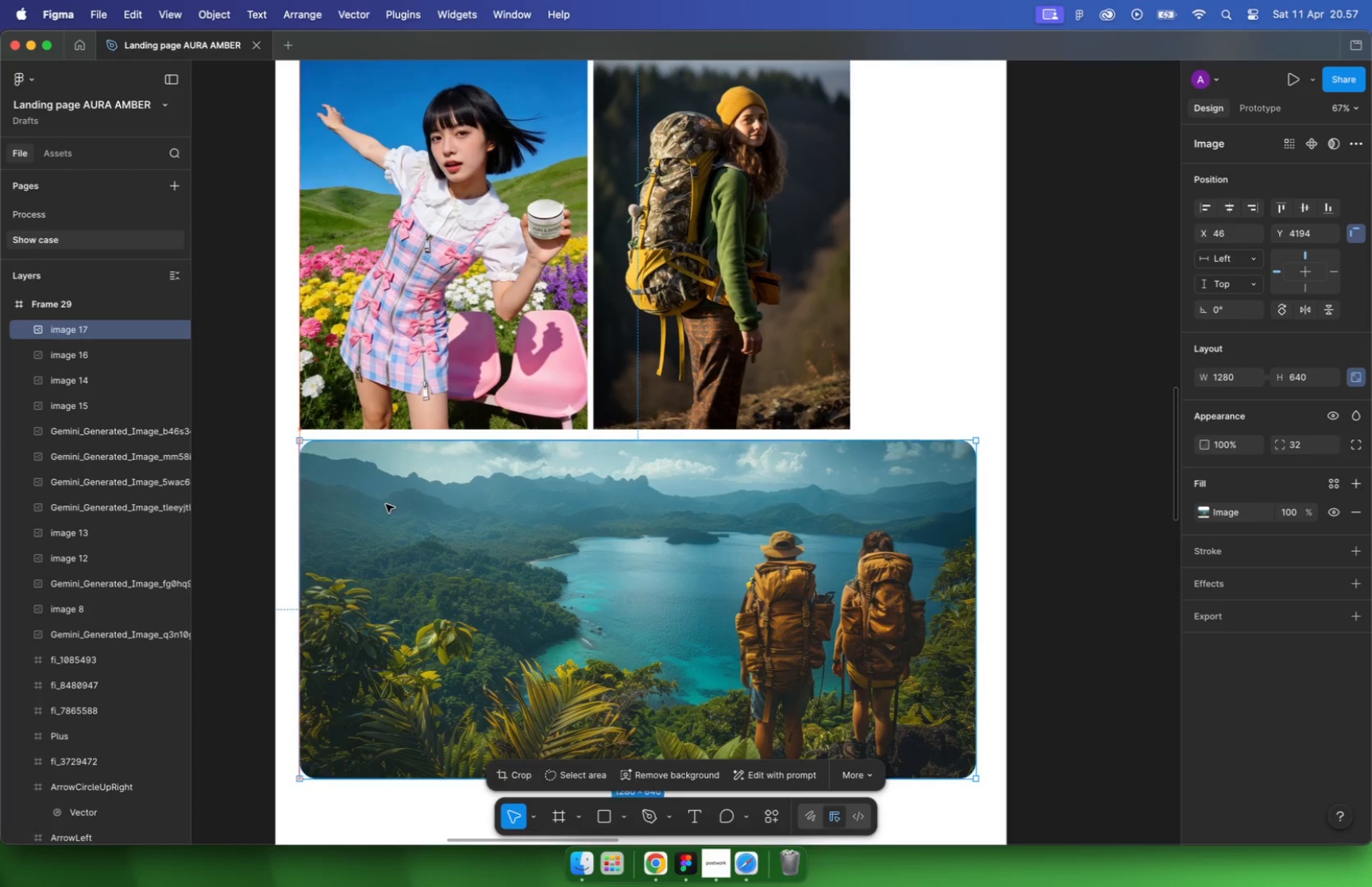 
left_click_drag(start_coordinate=[602, 542], to_coordinate=[394, 535])
 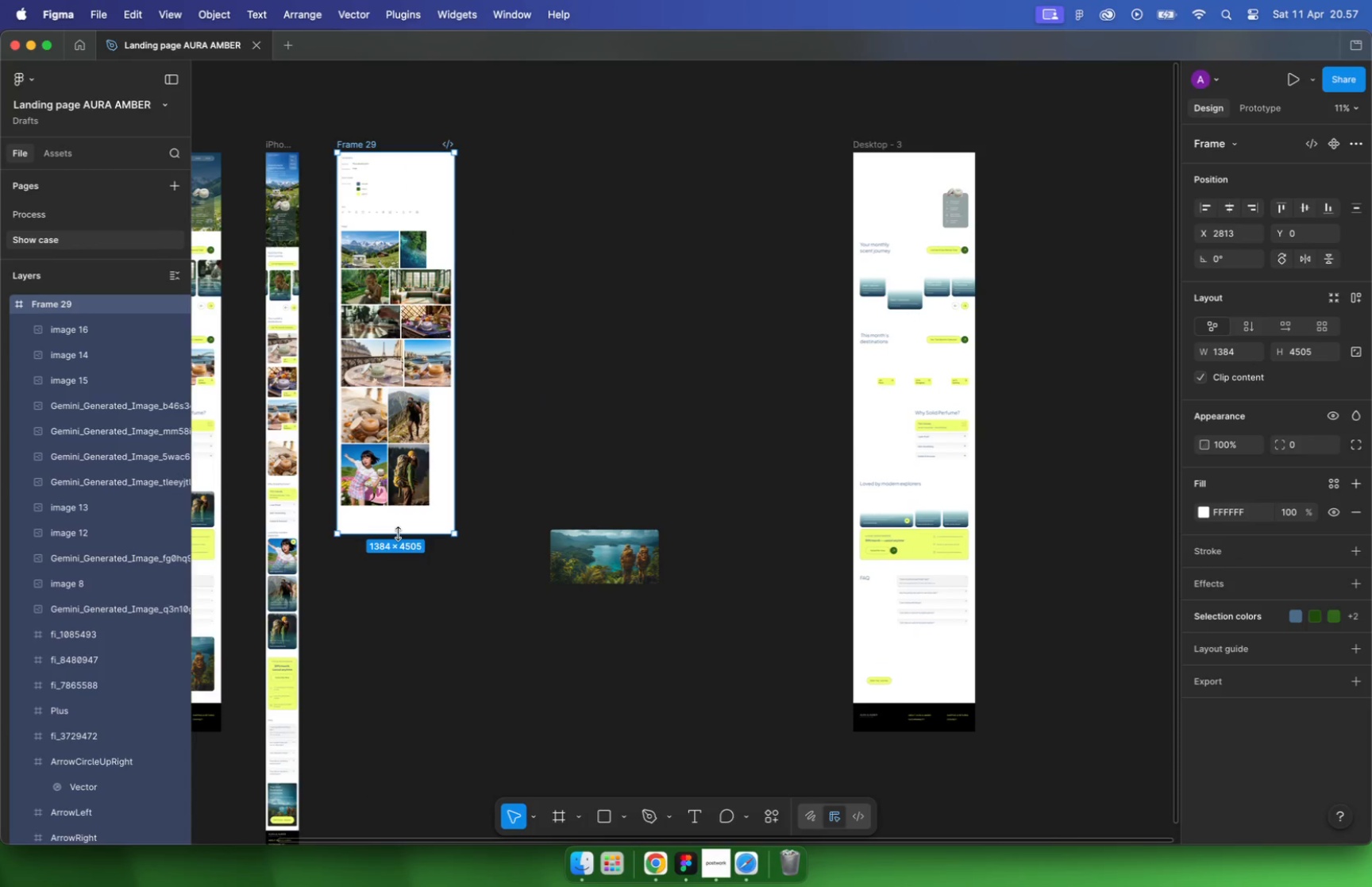 
hold_key(key=CommandLeft, duration=0.61)
 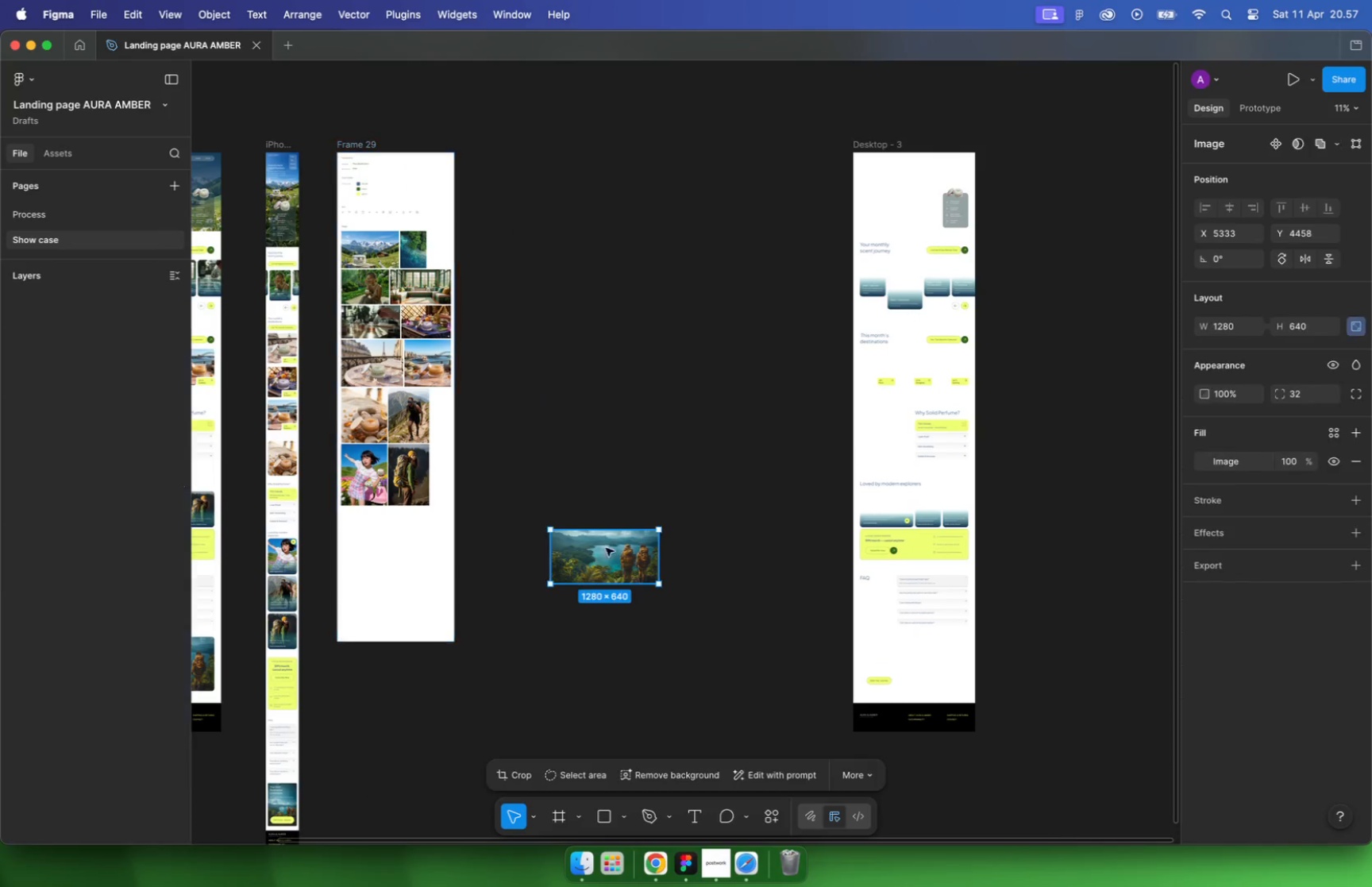 
left_click_drag(start_coordinate=[399, 602], to_coordinate=[386, 504])
 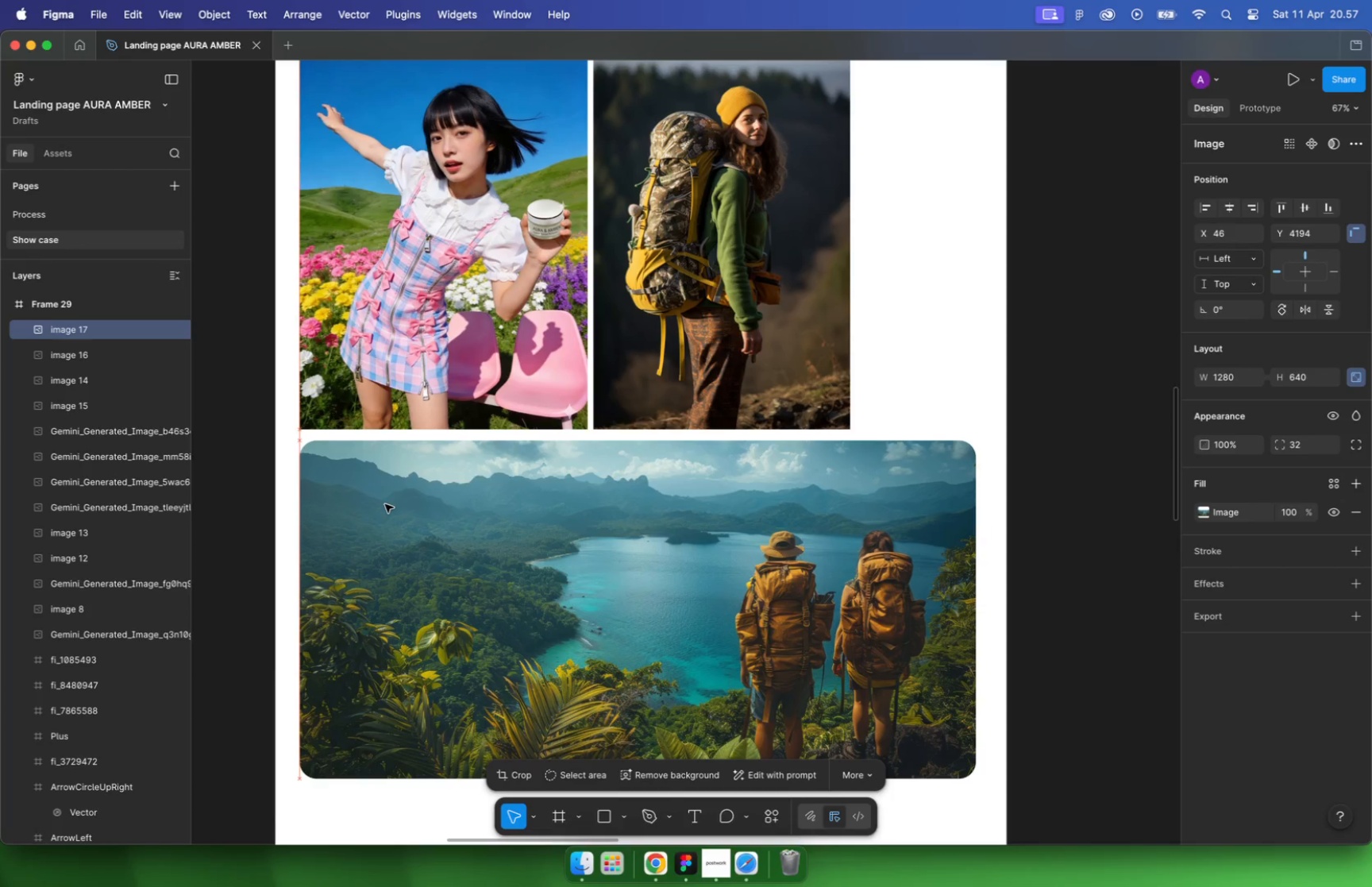 
scroll: coordinate [364, 546], scroll_direction: up, amount: 30.0
 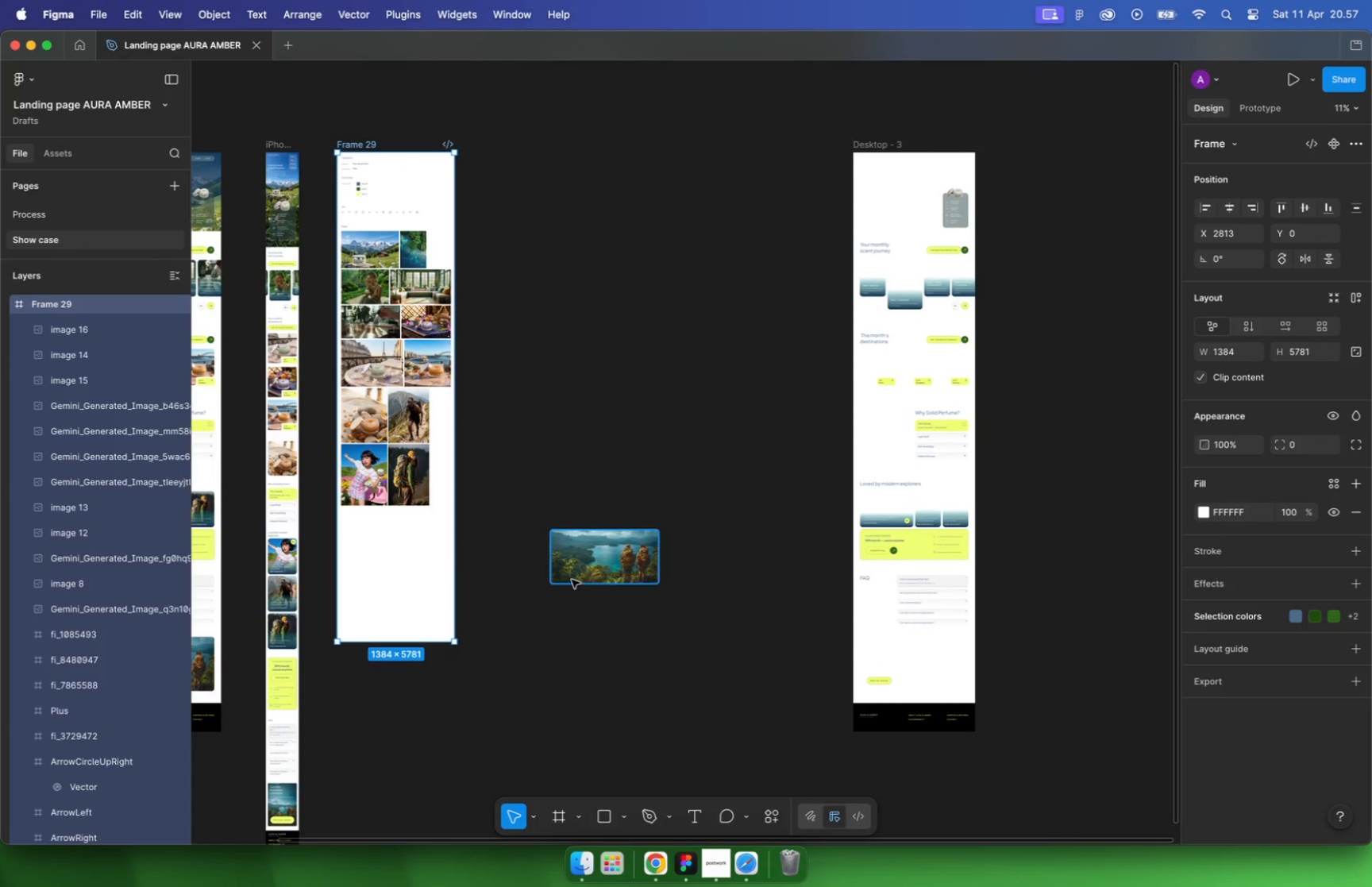 
left_click([1307, 447])
 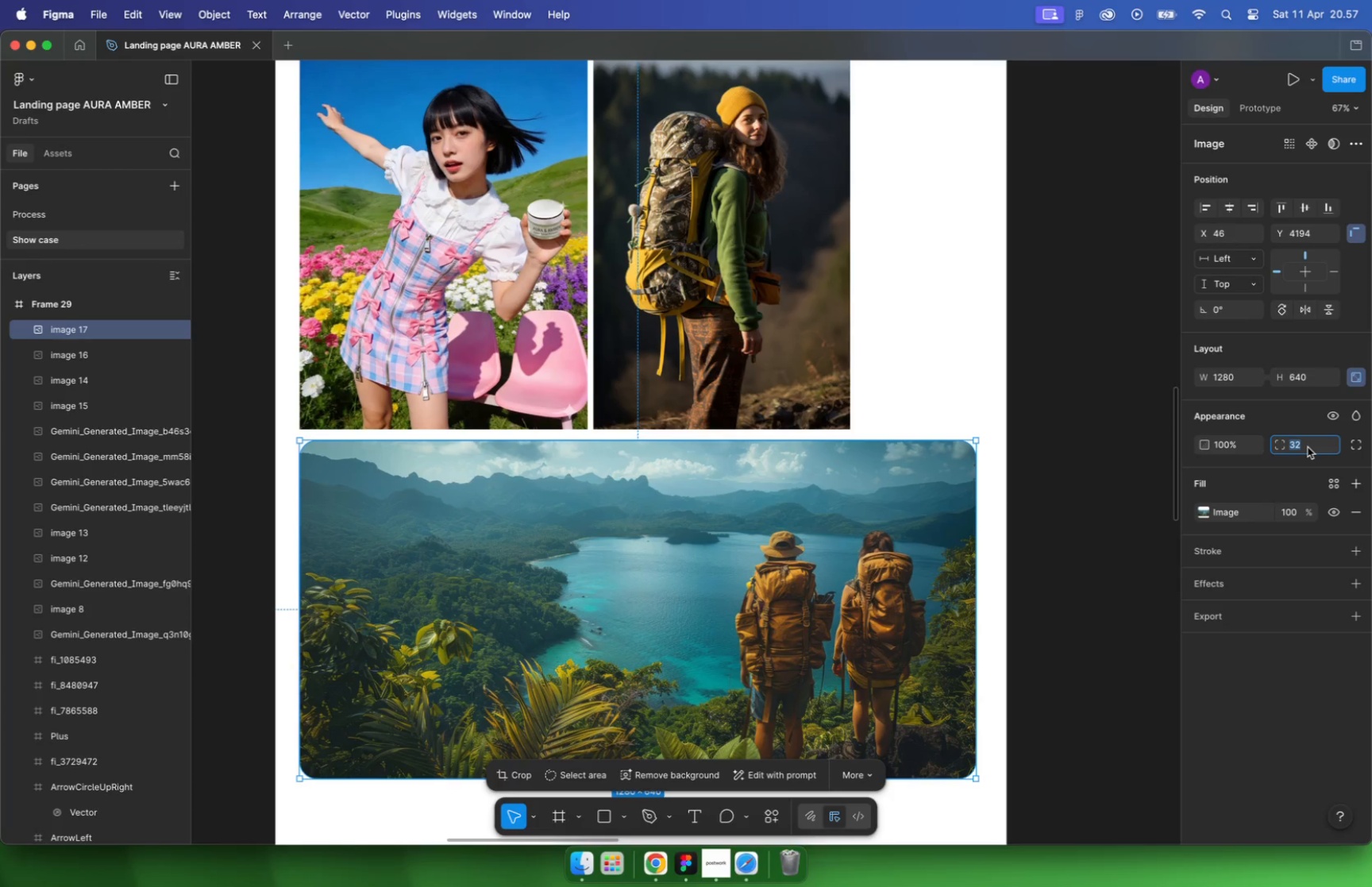 
key(0)
 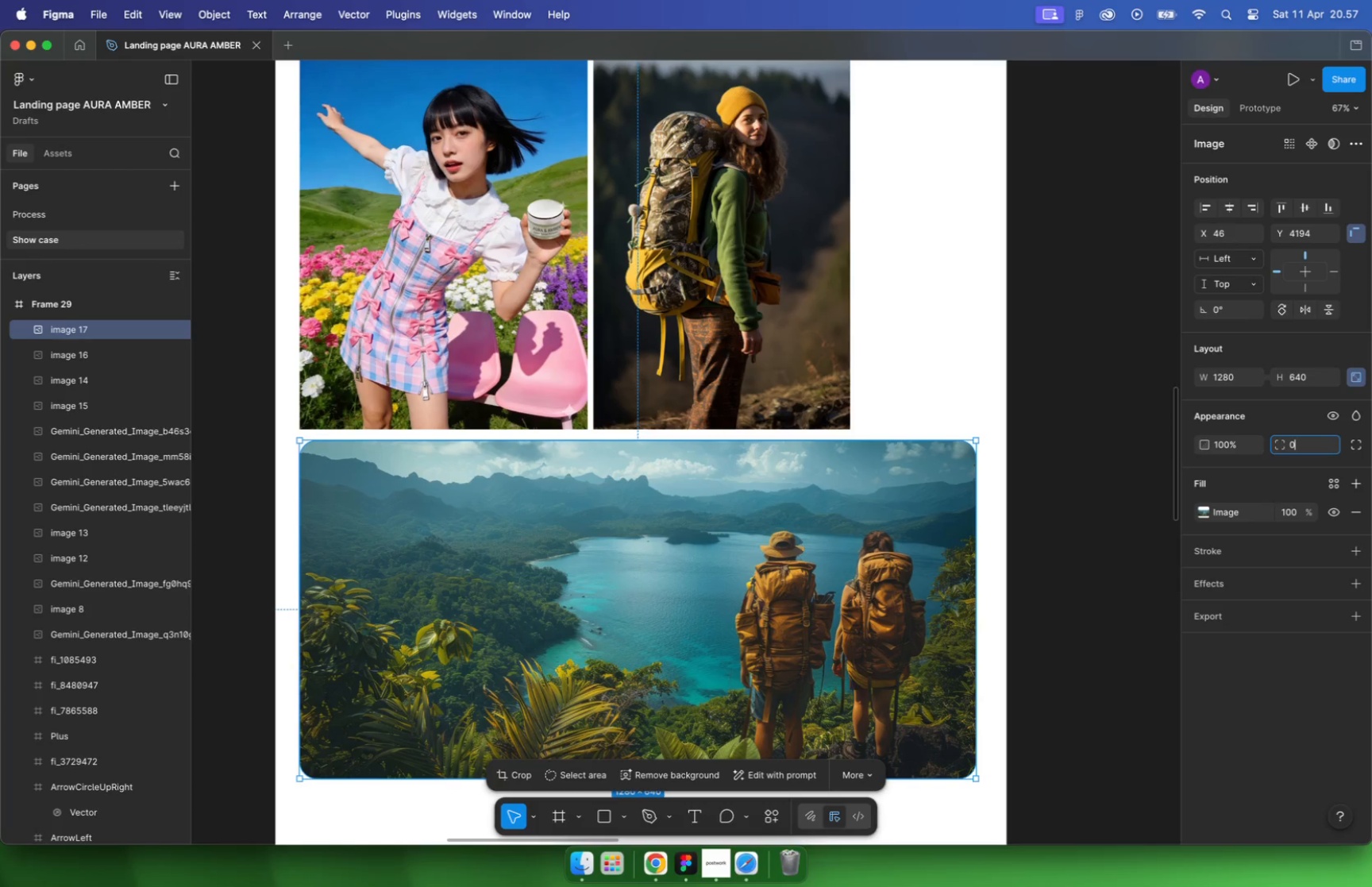 
key(Enter)
 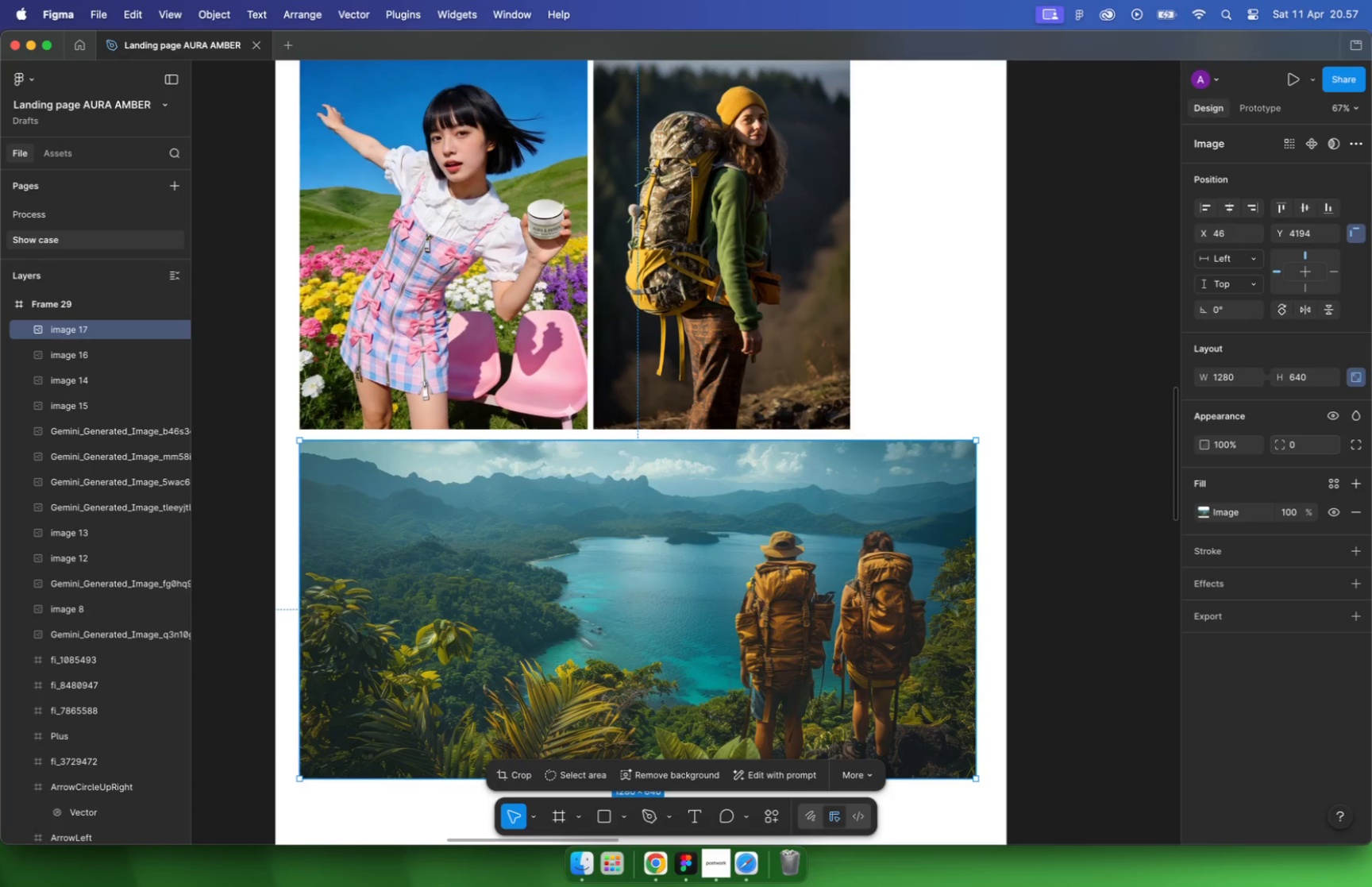 
key(Escape)
 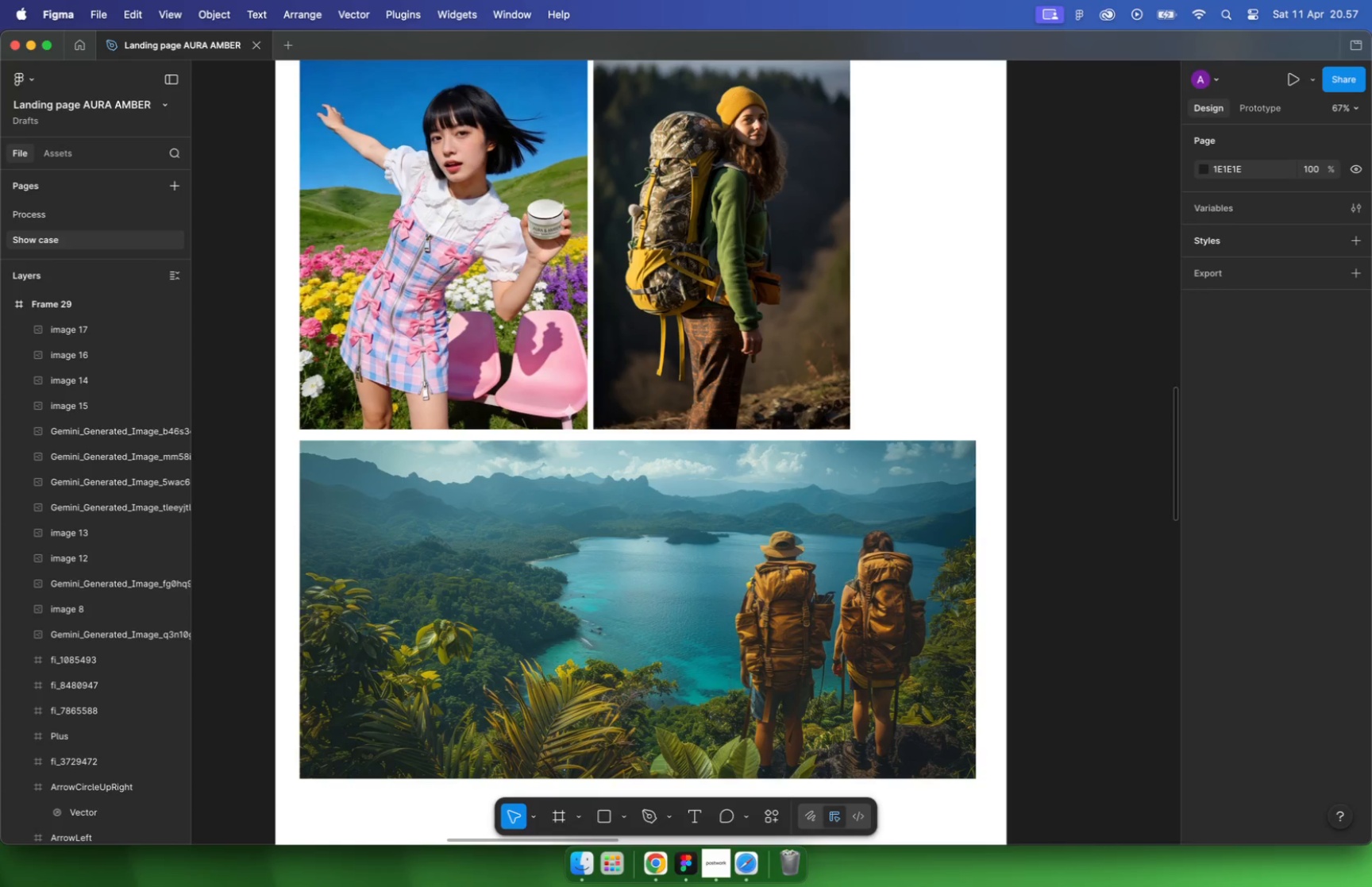 
wait(10.86)
 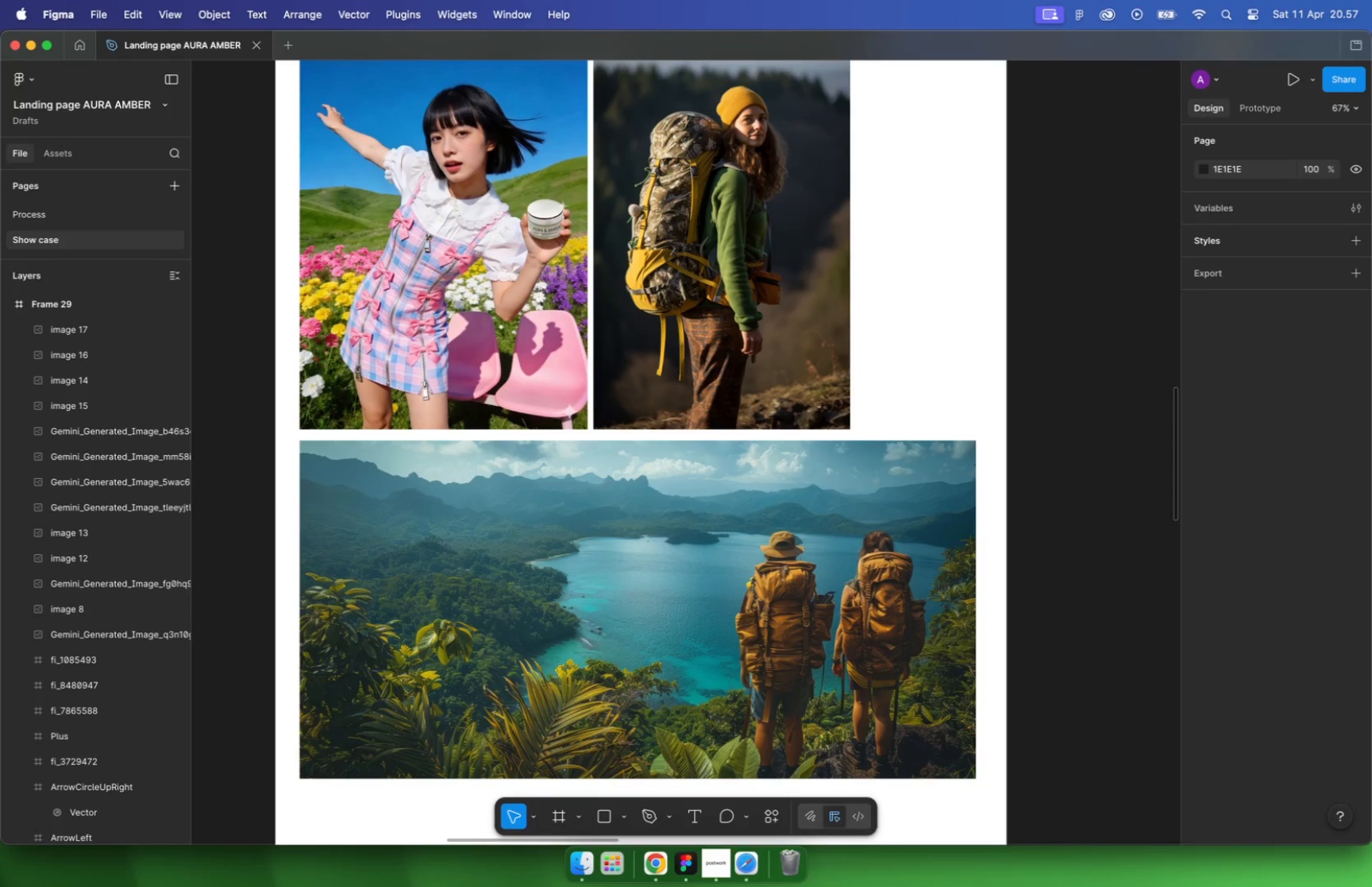 
hold_key(key=CommandLeft, duration=1.25)
 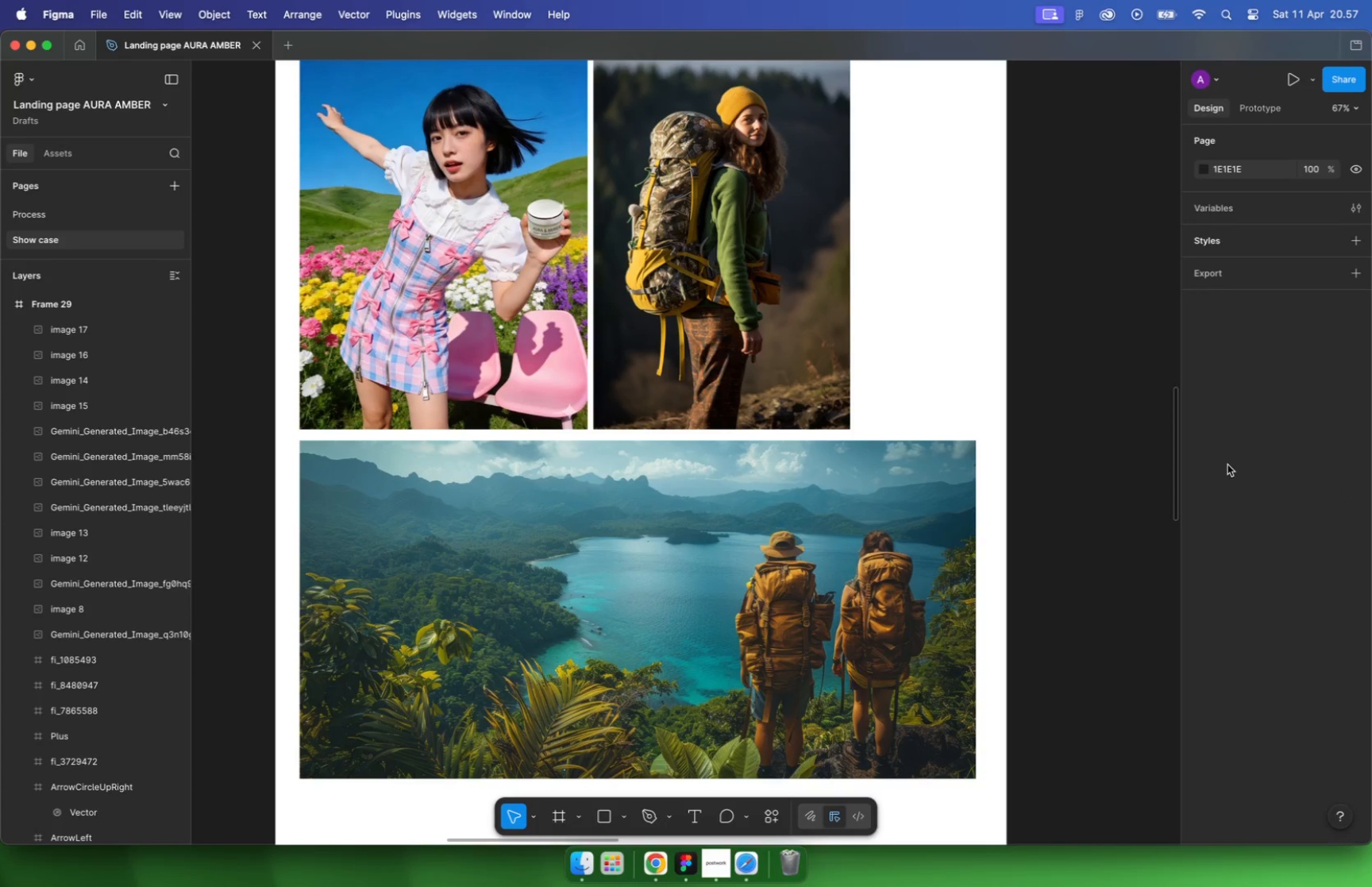 
left_click([819, 521])
 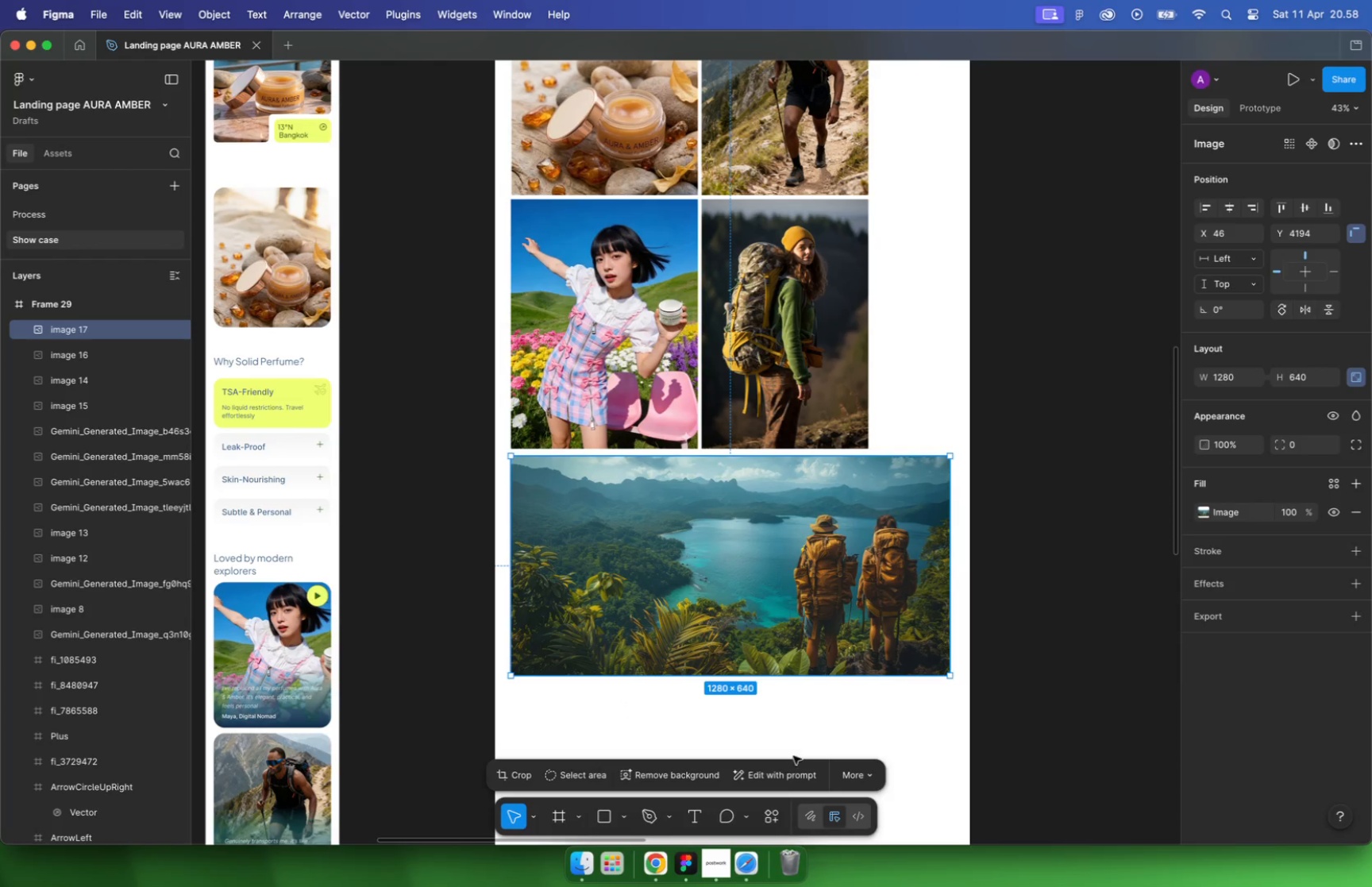 
scroll: coordinate [862, 498], scroll_direction: down, amount: 4.0
 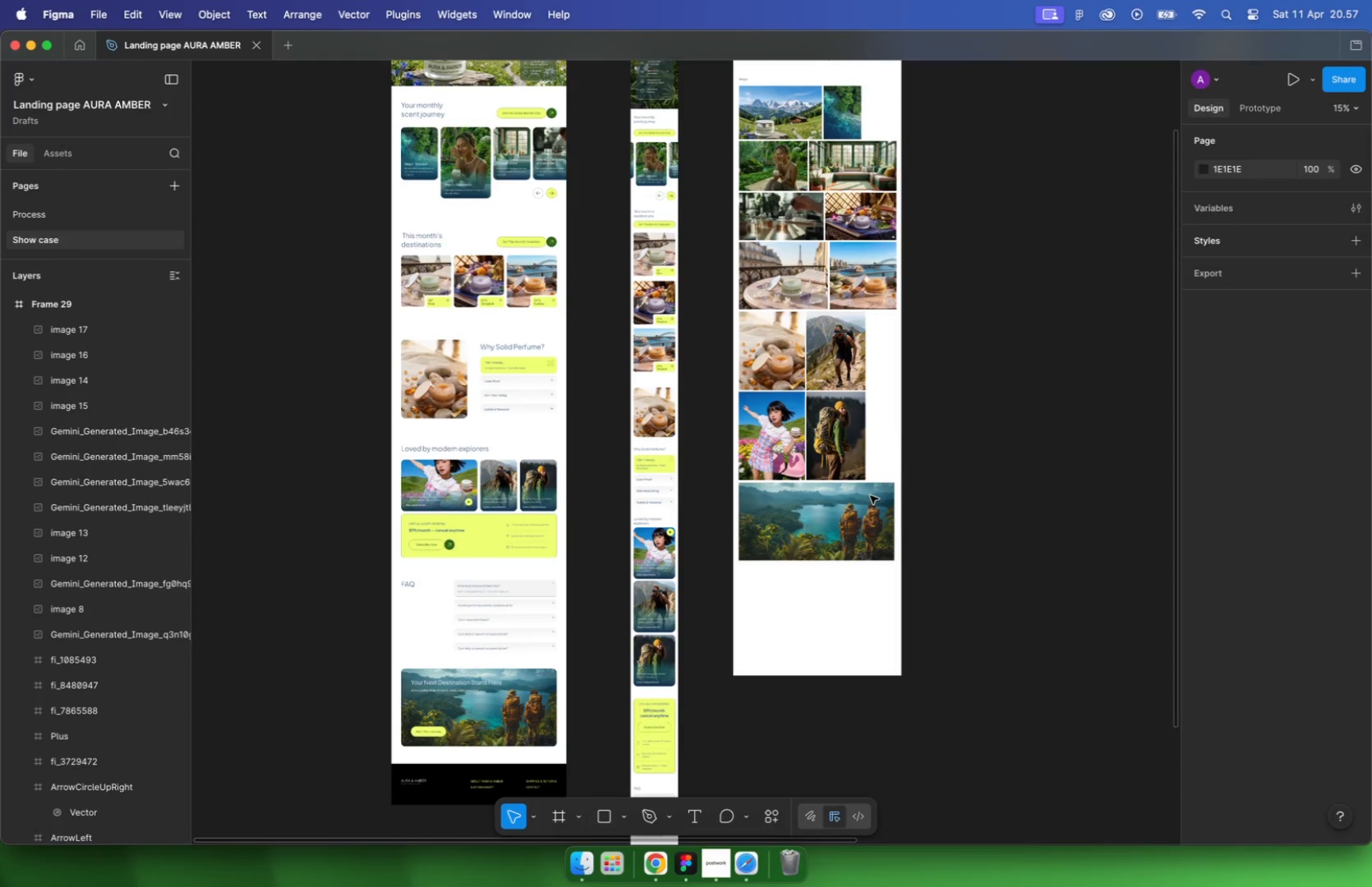 
left_click([711, 863])